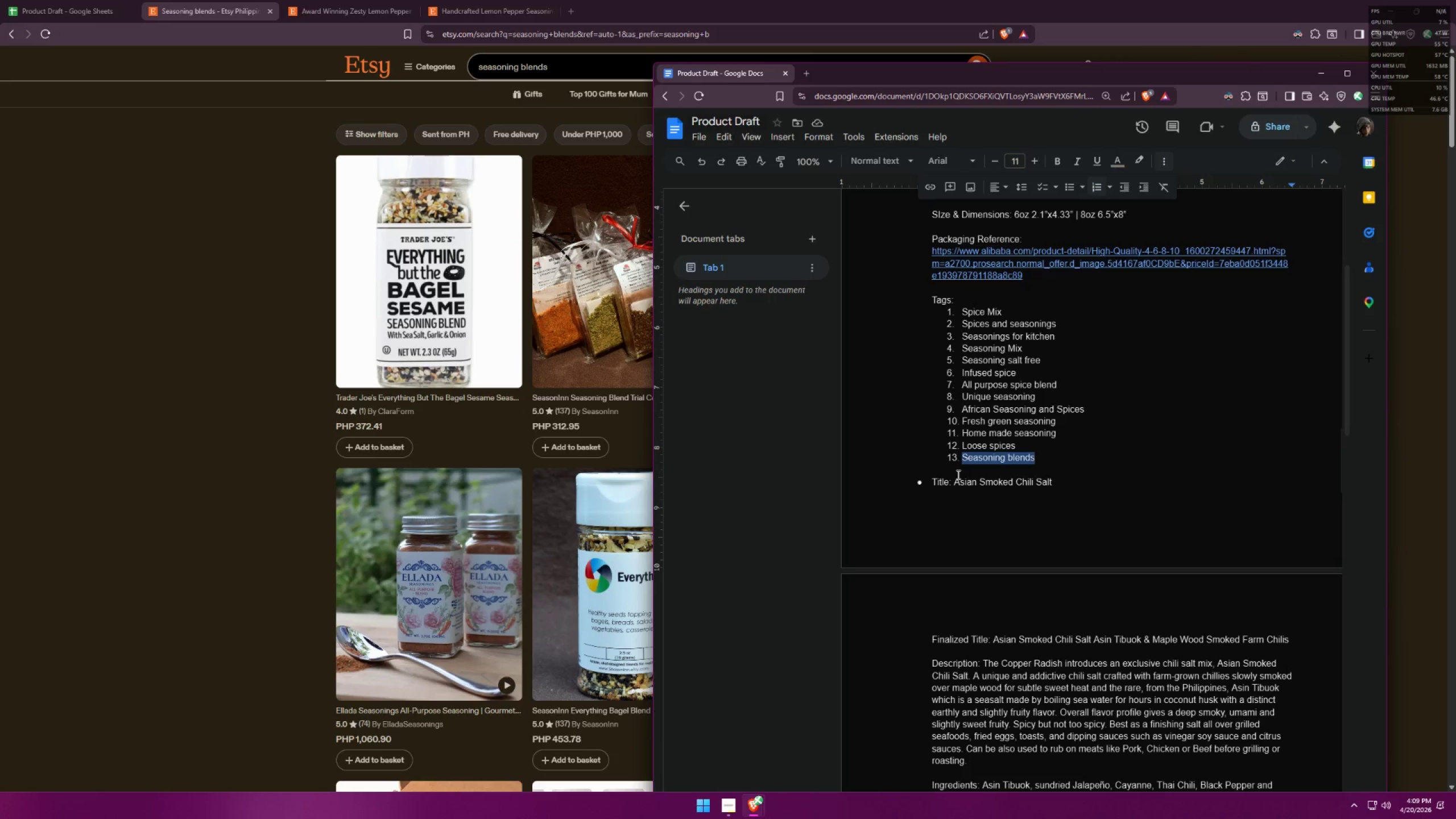 
key(Control+X)
 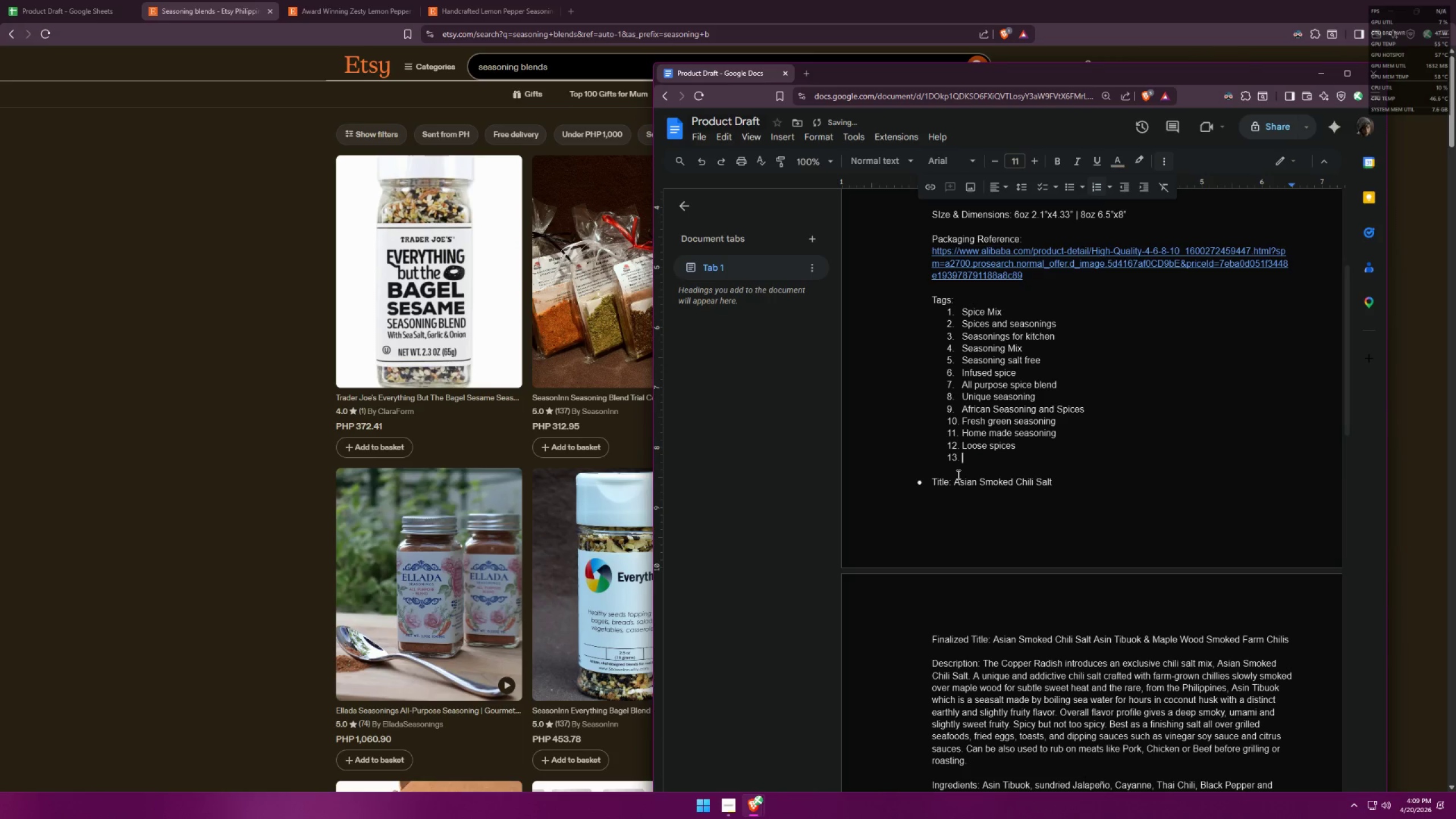 
key(Backspace)
 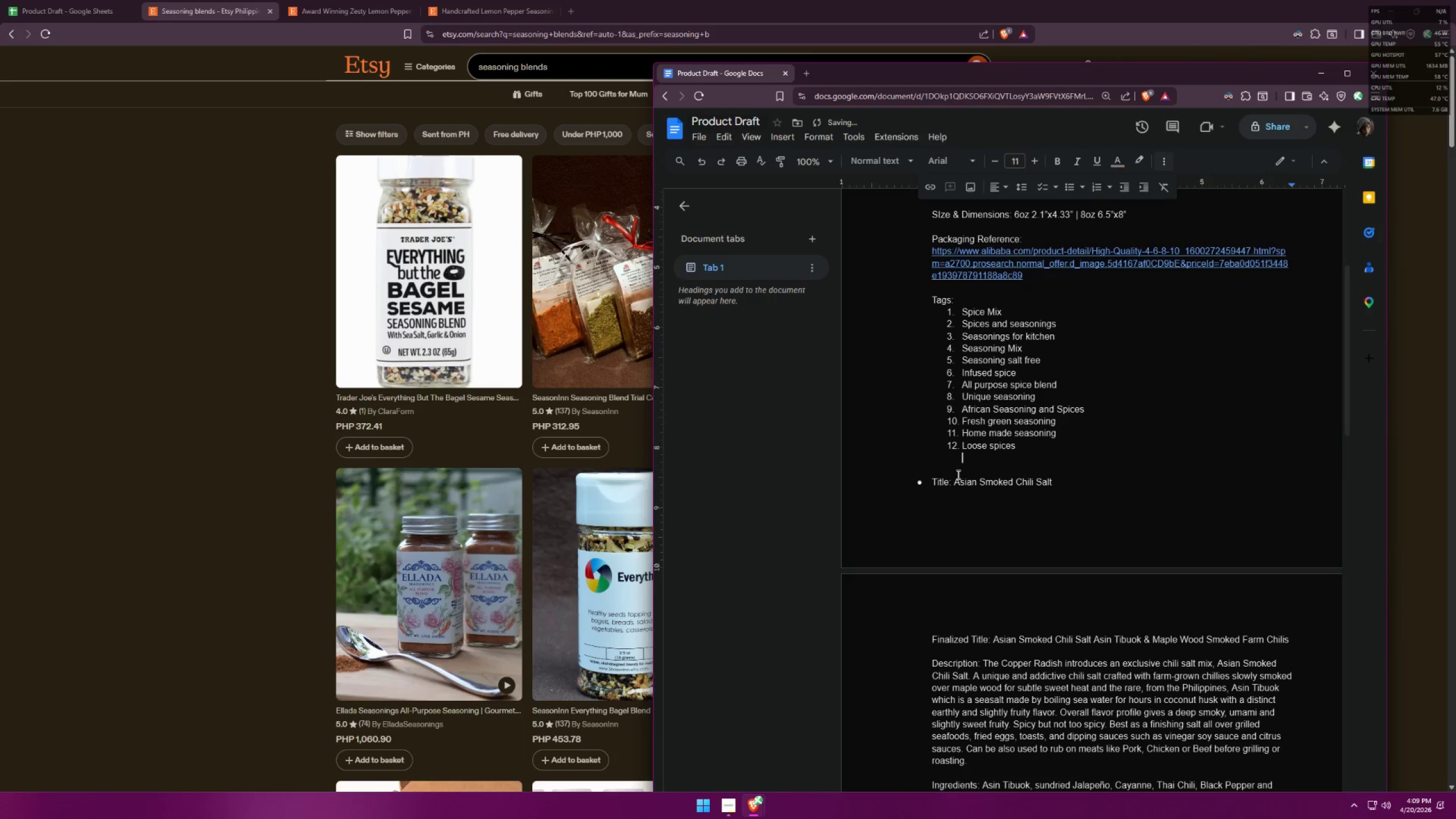 
key(Backspace)
 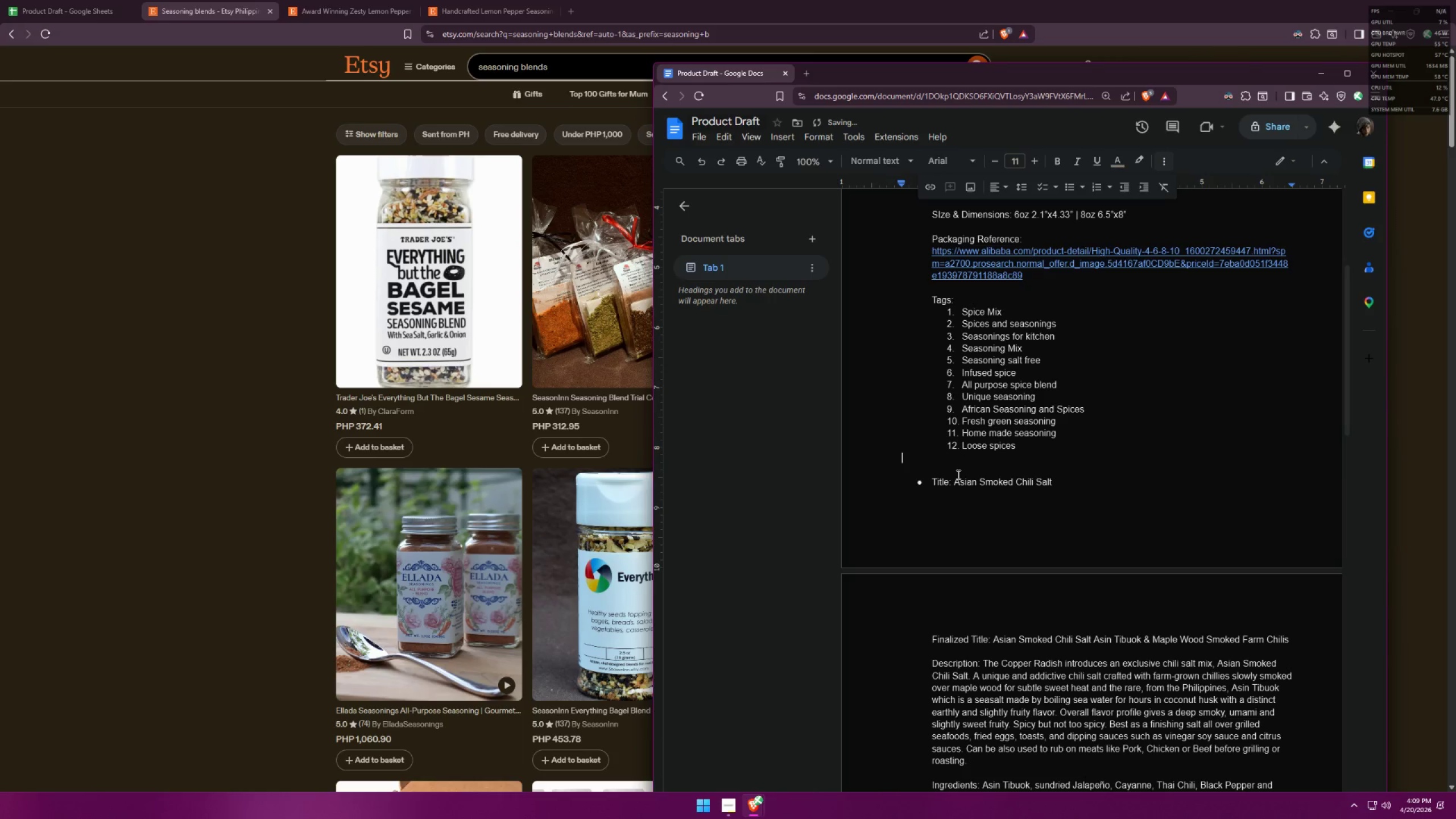 
key(Backspace)
 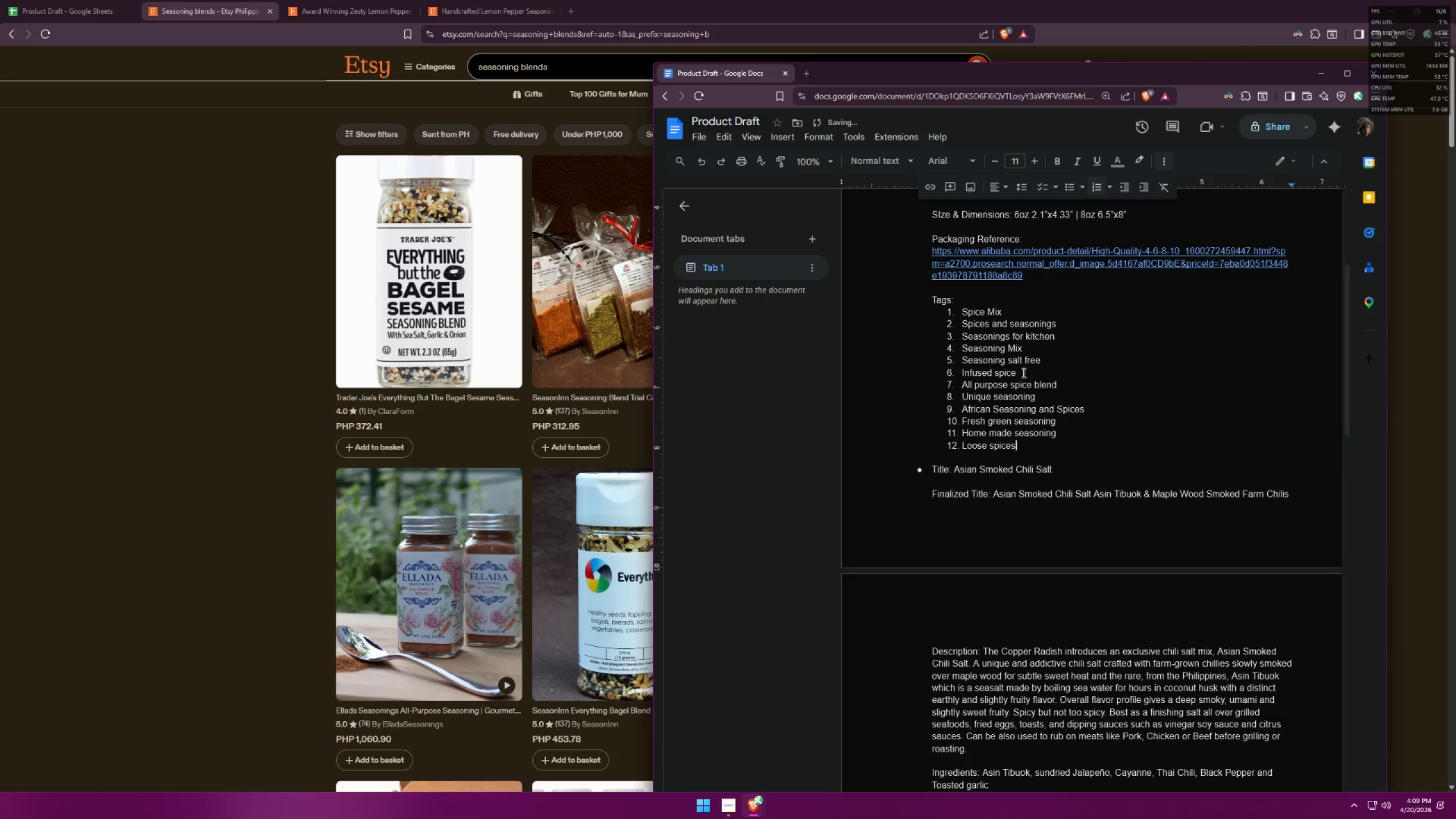 
left_click([1050, 349])
 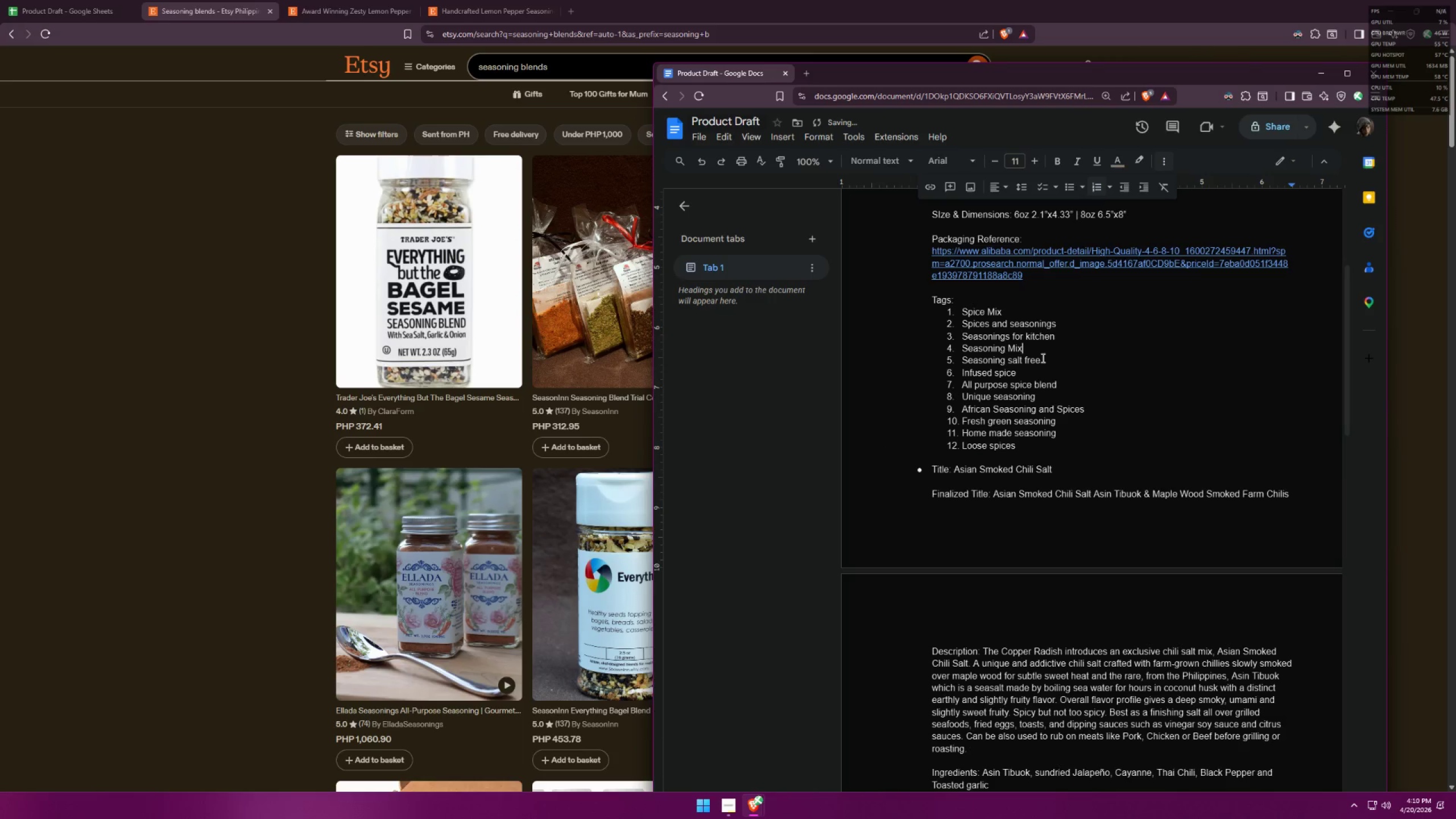 
key(Enter)
 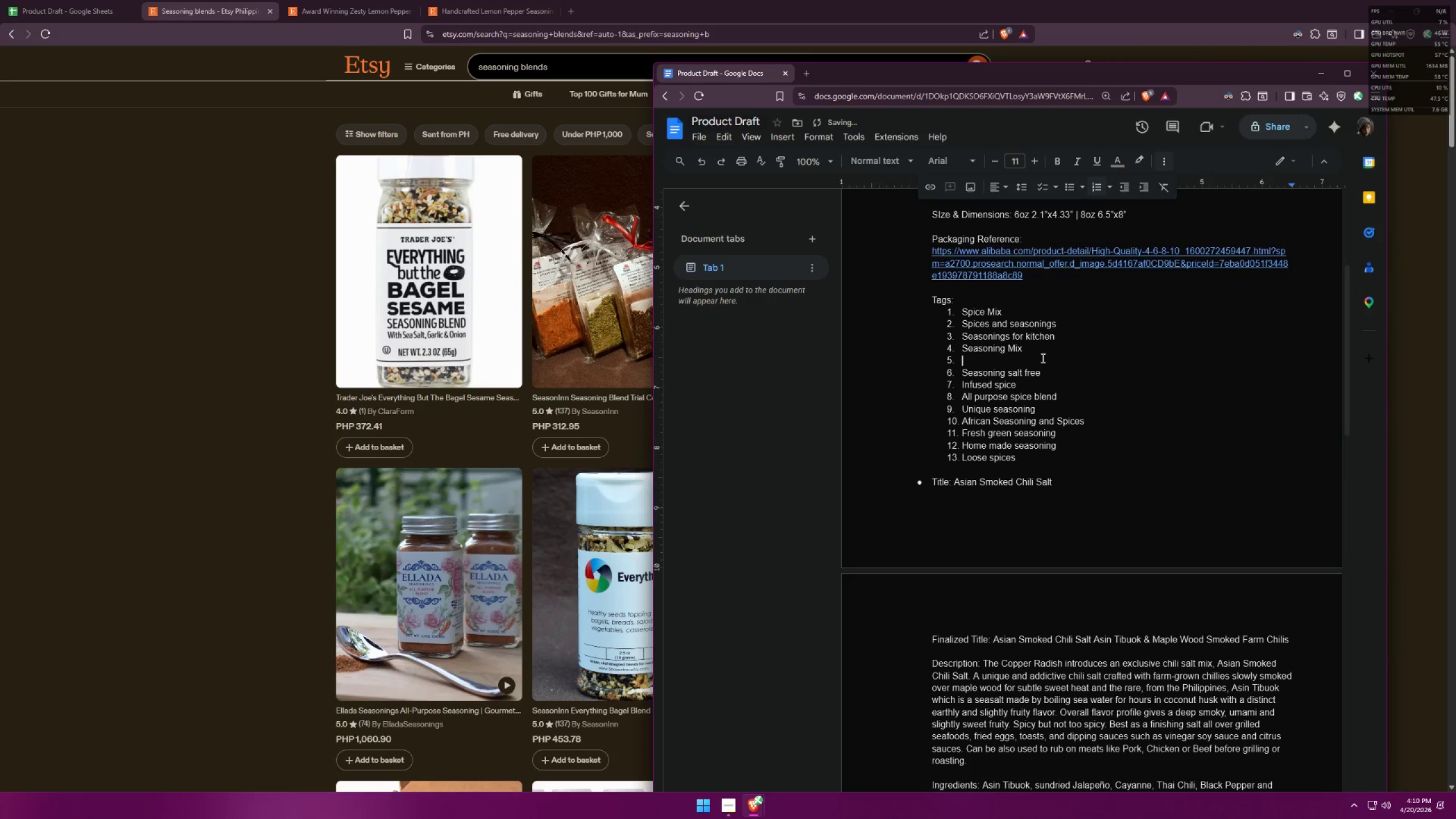 
key(Control+ControlLeft)
 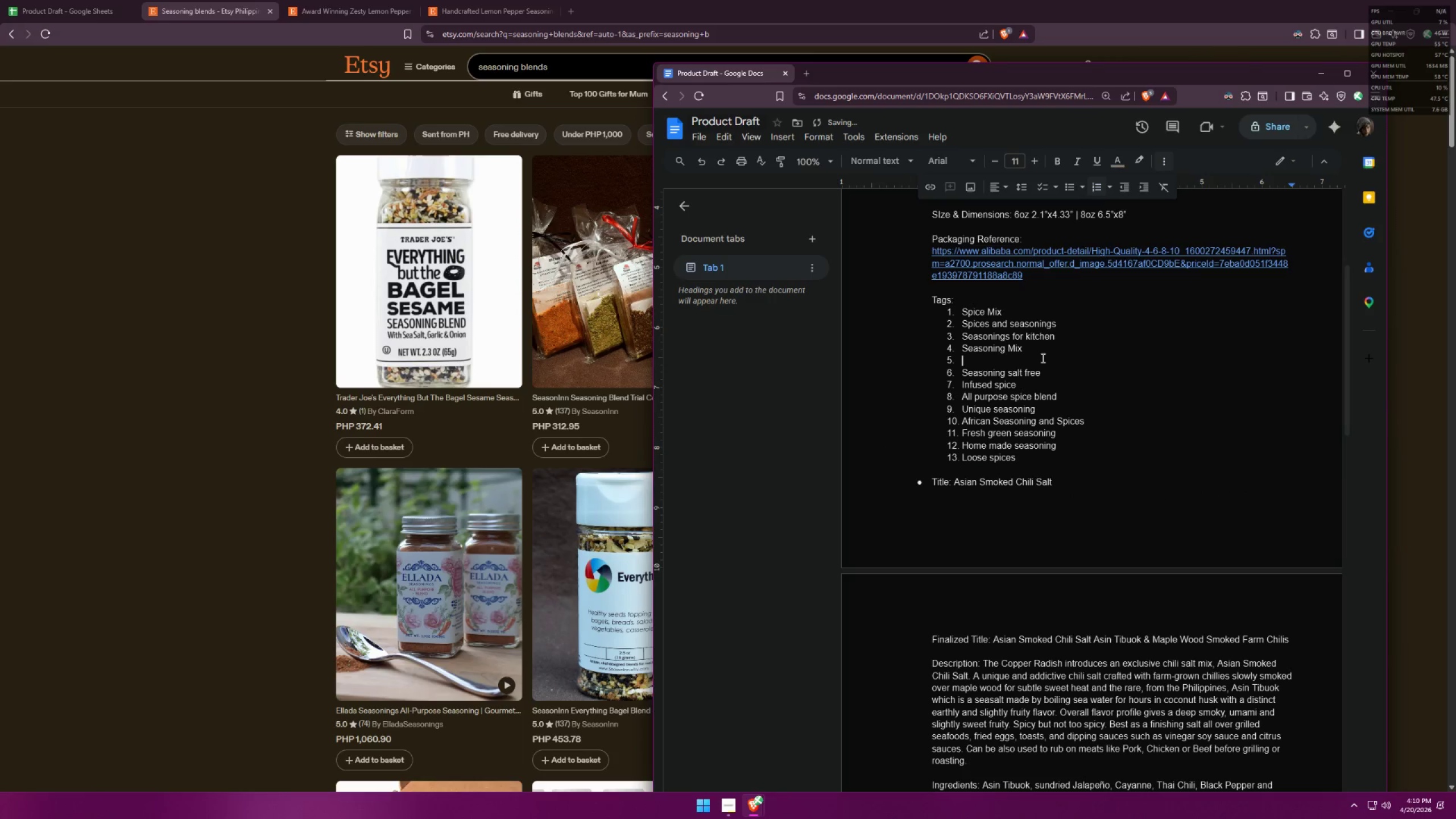 
key(Control+V)
 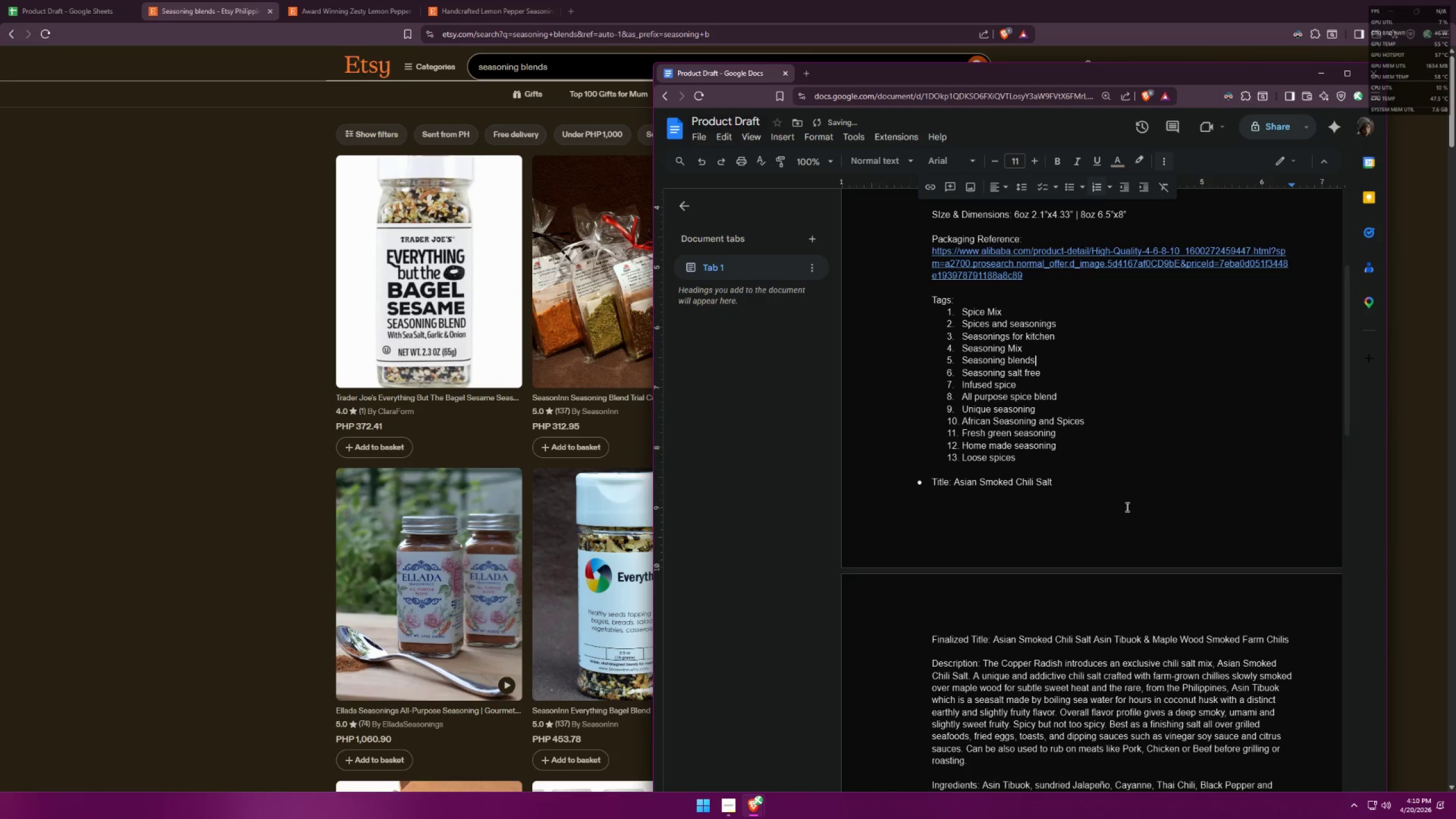 
left_click([1127, 507])
 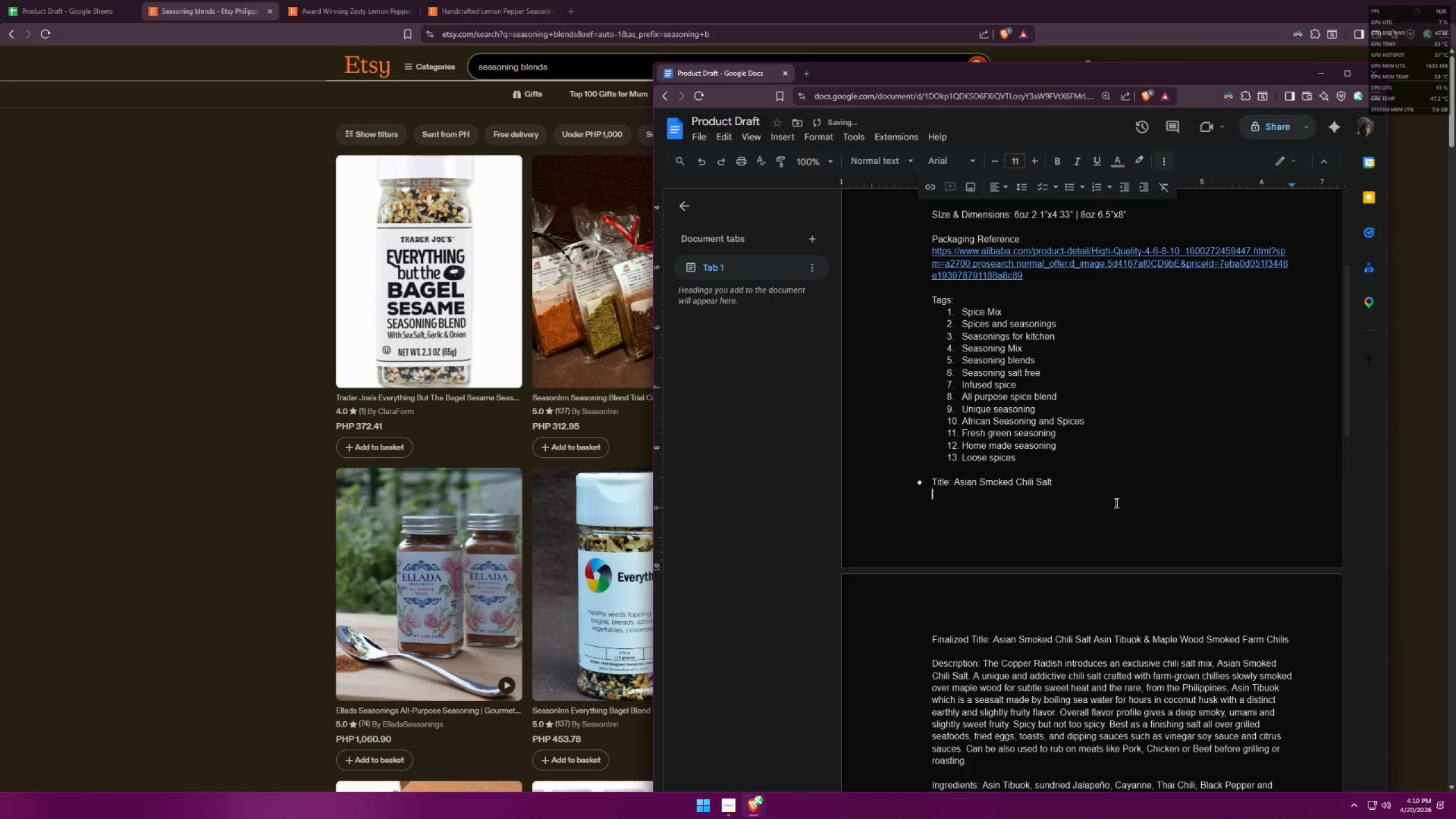 
scroll: coordinate [1062, 464], scroll_direction: up, amount: 1.0
 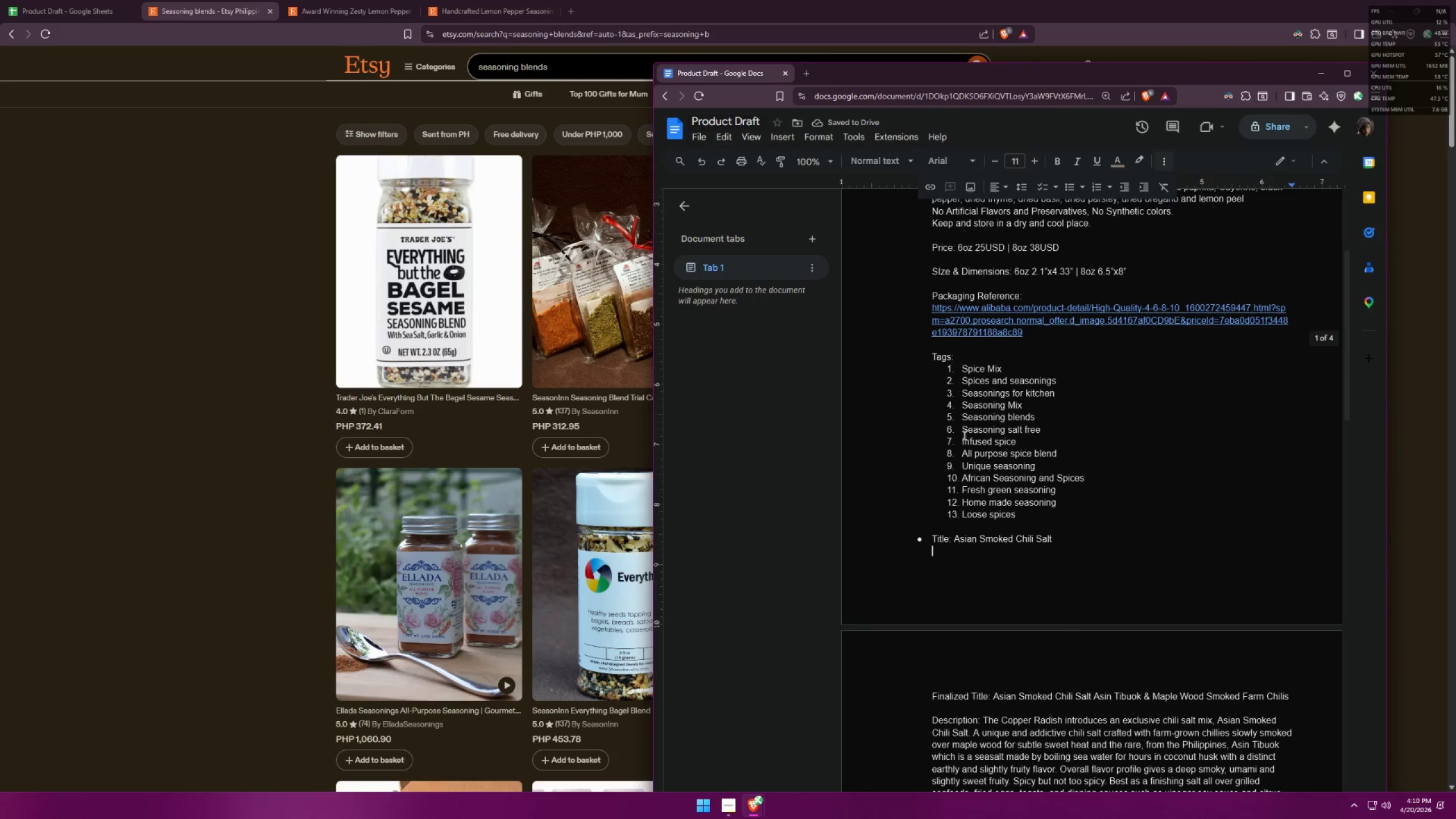 
scroll: coordinate [1029, 454], scroll_direction: down, amount: 25.0
 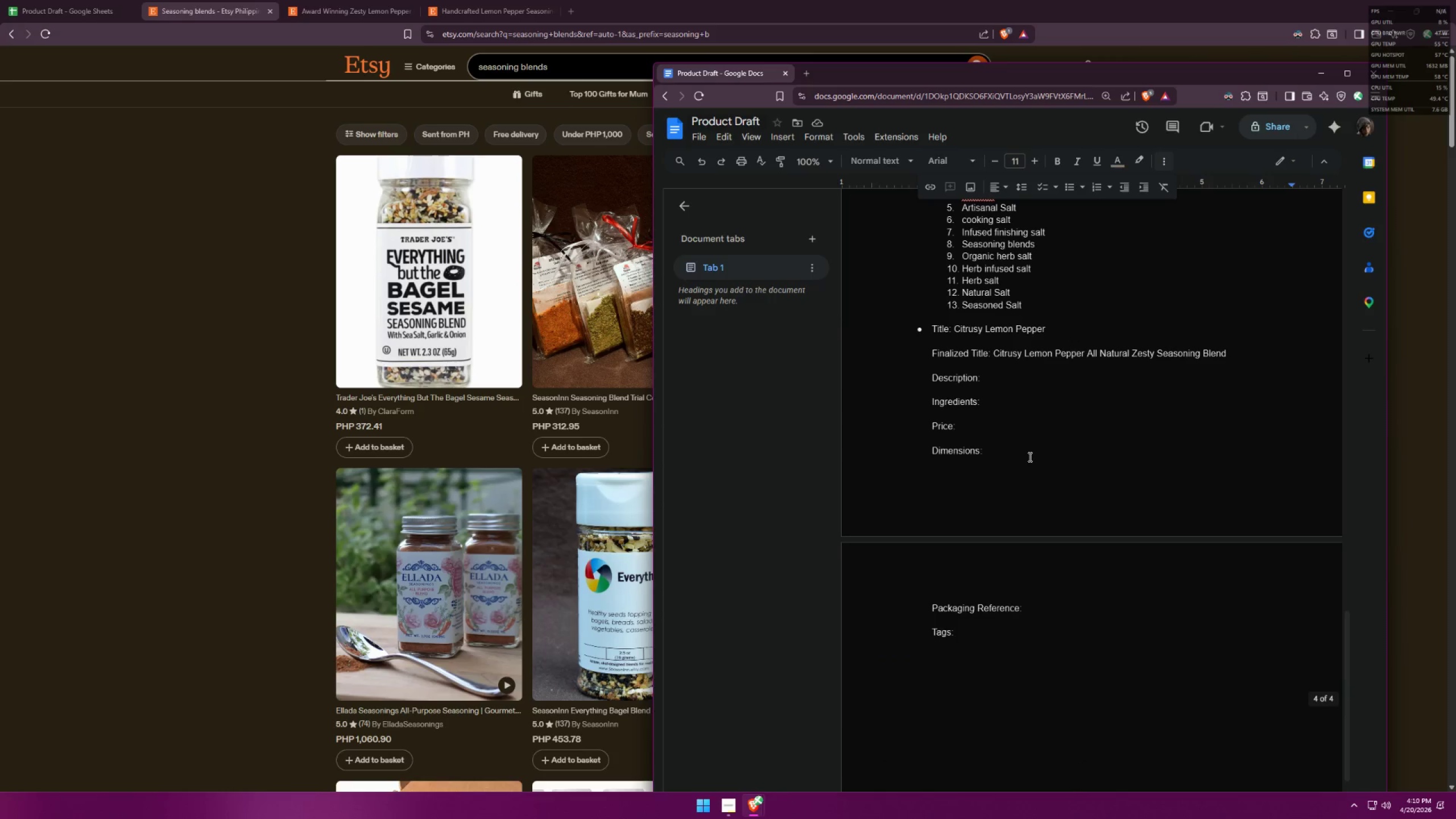 
scroll: coordinate [1077, 502], scroll_direction: up, amount: 23.0
 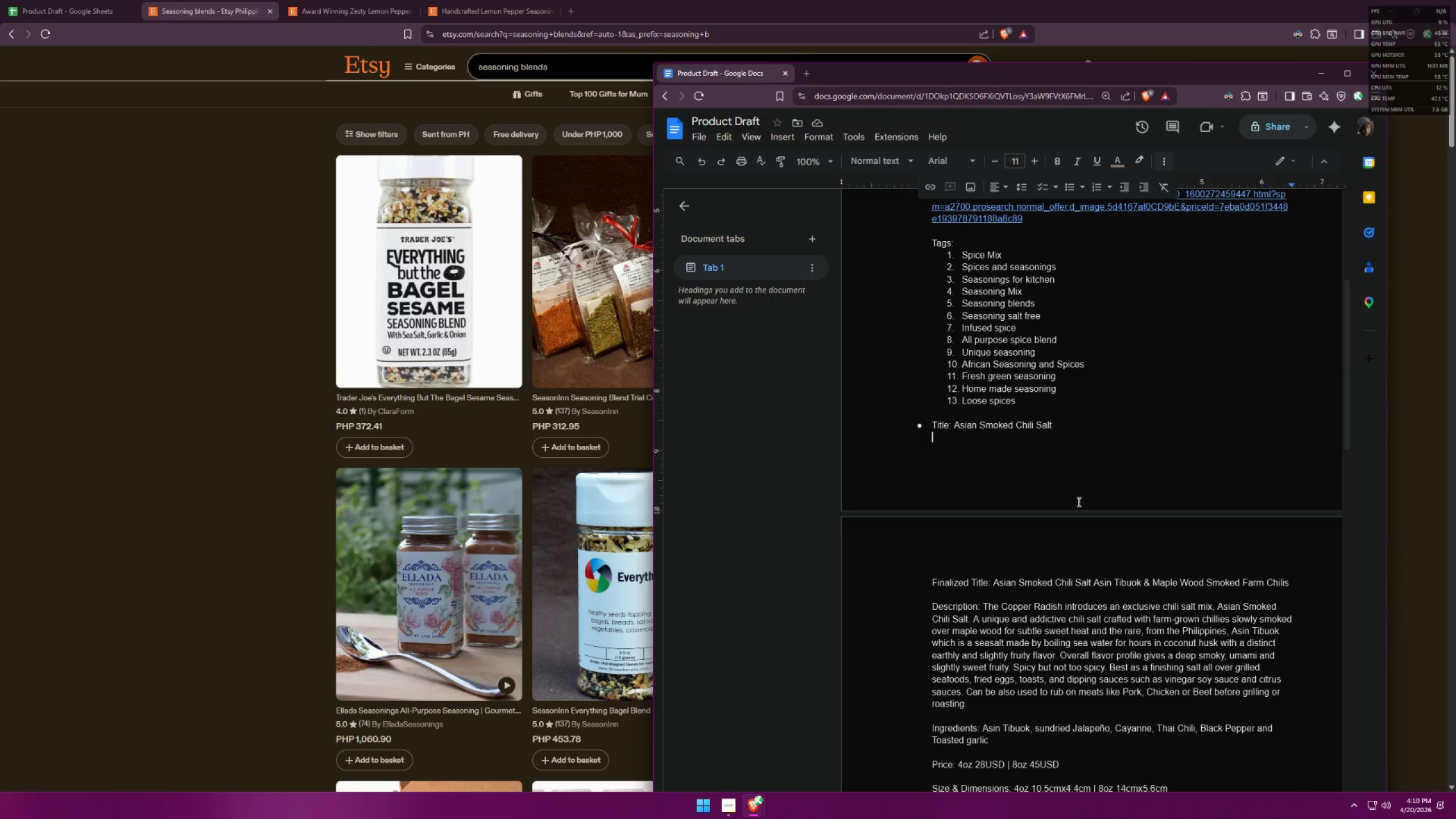 
scroll: coordinate [1083, 497], scroll_direction: down, amount: 23.0
 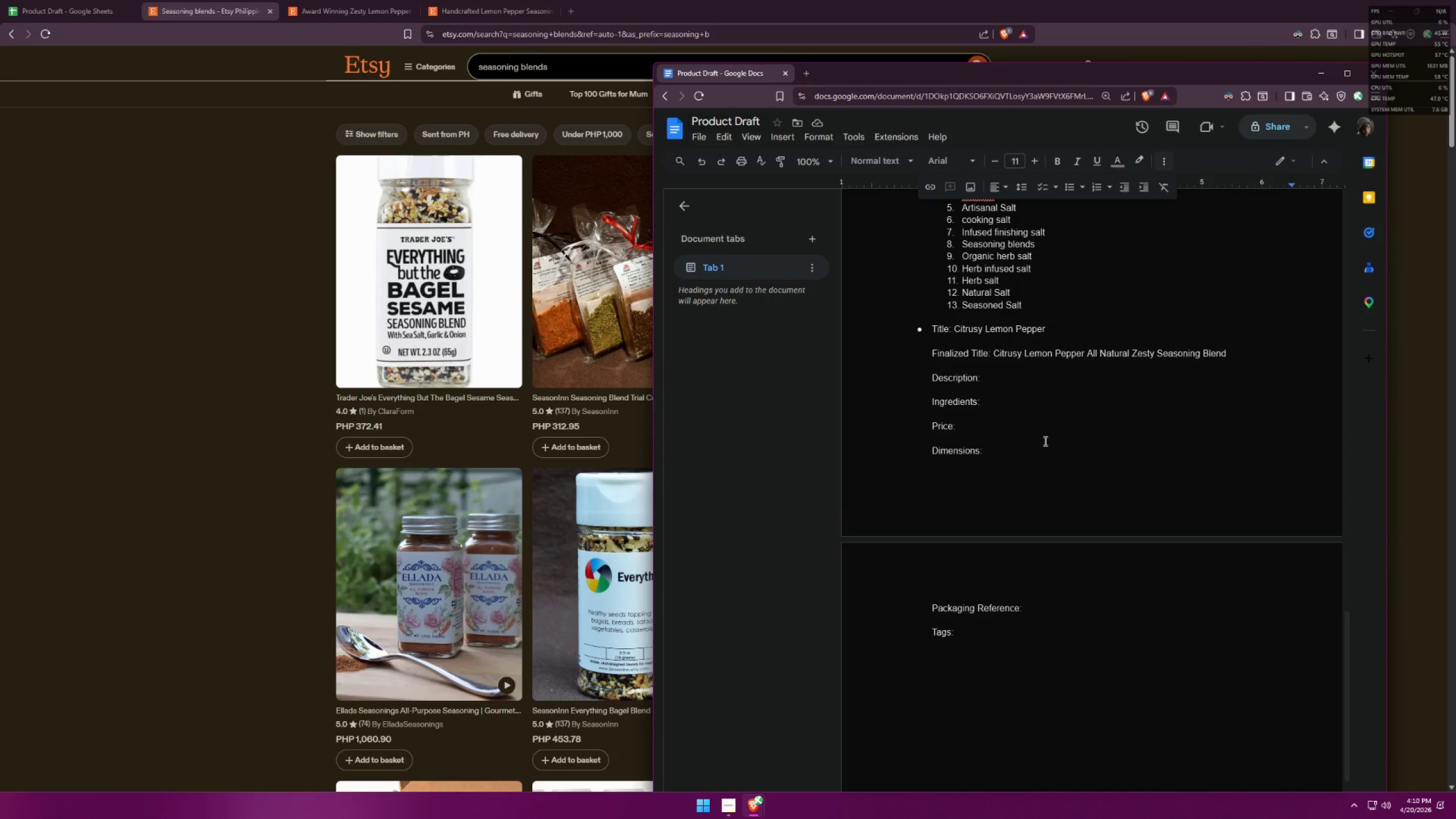 
wait(6.77)
 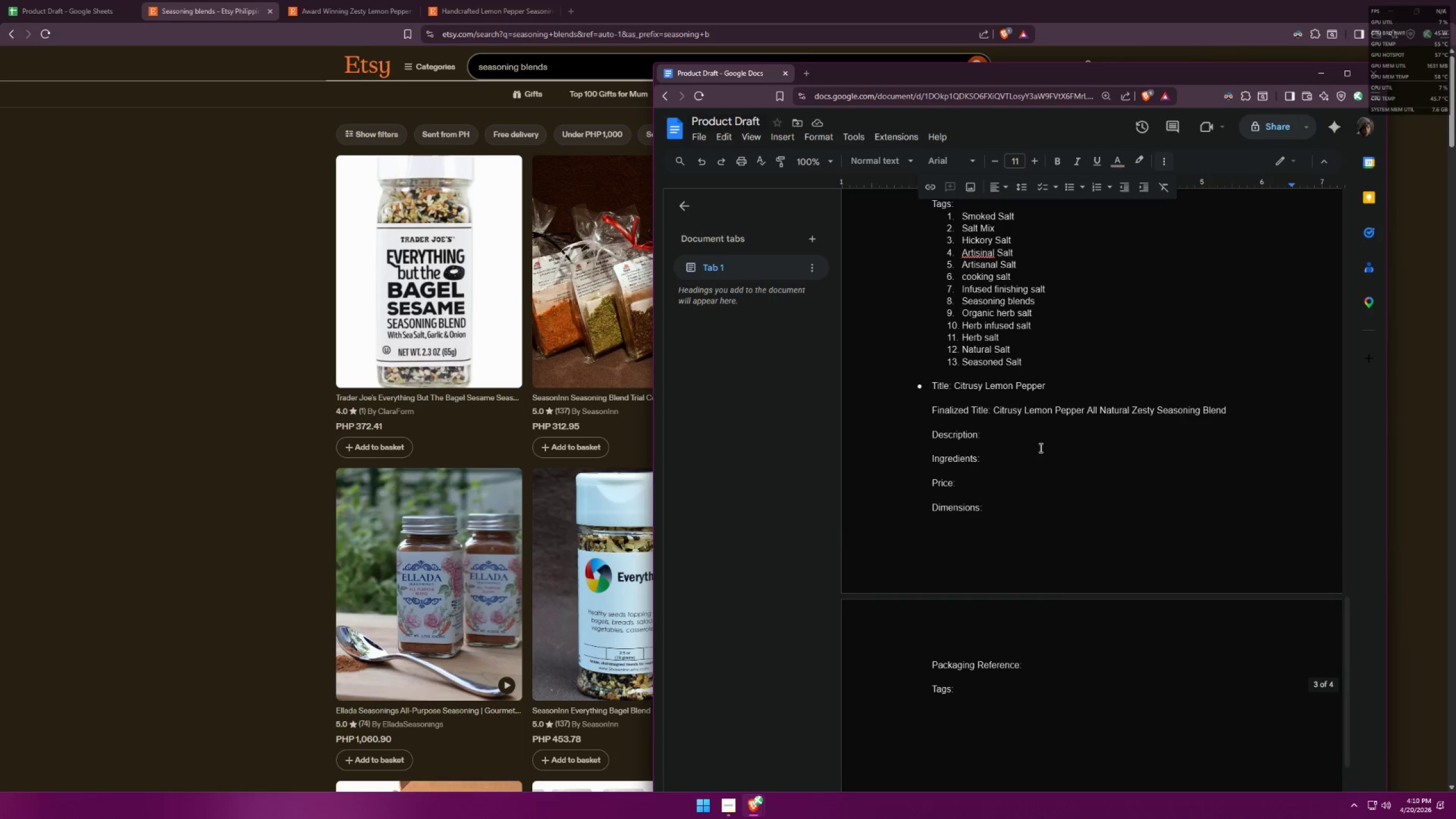 
left_click([1020, 439])
 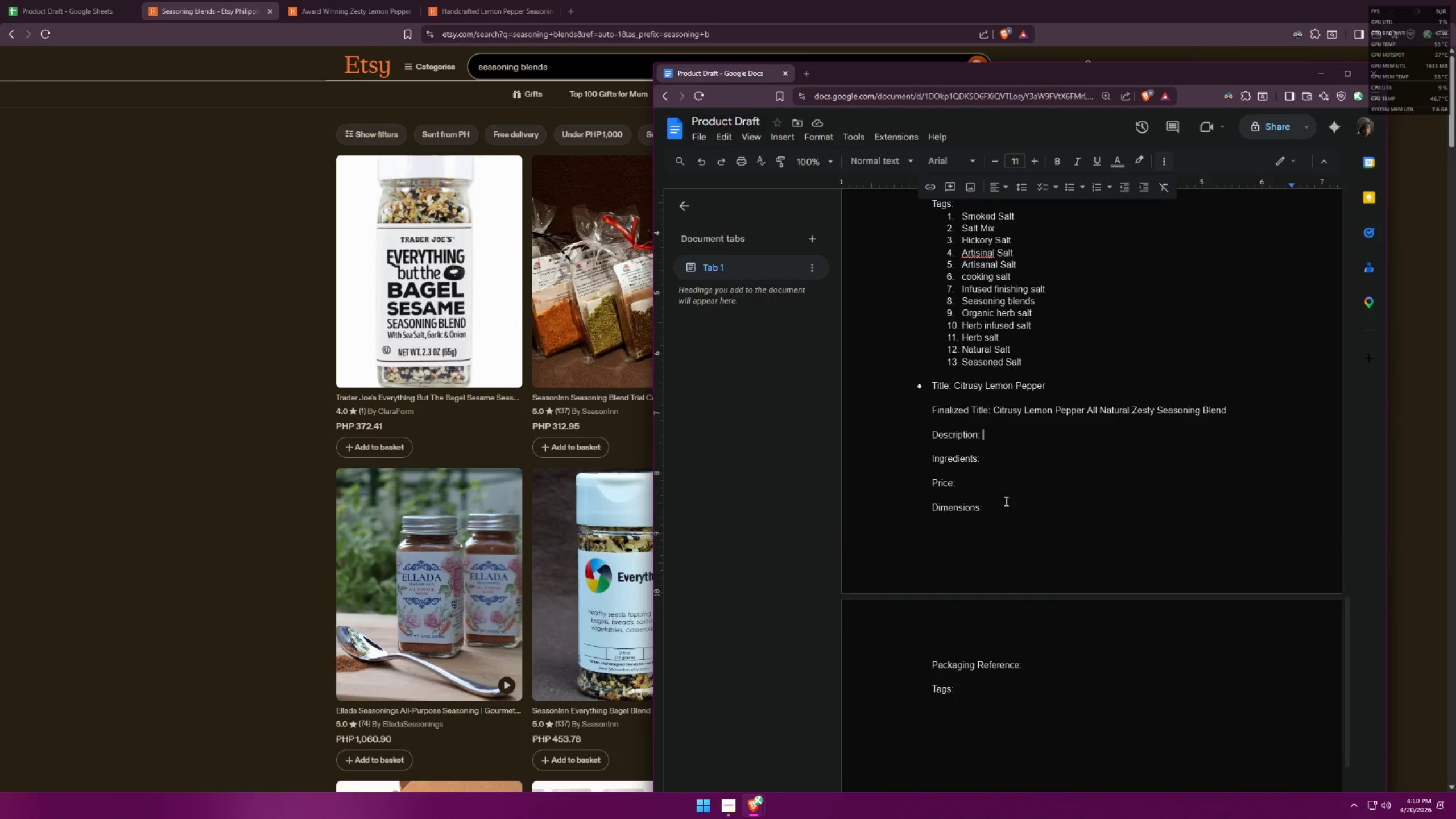 
scroll: coordinate [1045, 442], scroll_direction: up, amount: 1.0
 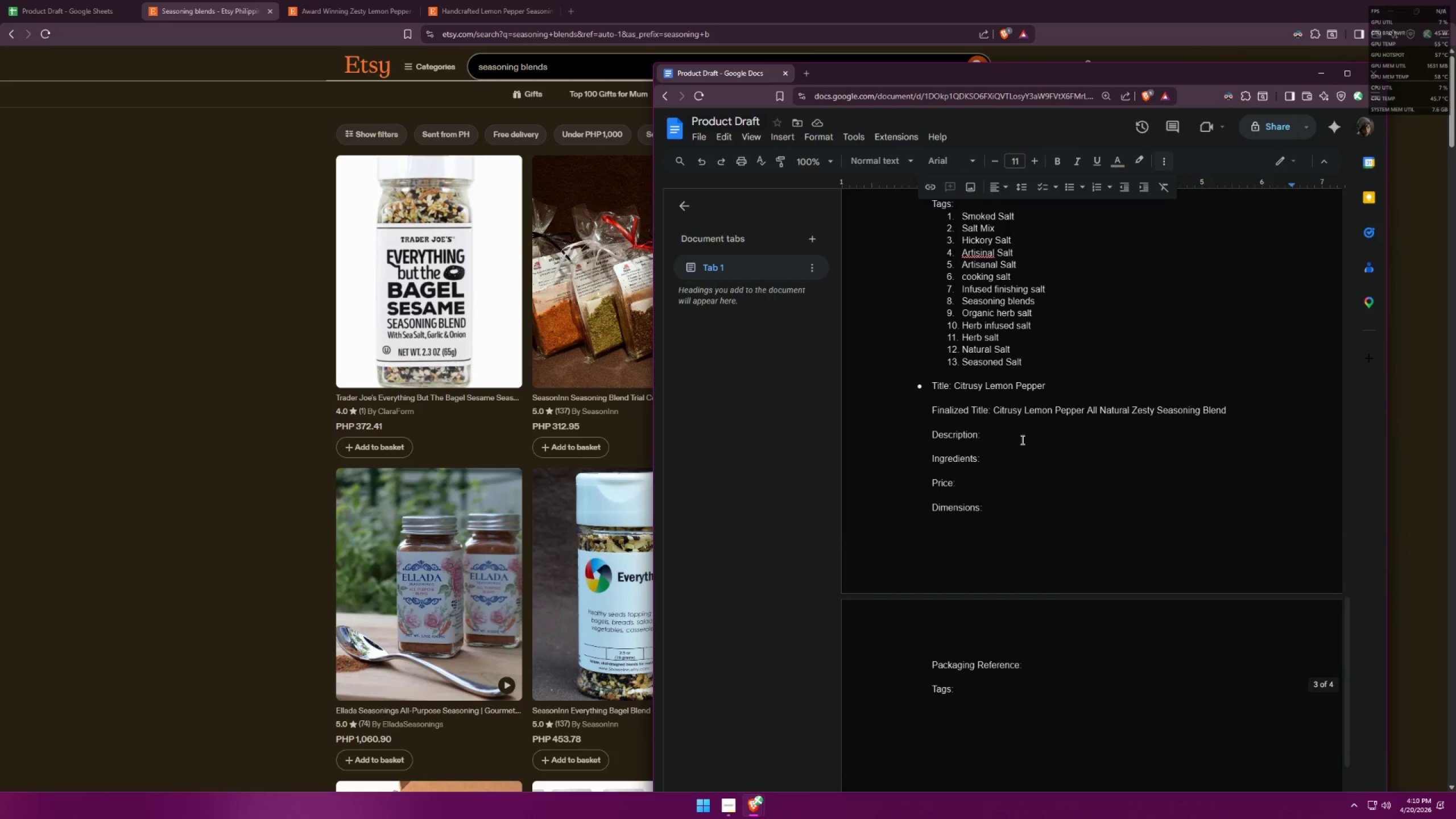 
left_click([397, 4])
 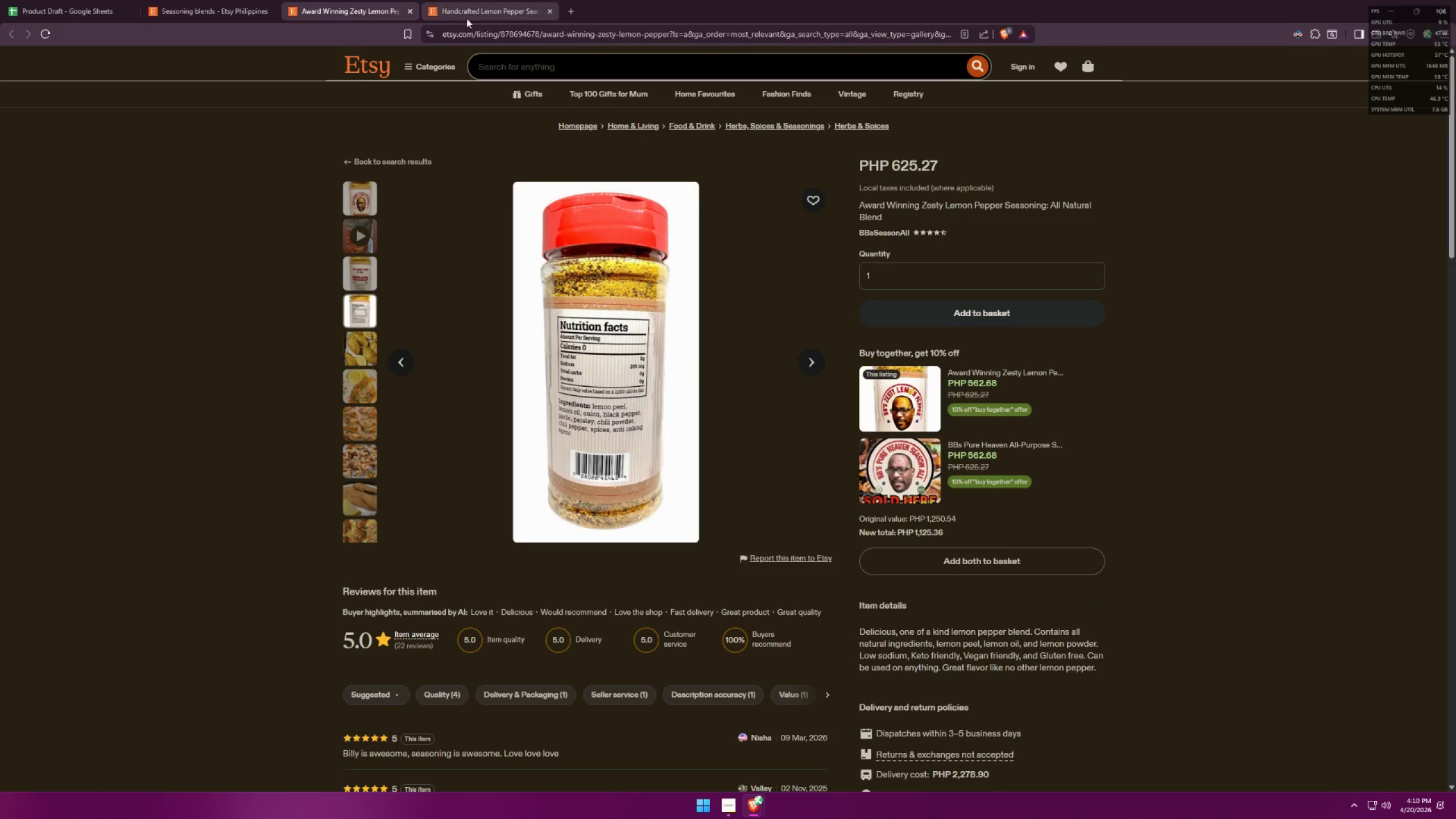 
scroll: coordinate [969, 568], scroll_direction: down, amount: 2.0
 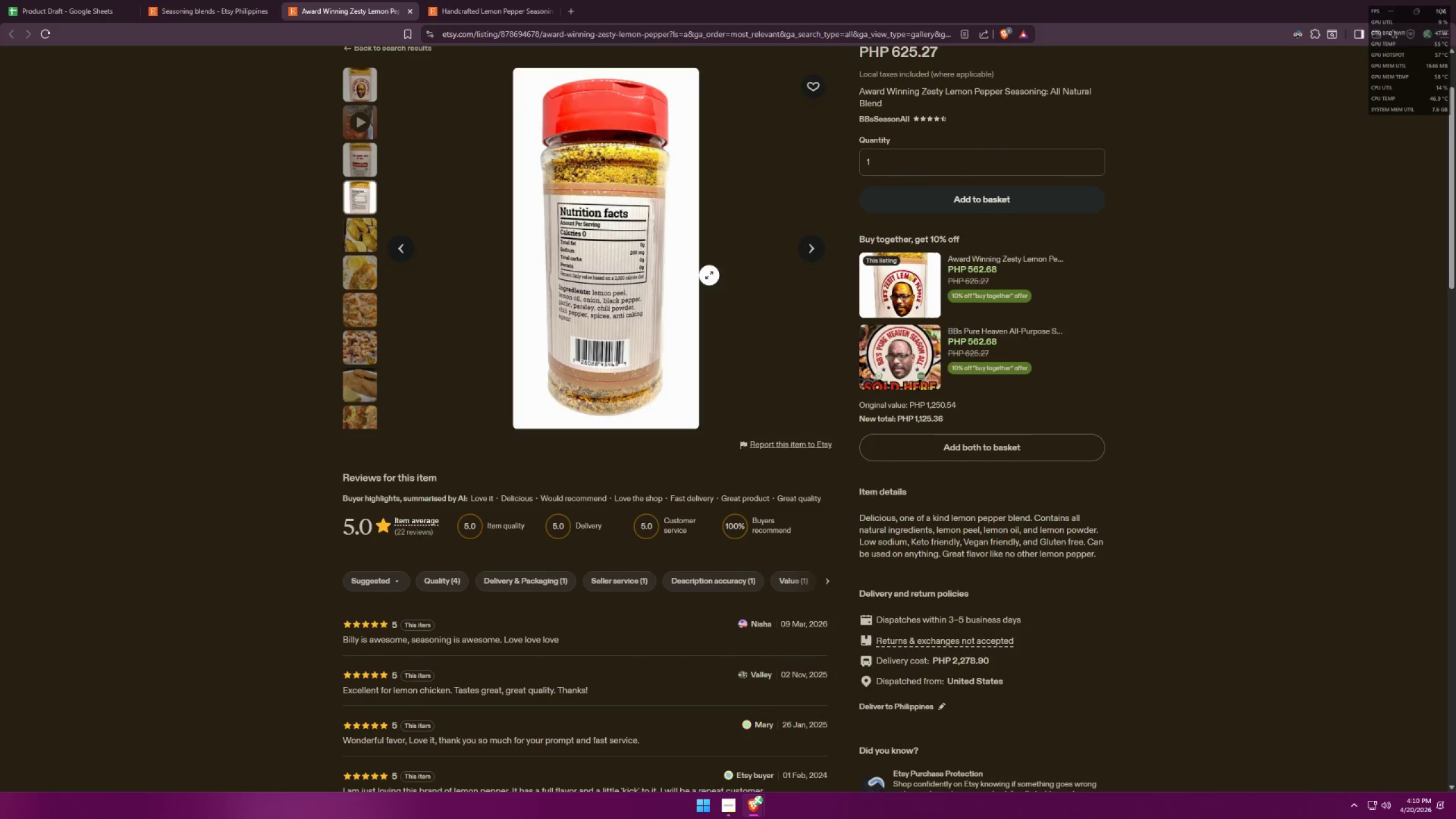 
left_click([490, 0])
 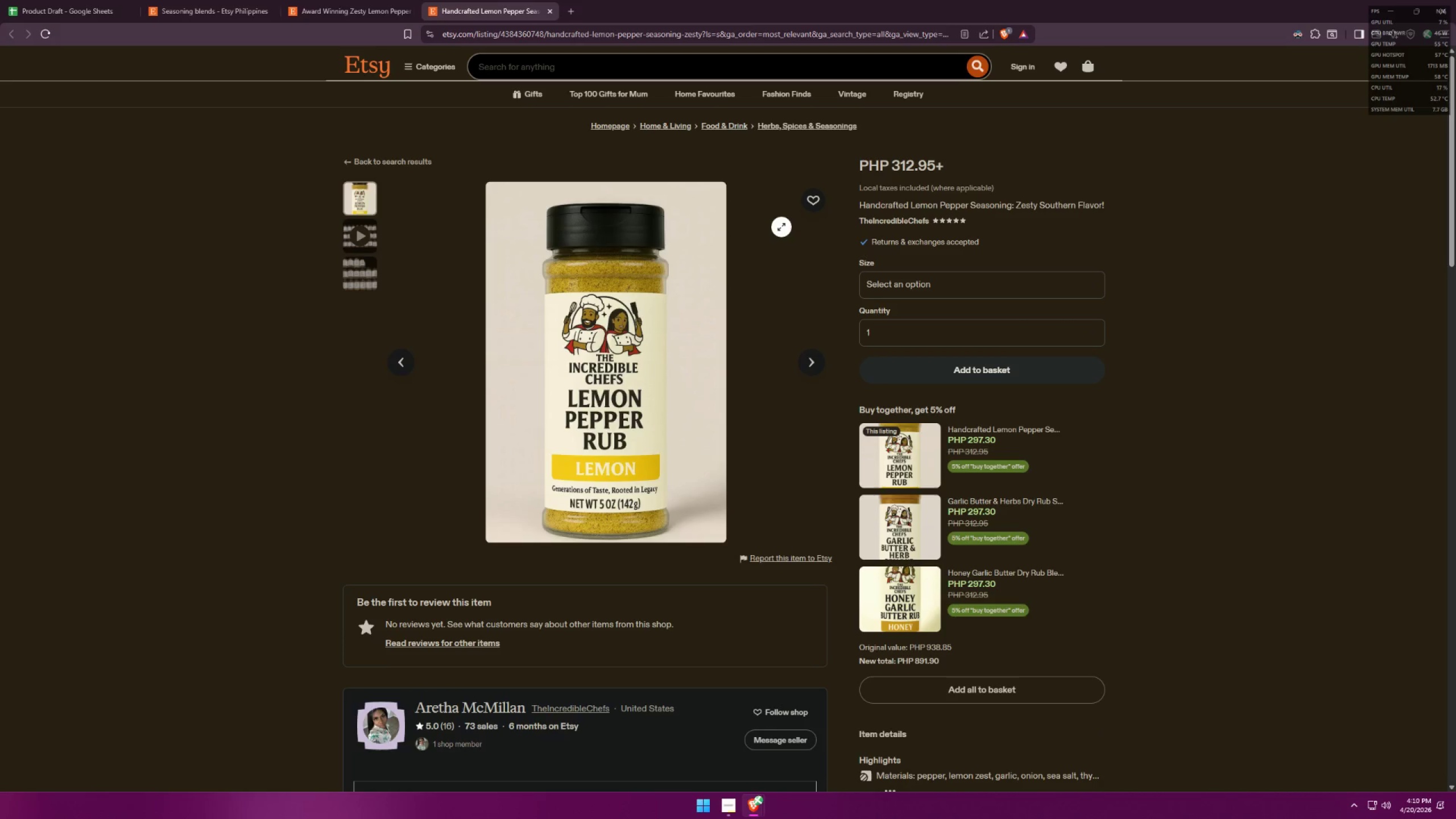 
wait(5.72)
 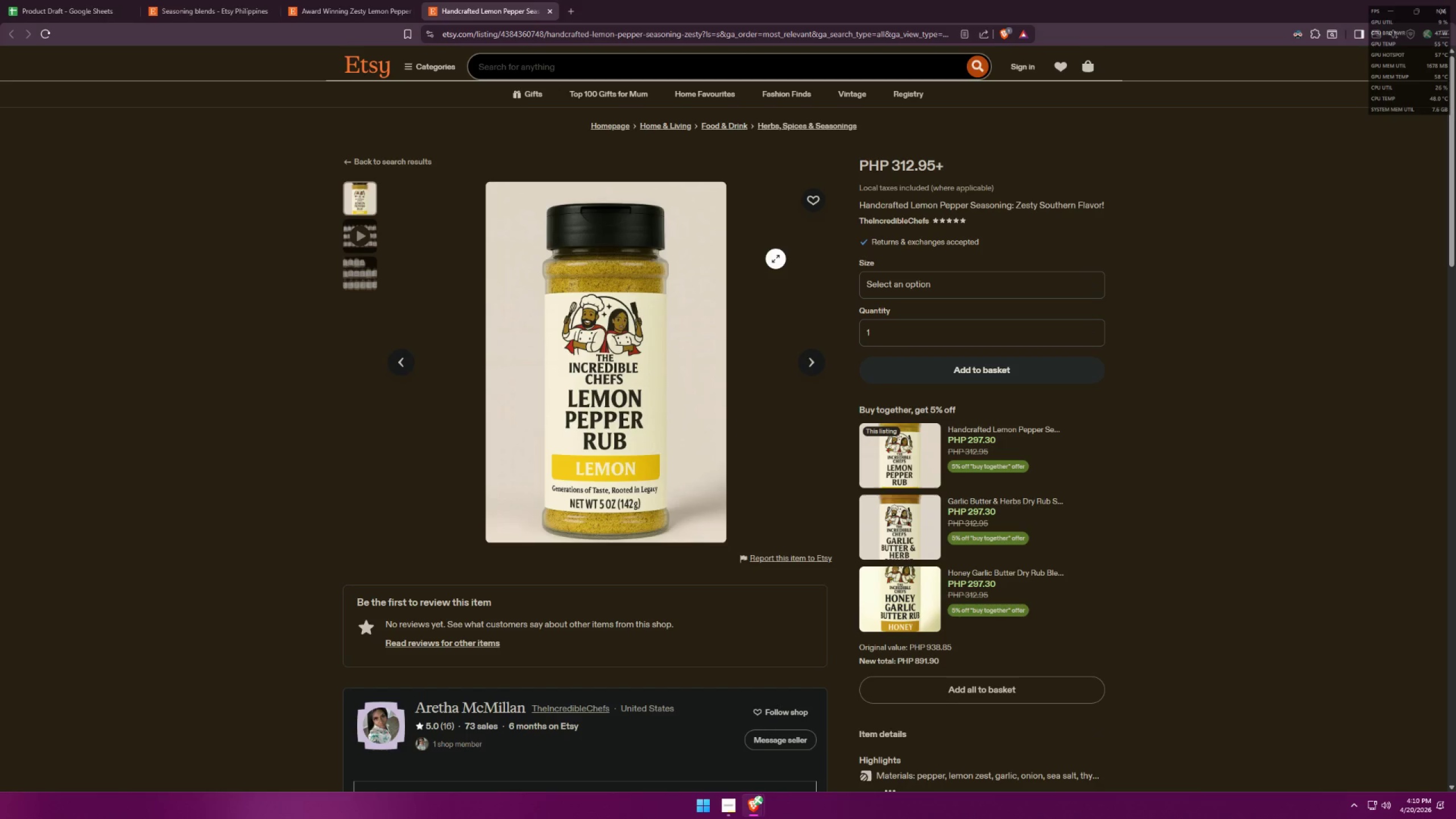 
scroll: coordinate [1064, 435], scroll_direction: down, amount: 5.0
 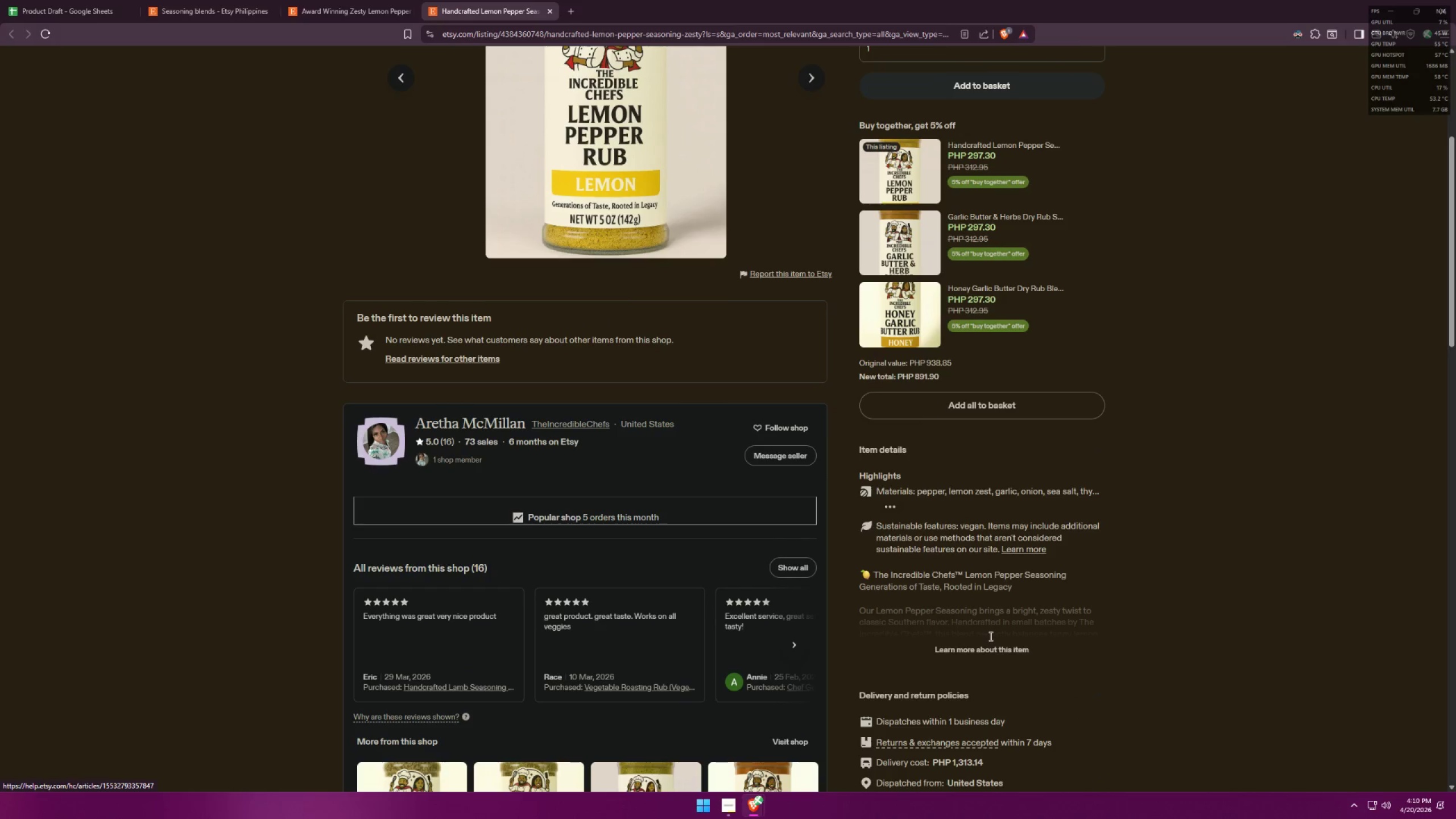 
left_click([990, 648])
 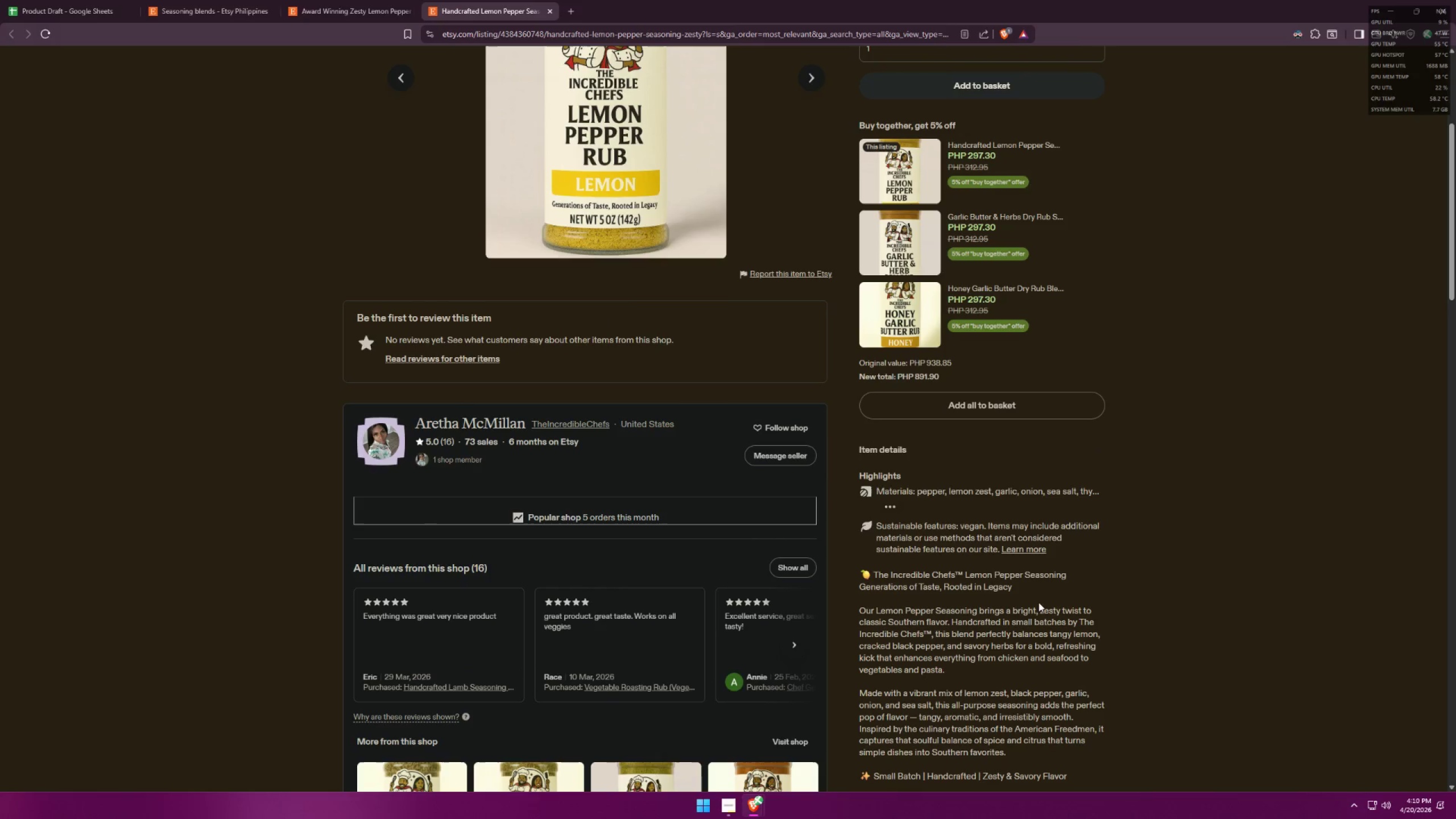 
scroll: coordinate [1062, 583], scroll_direction: down, amount: 1.0
 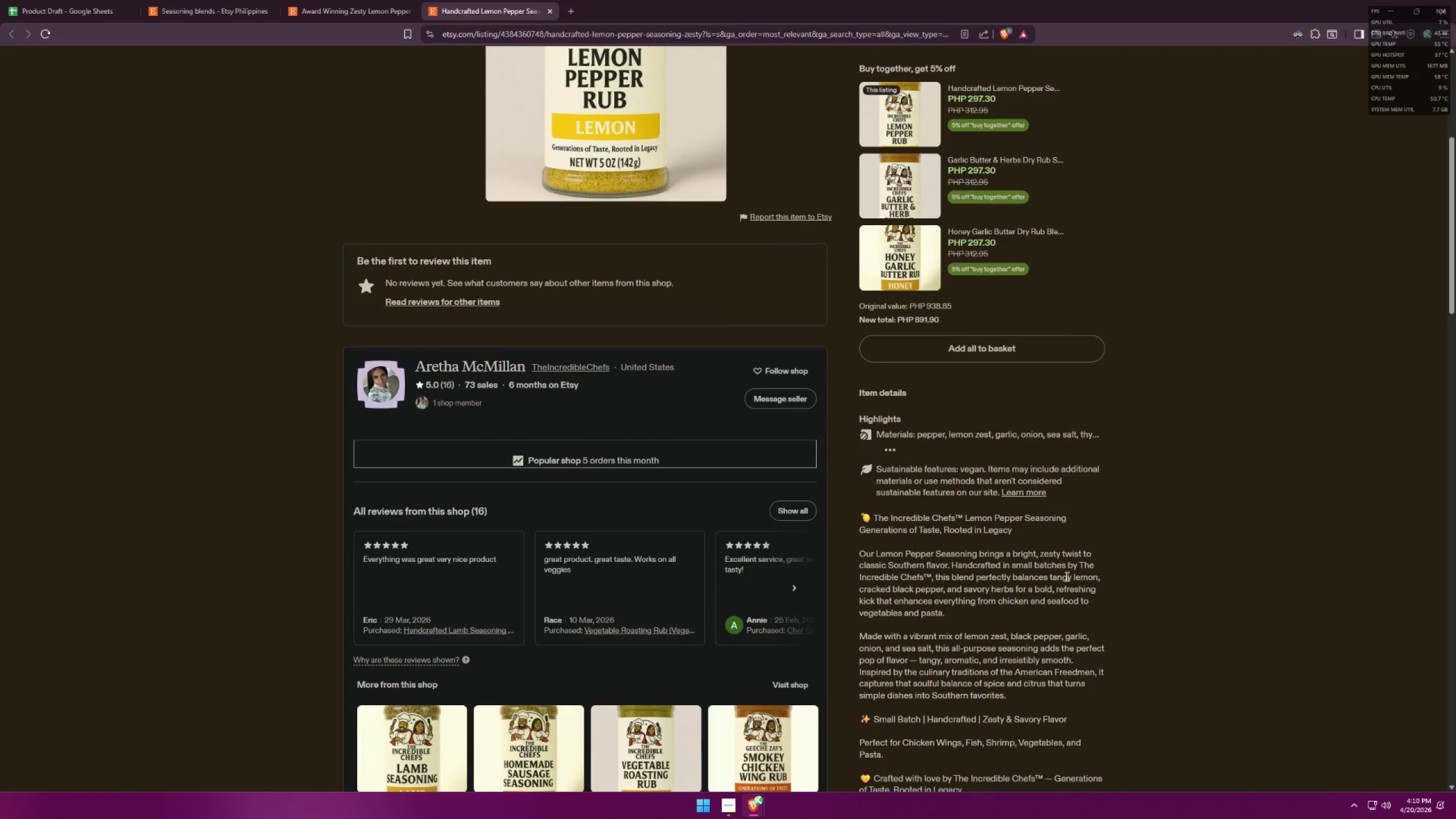 
key(Alt+AltLeft)
 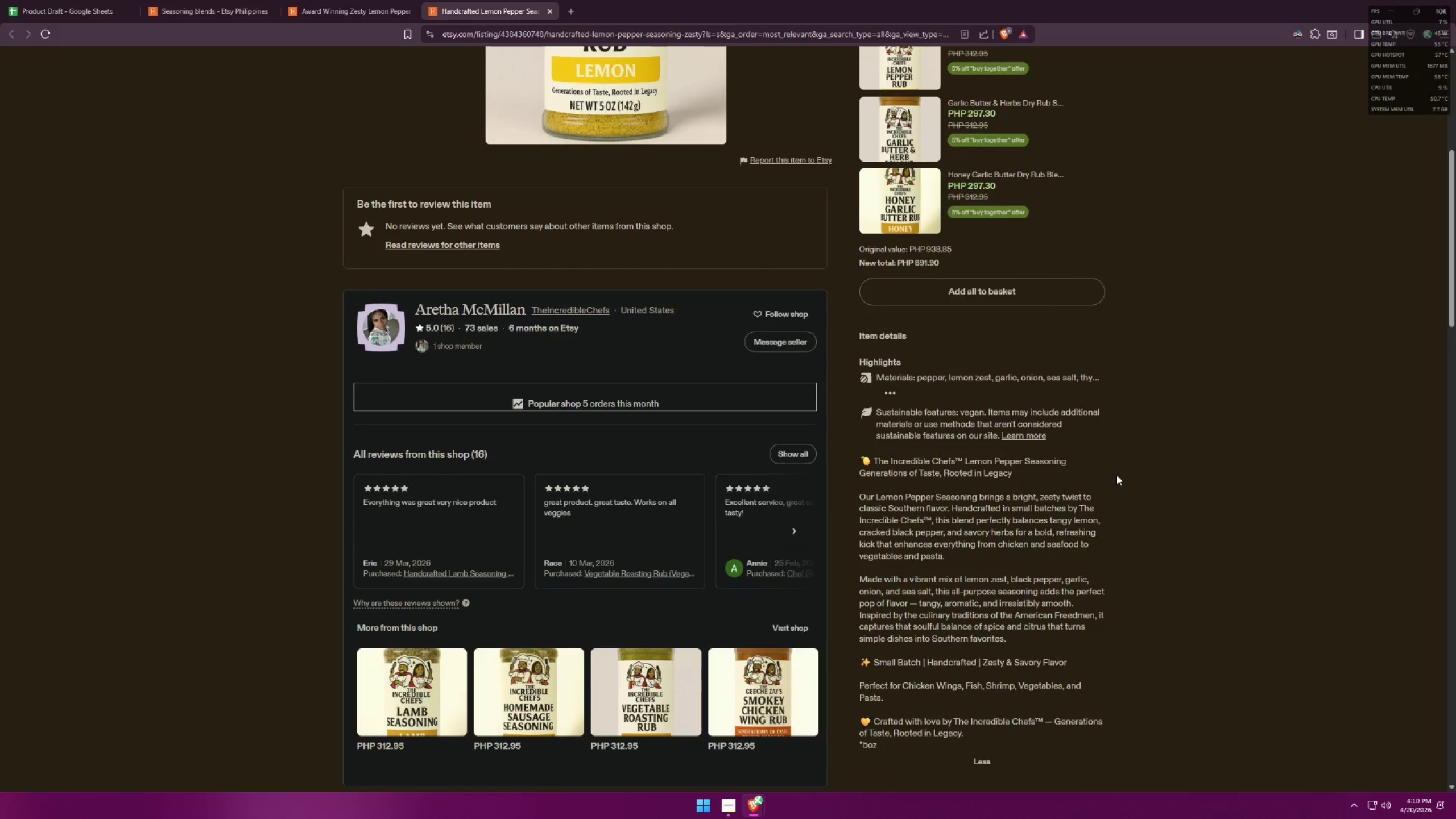 
key(Alt+Tab)
 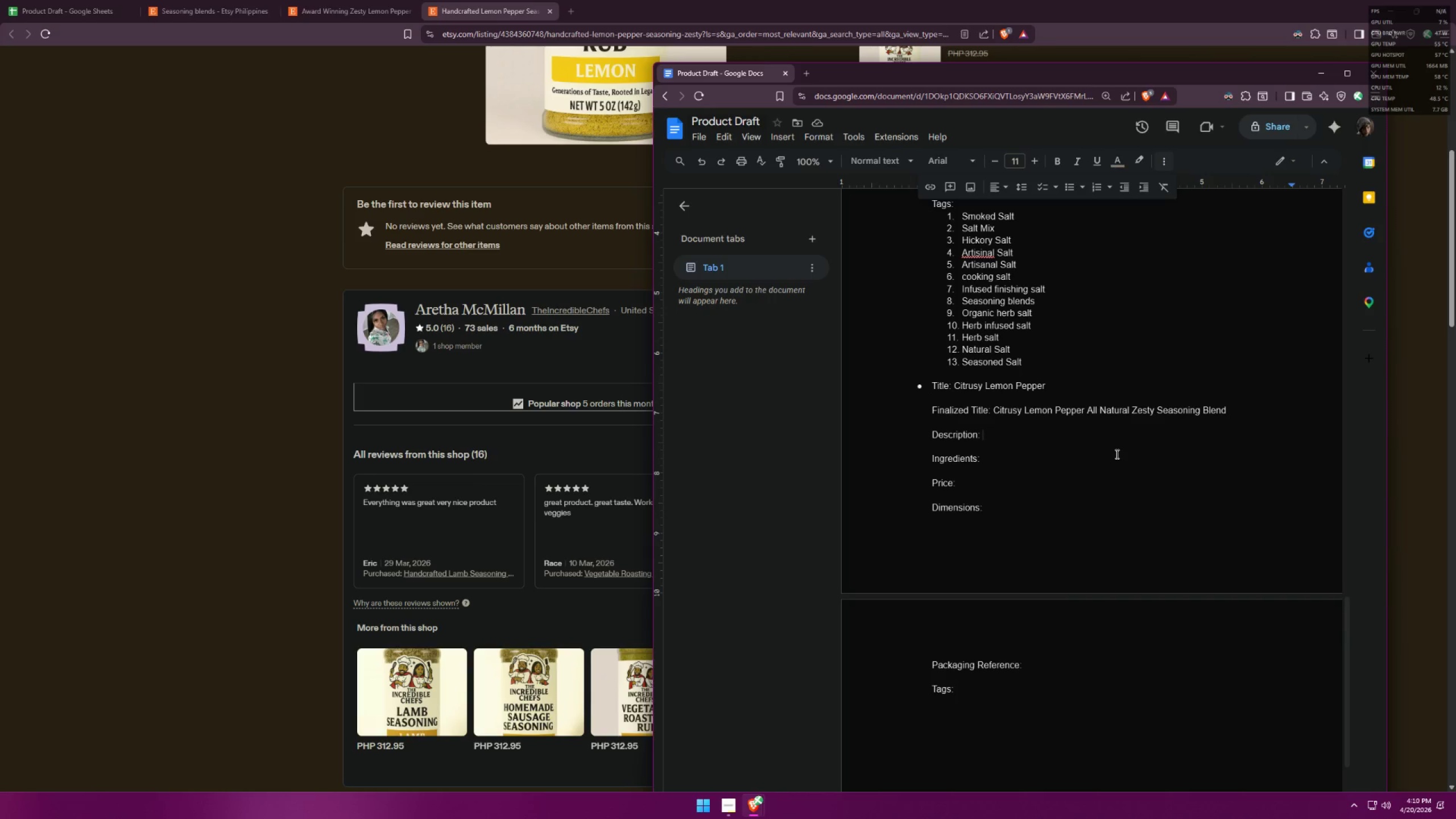 
scroll: coordinate [1107, 512], scroll_direction: down, amount: 1.0
 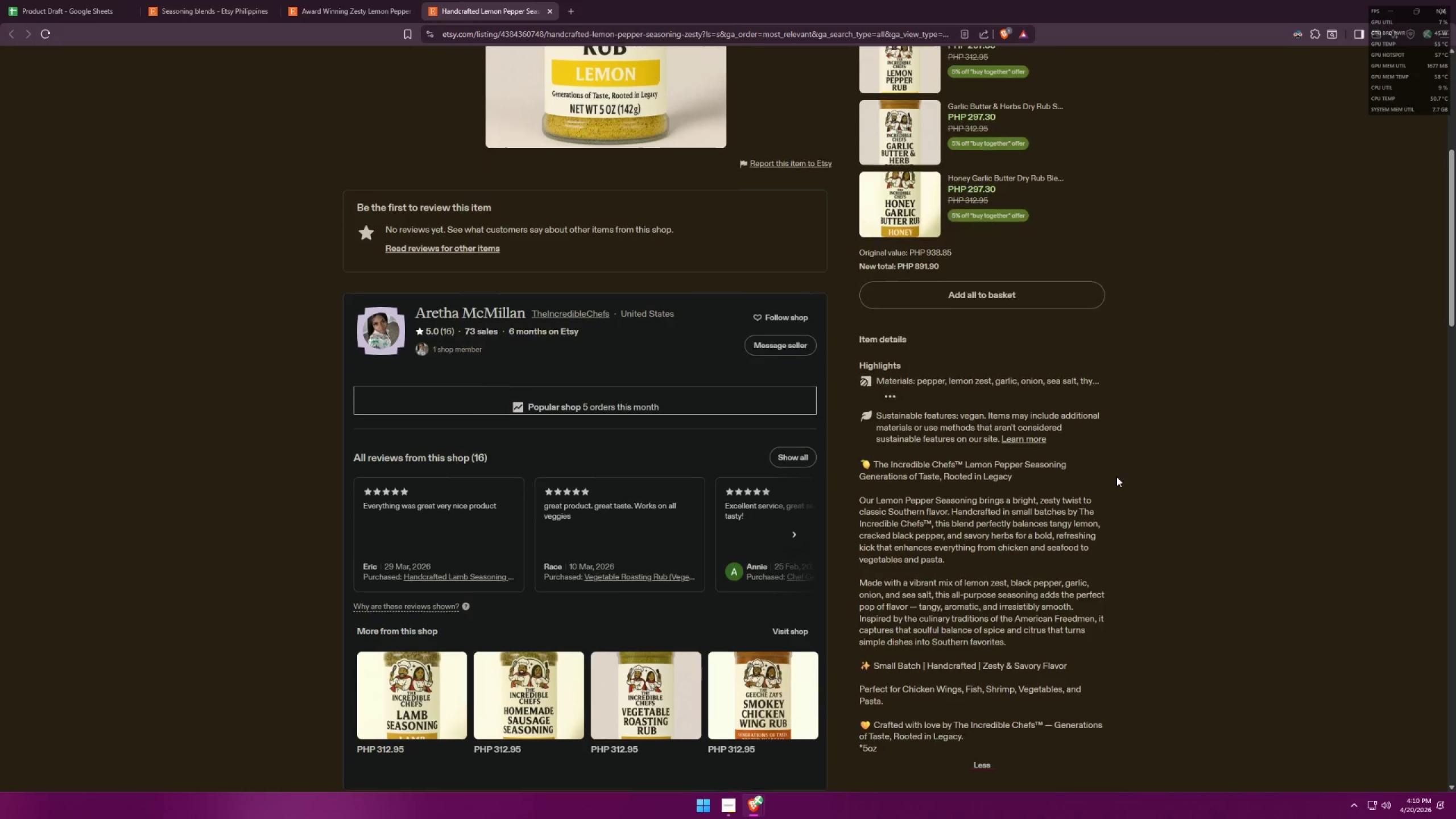 
wait(6.37)
 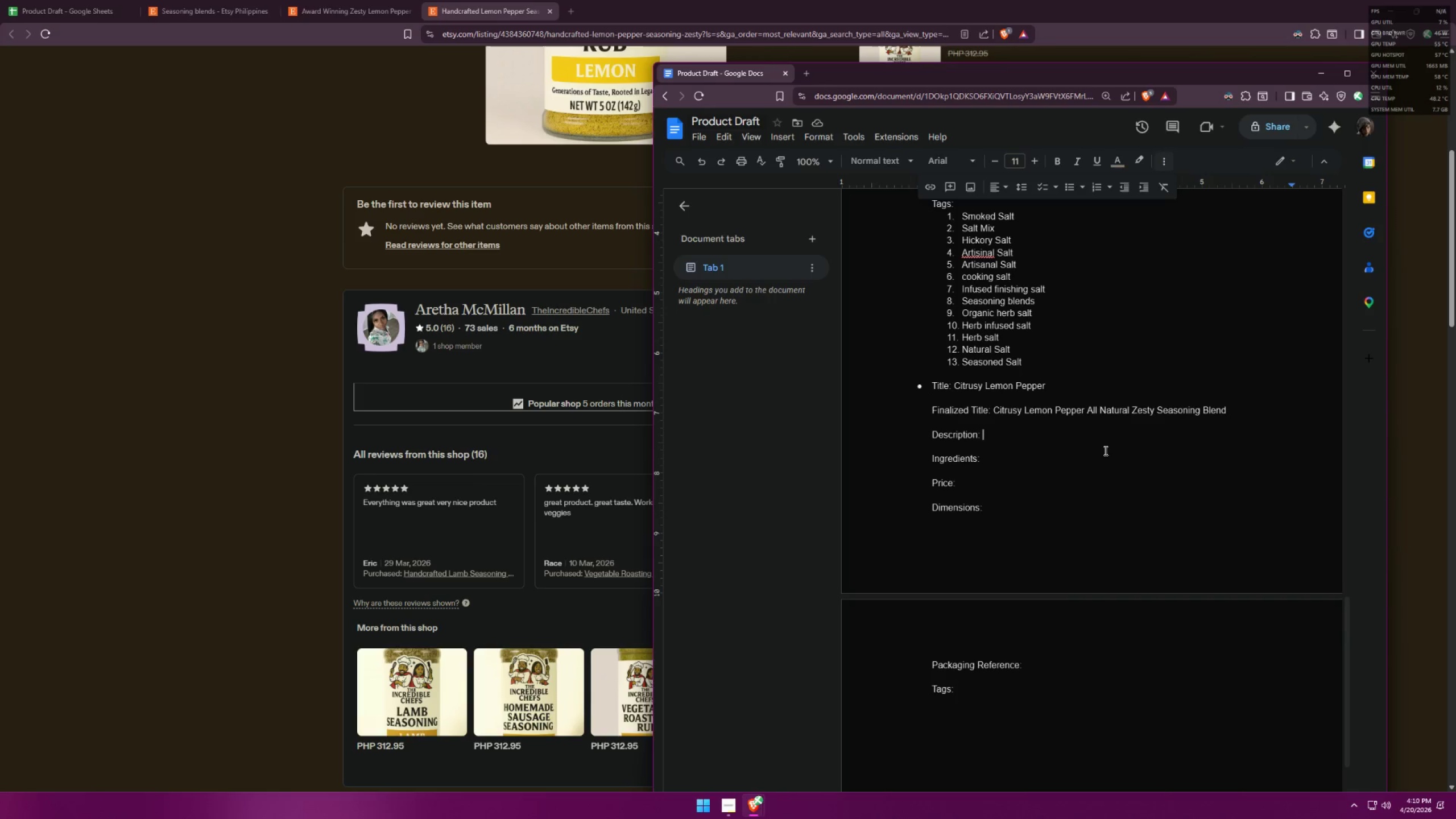 
type(The Copper Radish Lemon Pepper Seasoning)
 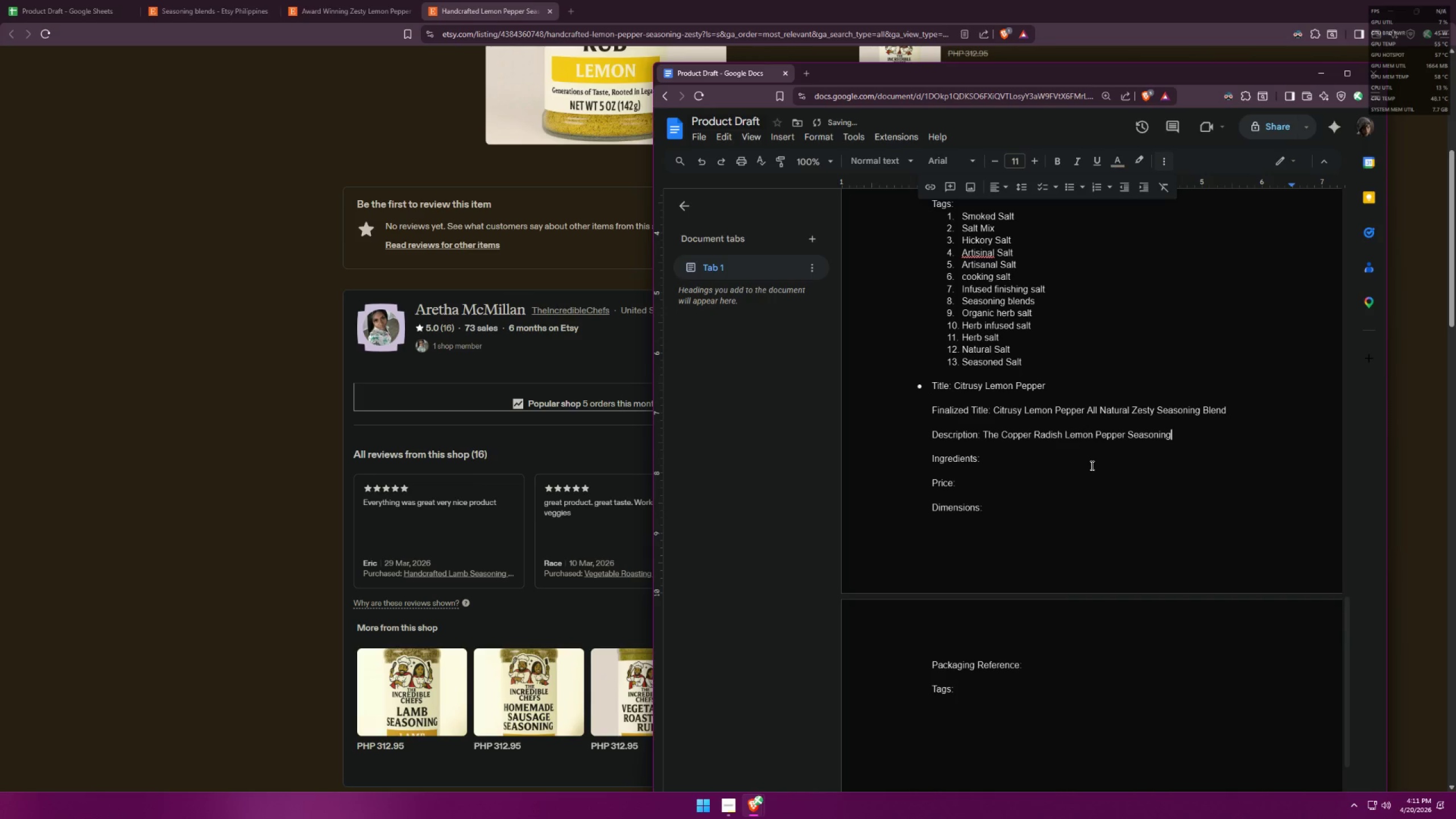 
type( made with )
 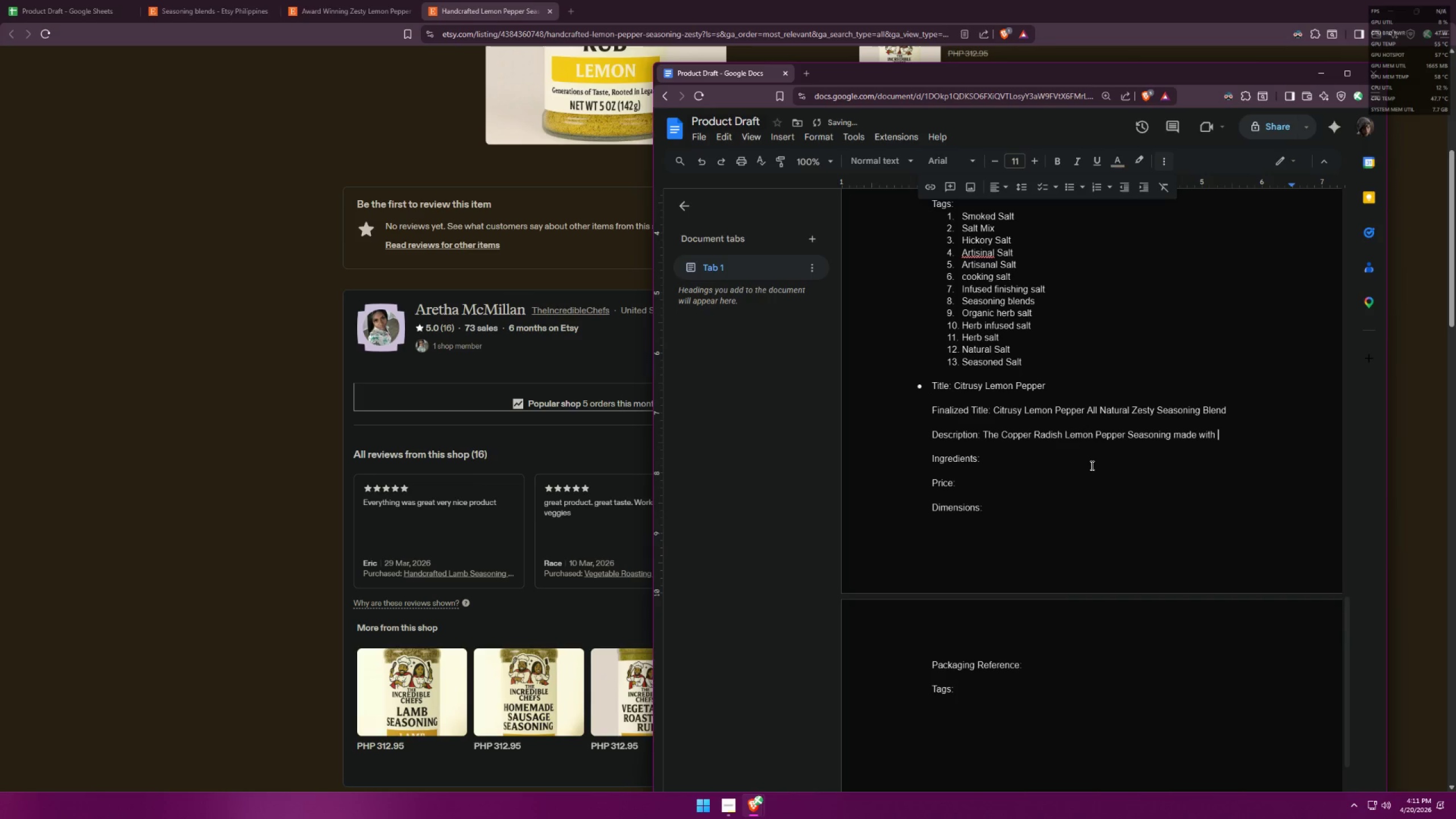 
key(Alt+AltLeft)
 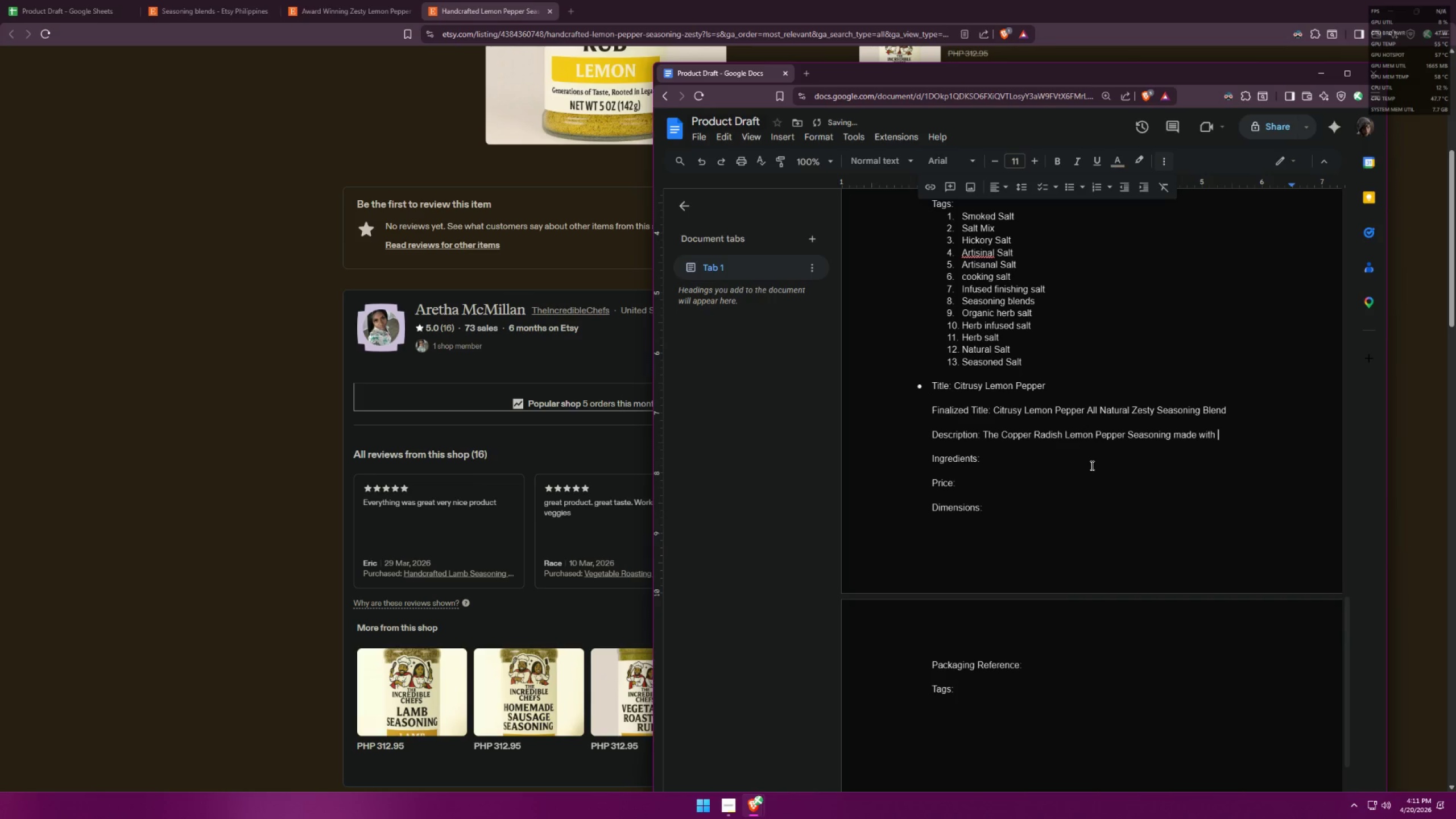 
key(Alt+Tab)
 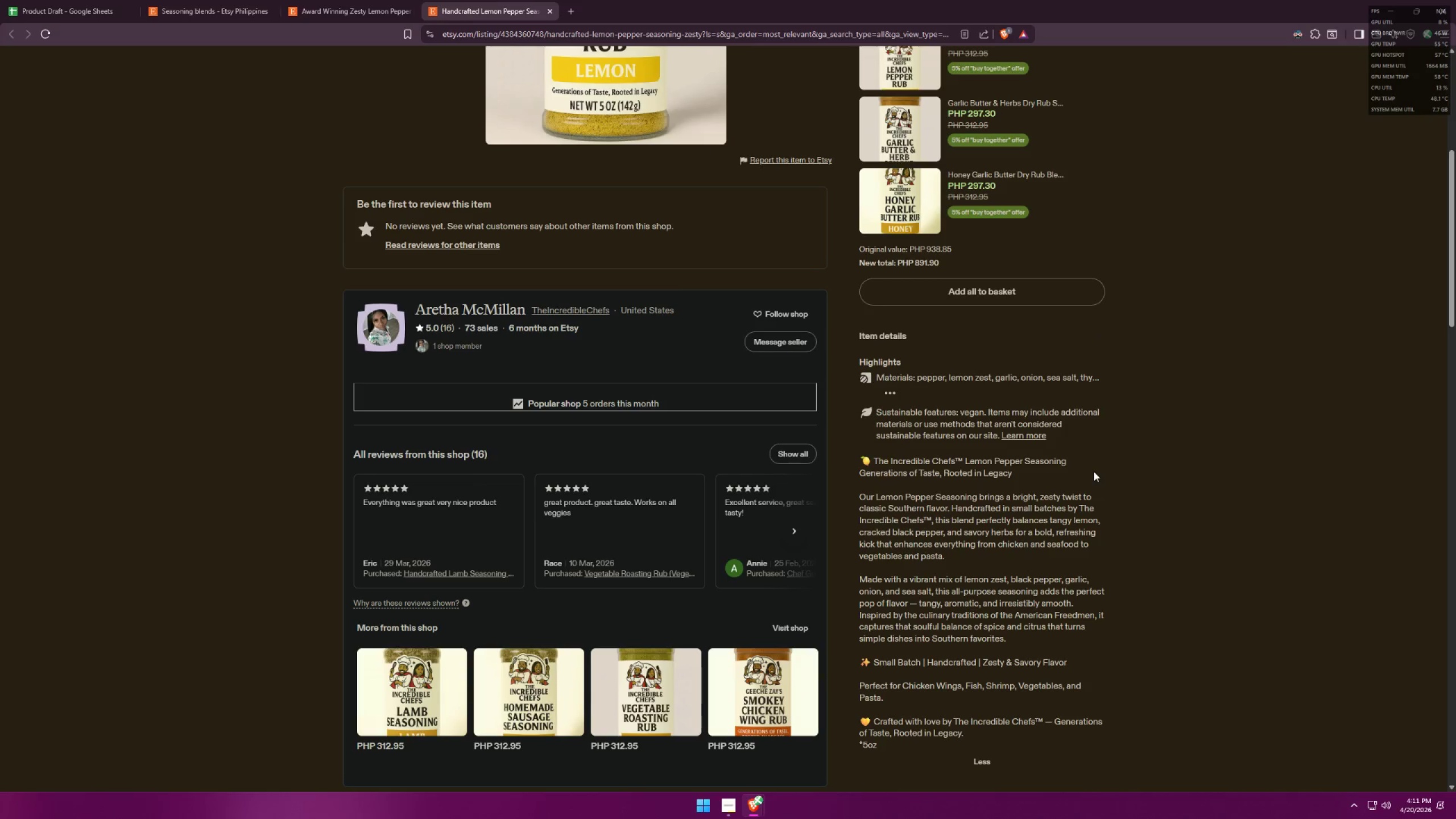 
key(Alt+AltLeft)
 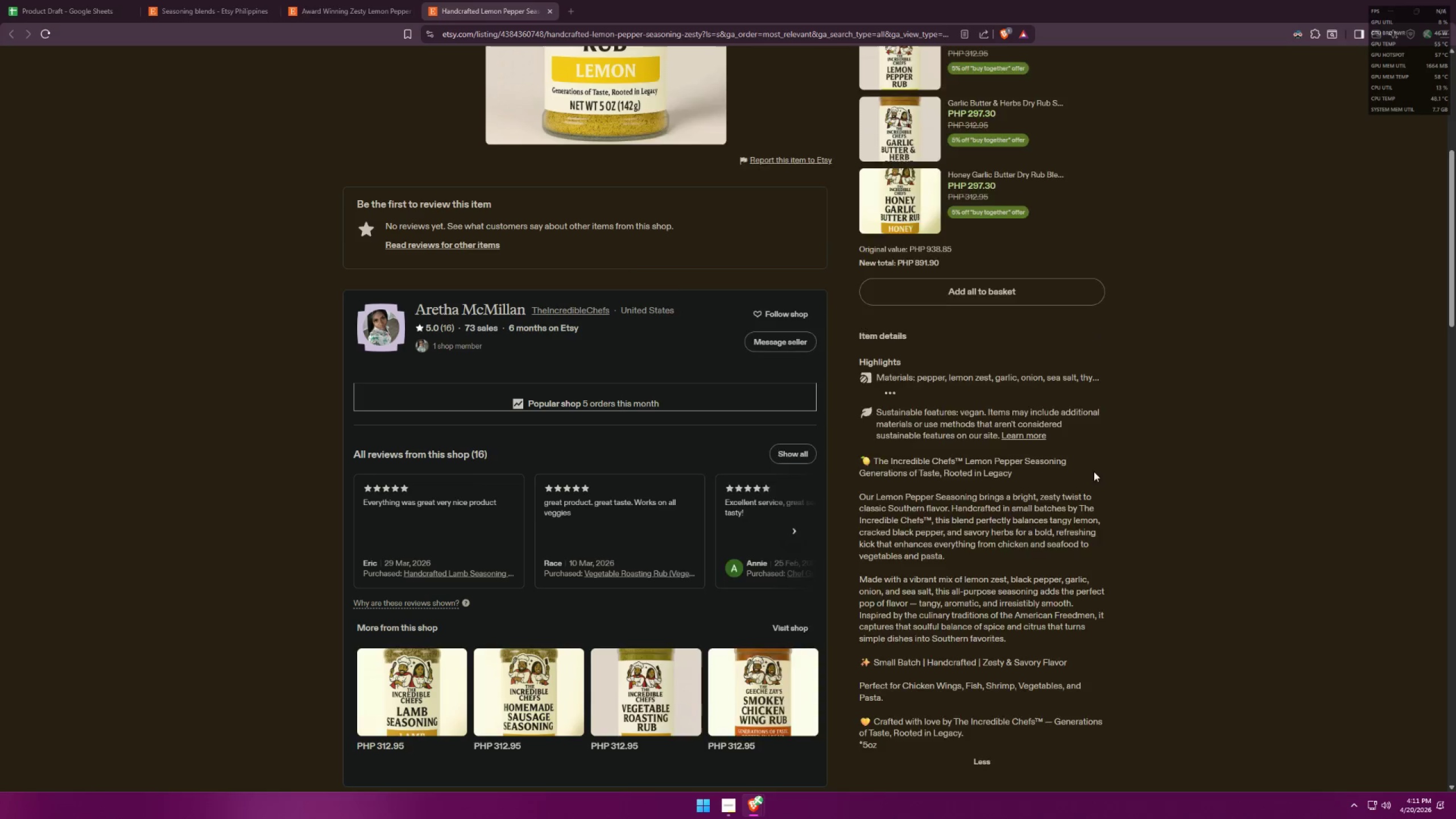 
key(Tab)
type(real lemon peel, cracked black pepper)
key(Backspace)
type(l, black pepper, and )
key(Backspace)
key(Backspace)
key(Backspace)
key(Backspace)
key(Backspace)
key(Backspace)
type( and garden f)
key(Backspace)
type(far)
key(Backspace)
key(Backspace)
type(rah)
key(Backspace)
key(Backspace)
key(Backspace)
type(armhouse ger)
key(Backspace)
key(Backspace)
key(Backspace)
type(herbs that )
 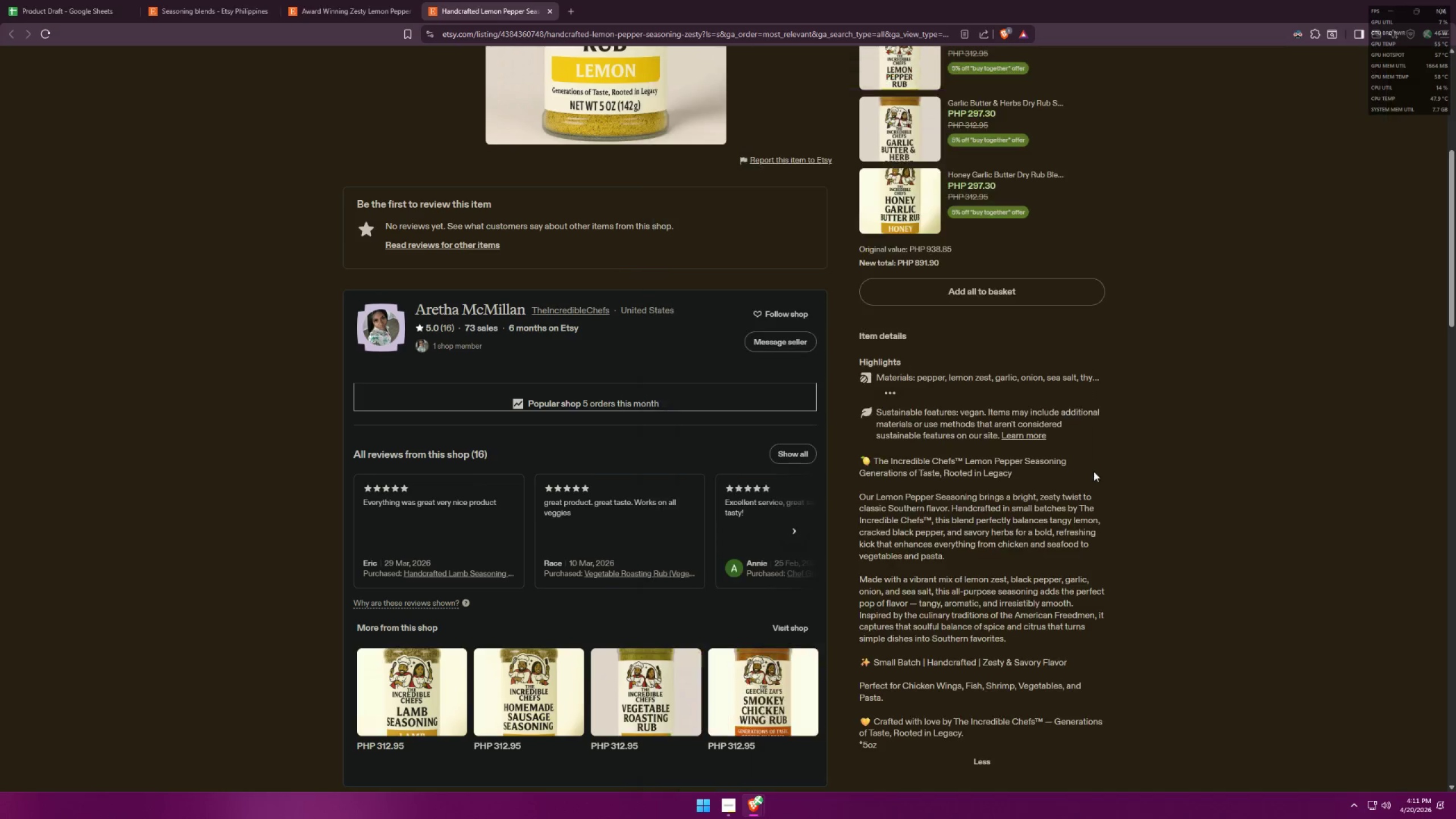 
key(Alt+AltLeft)
 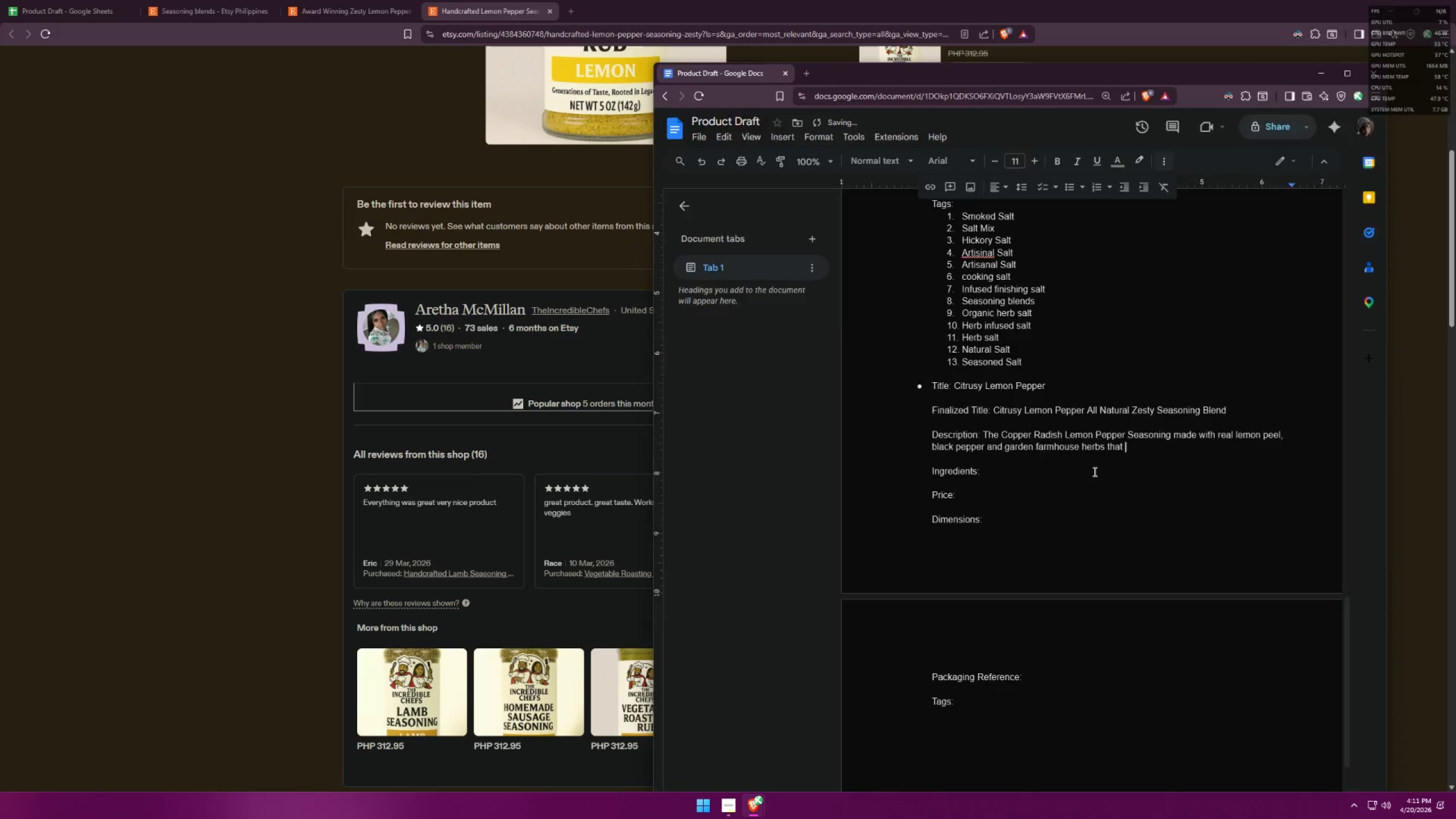 
key(Alt+Tab)
 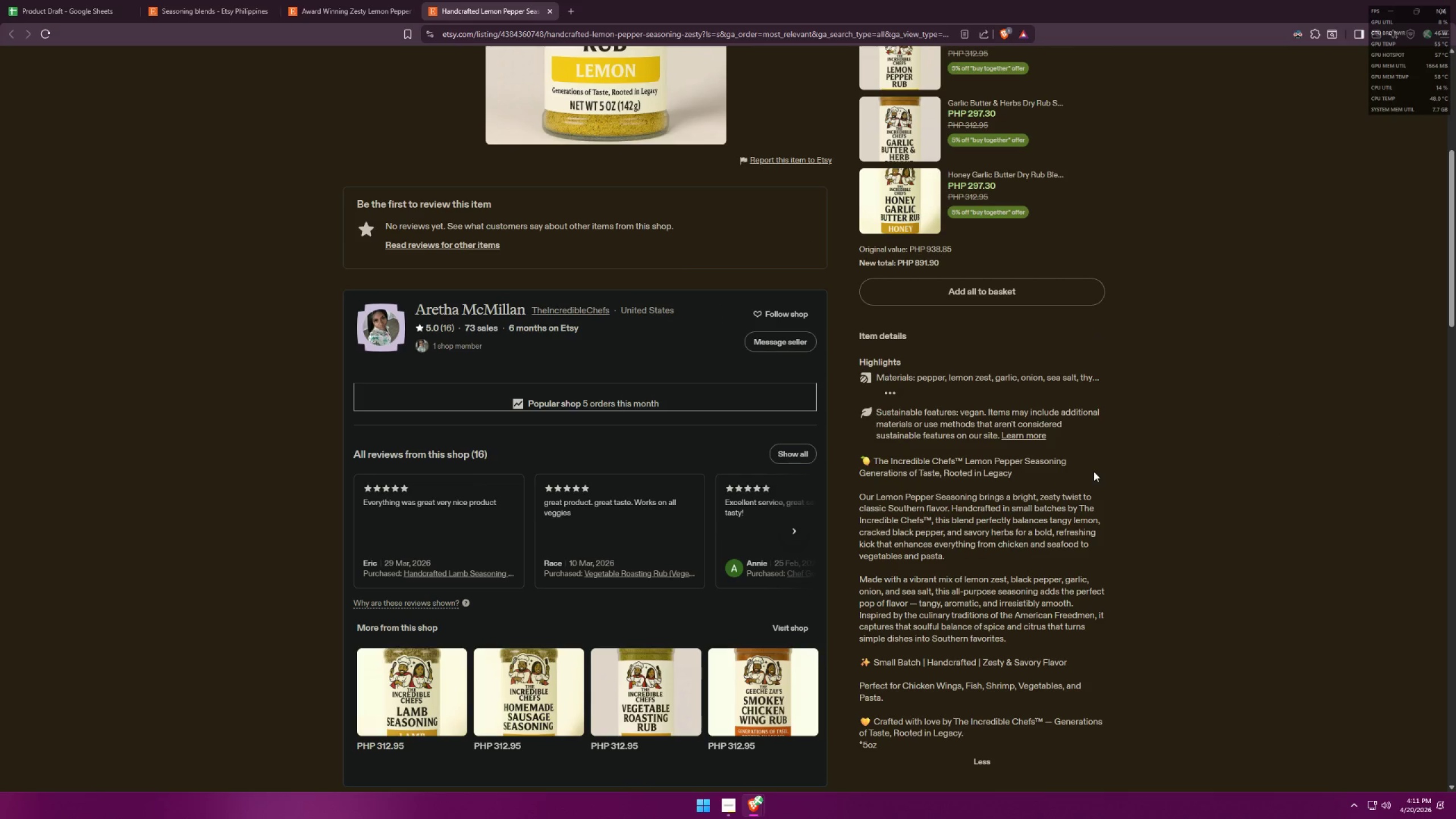 
key(Alt+AltLeft)
 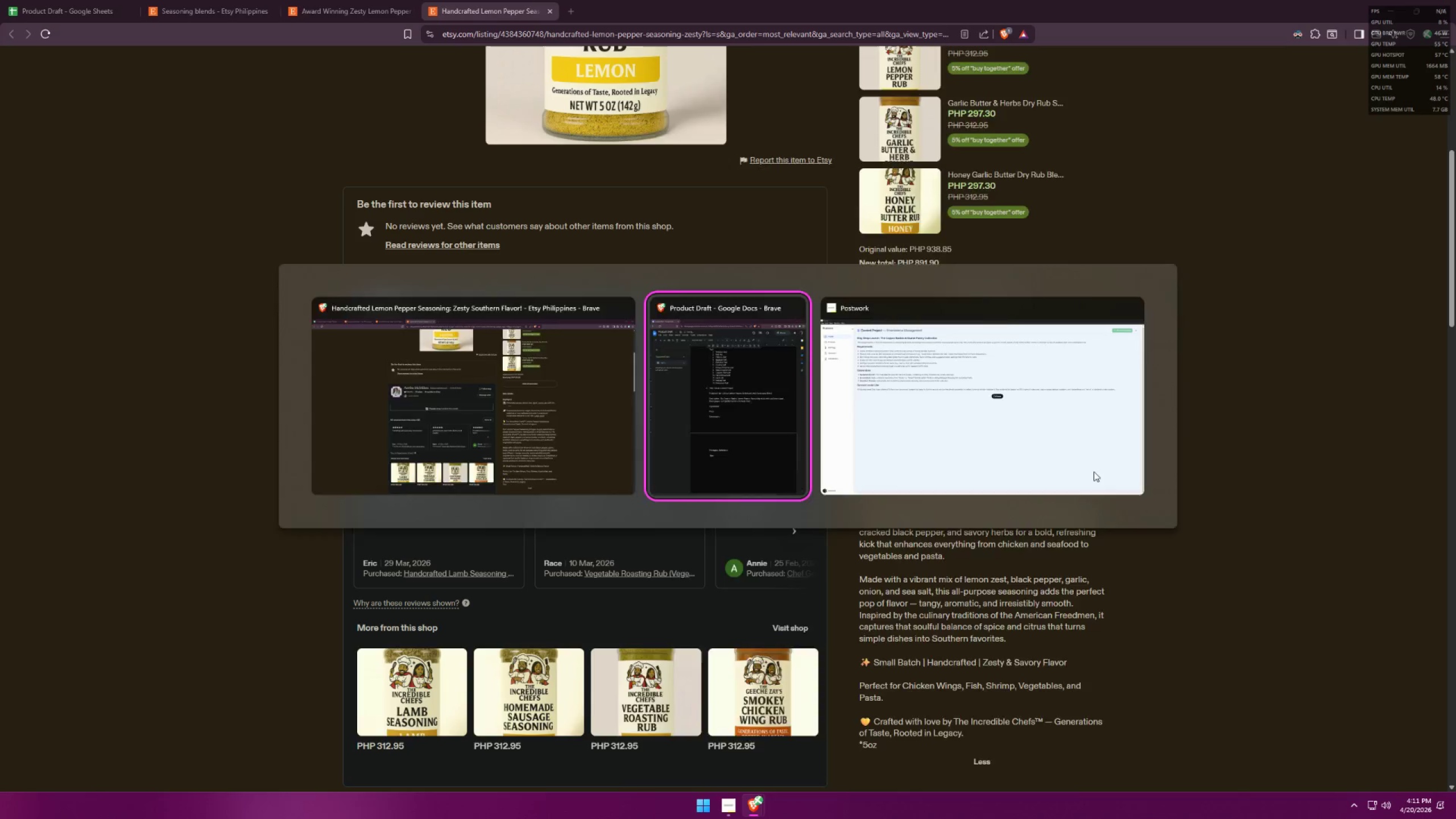 
key(Tab)
type(brings a bright )
 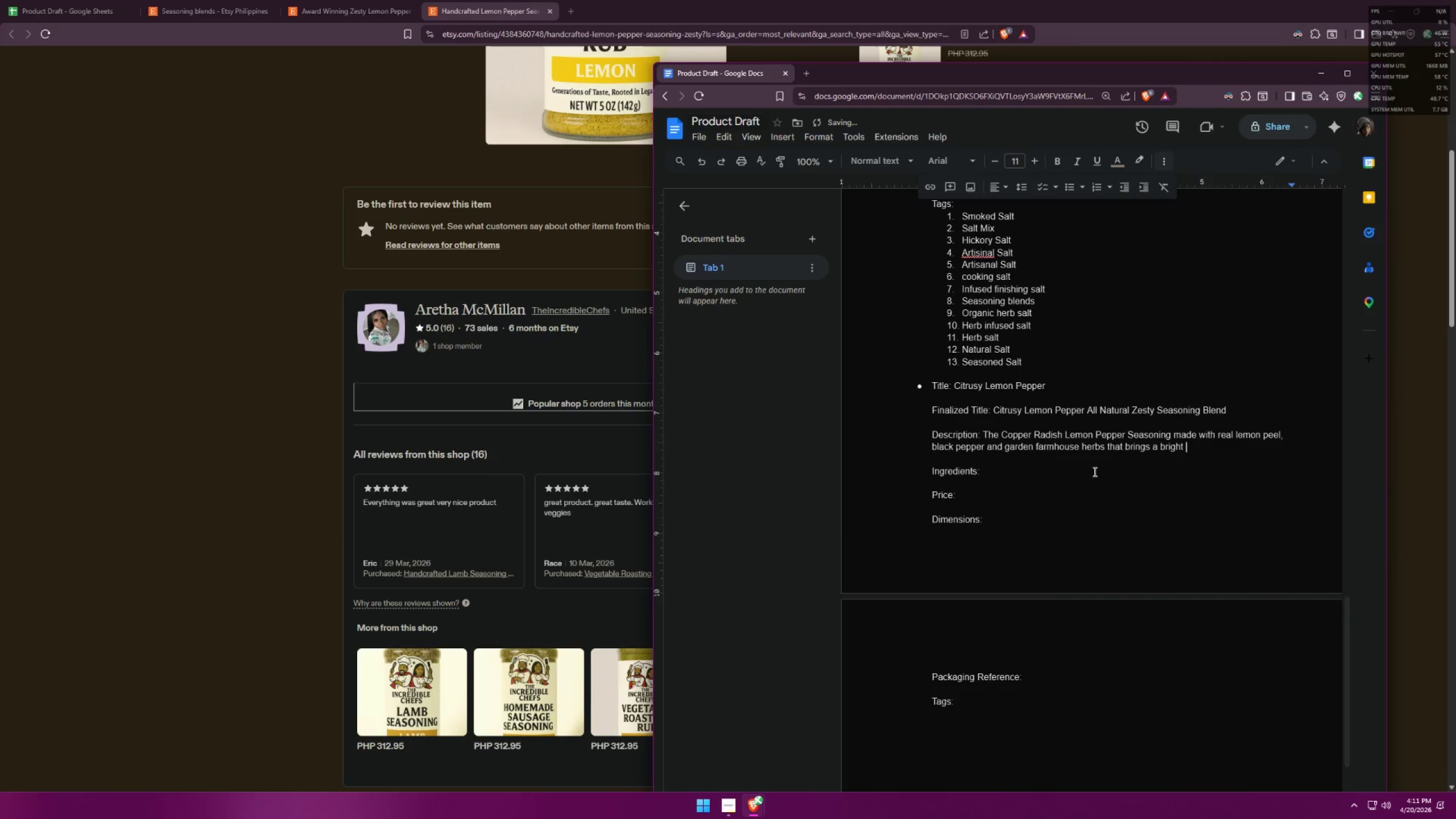 
key(Alt+AltLeft)
 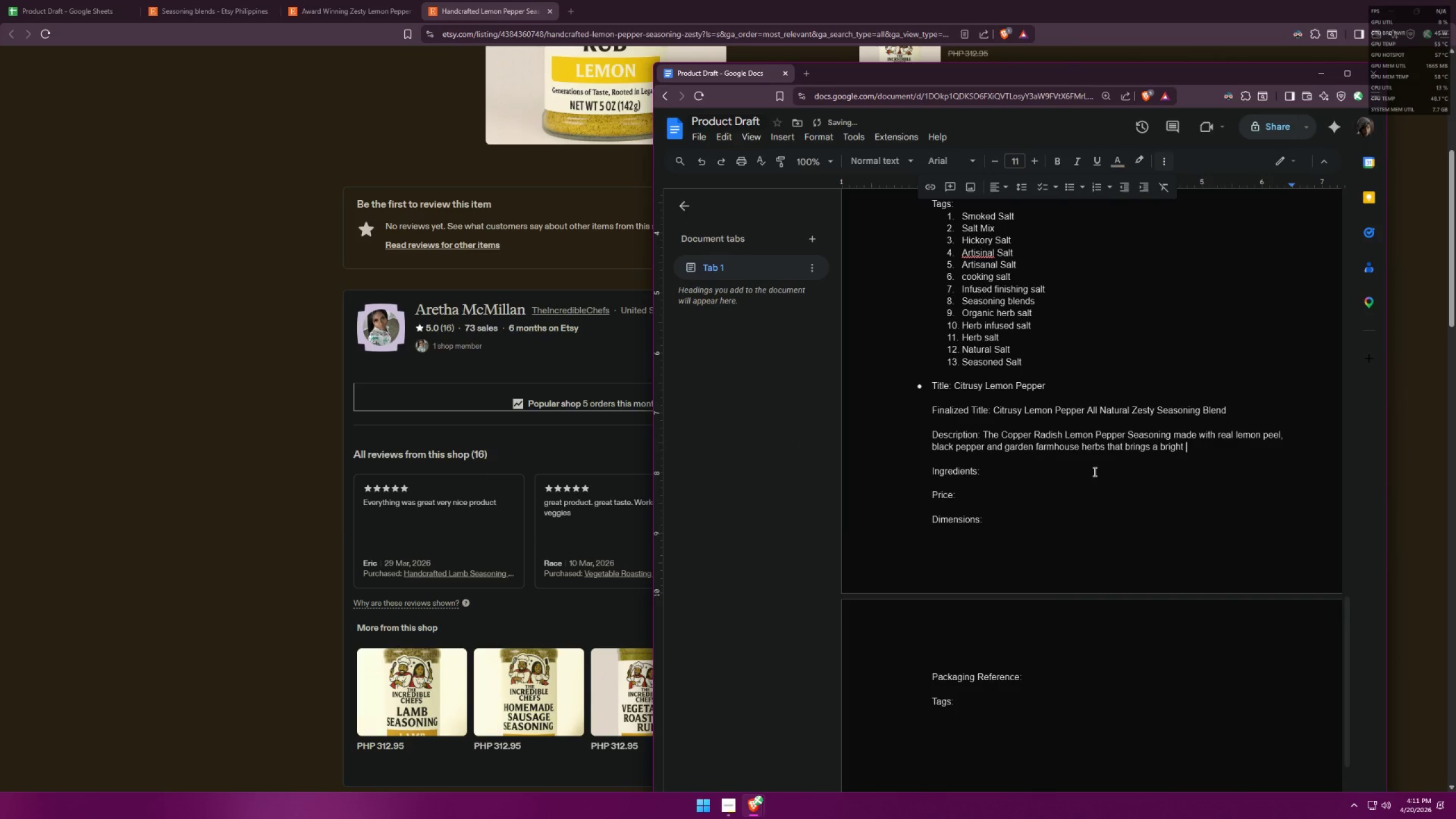 
key(Alt+Tab)
 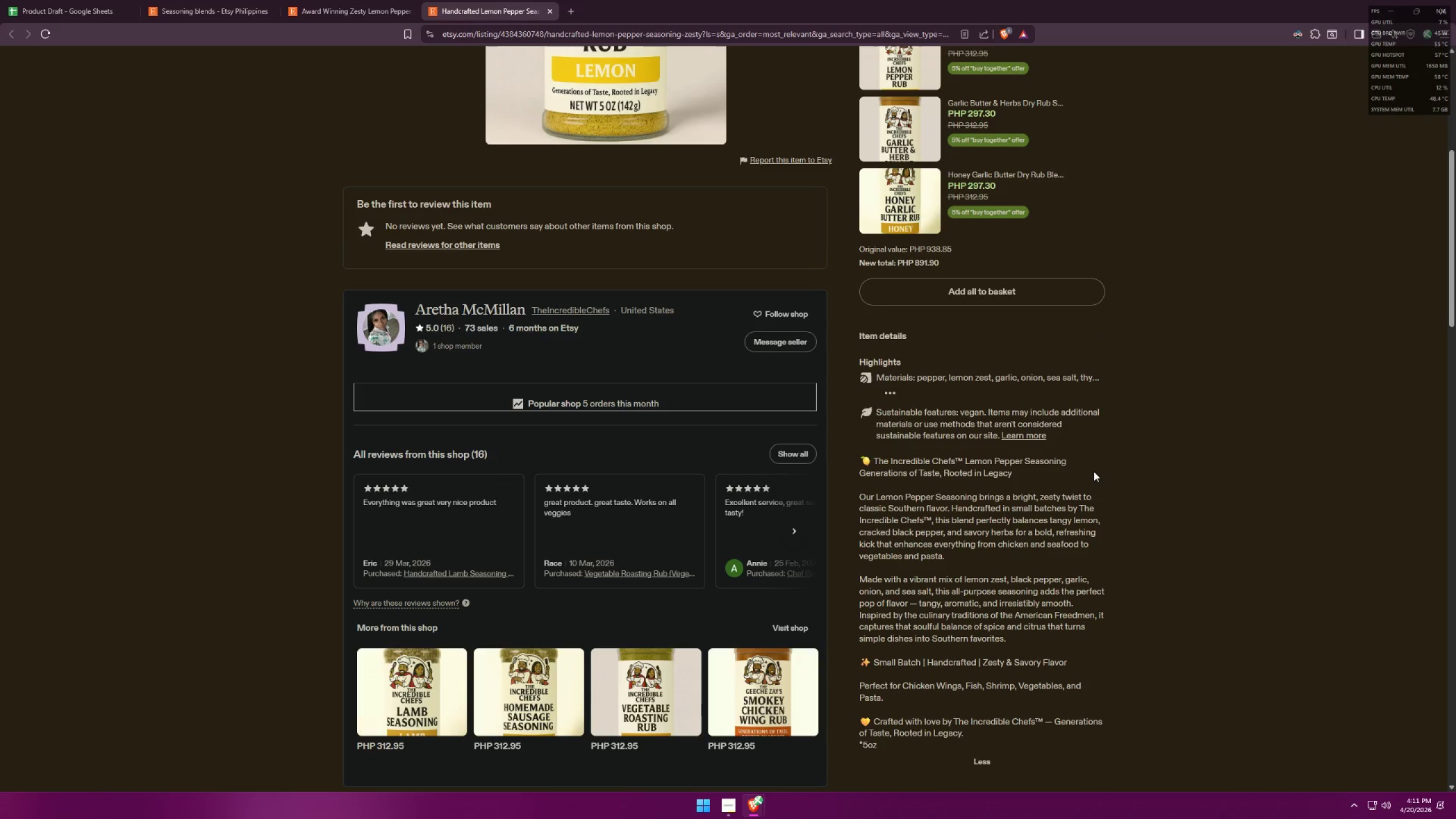 
key(Alt+AltLeft)
 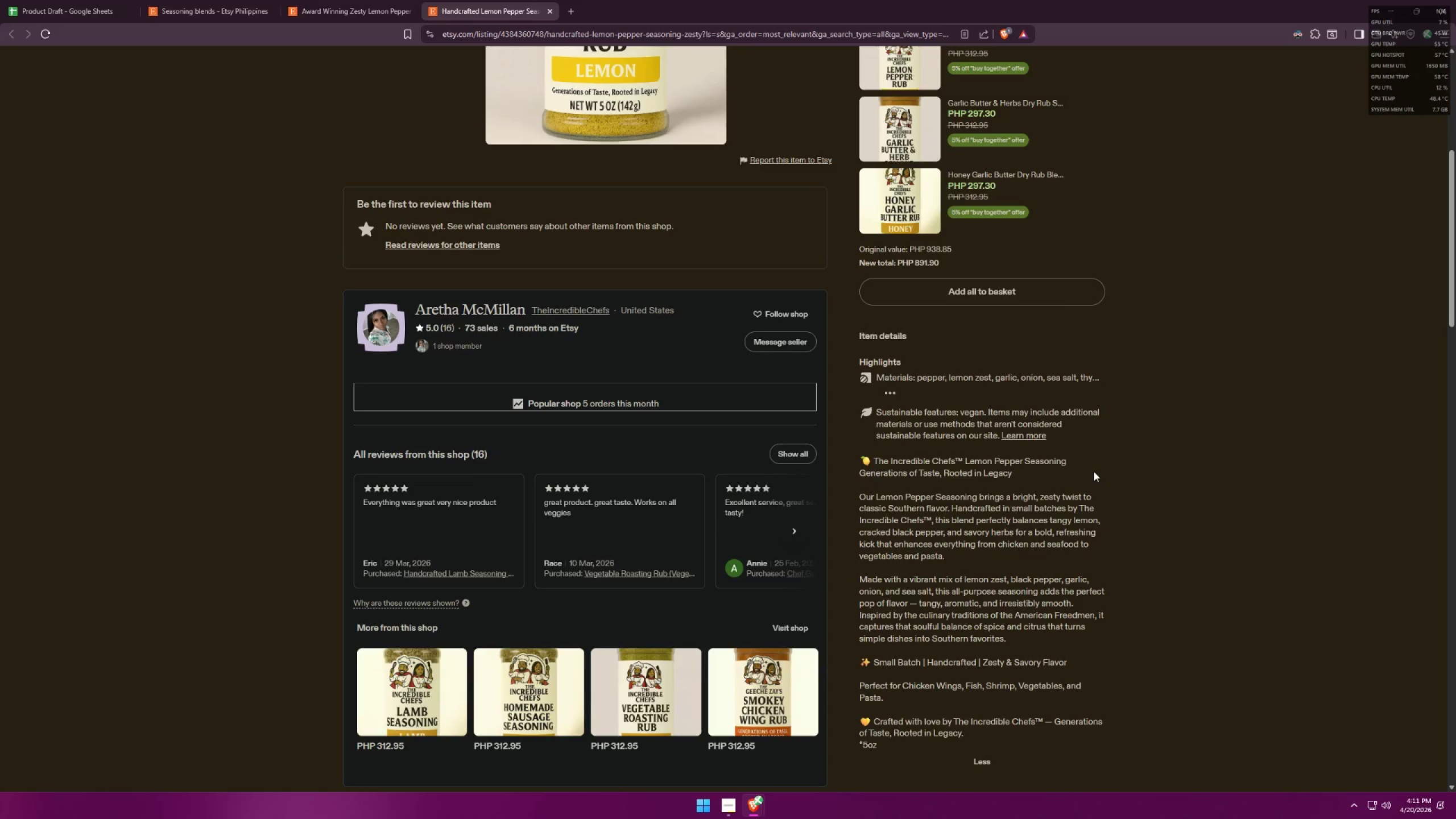 
key(Tab)
key(Backspace)
type(, citrusy )
 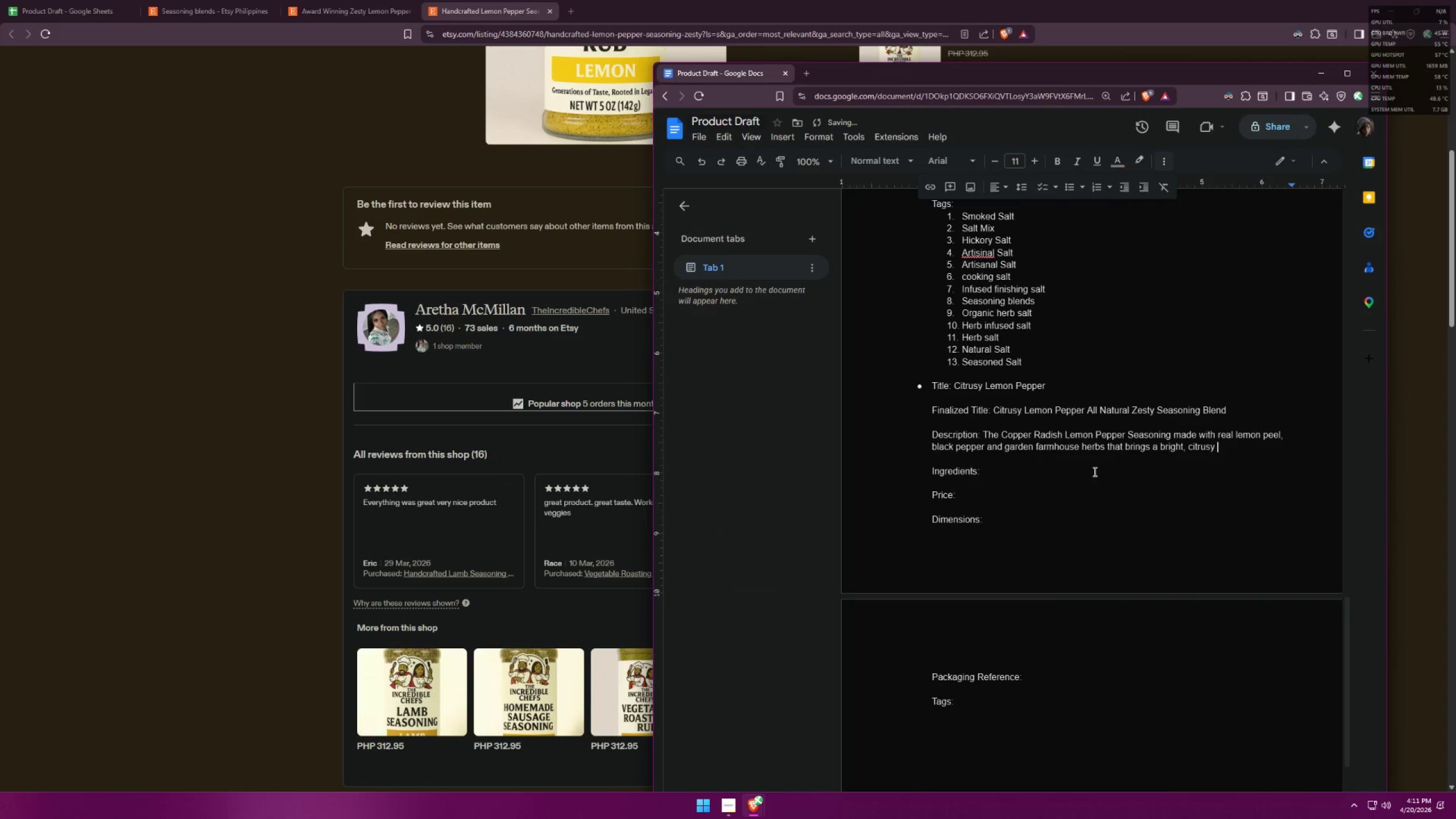 
key(Alt+AltLeft)
 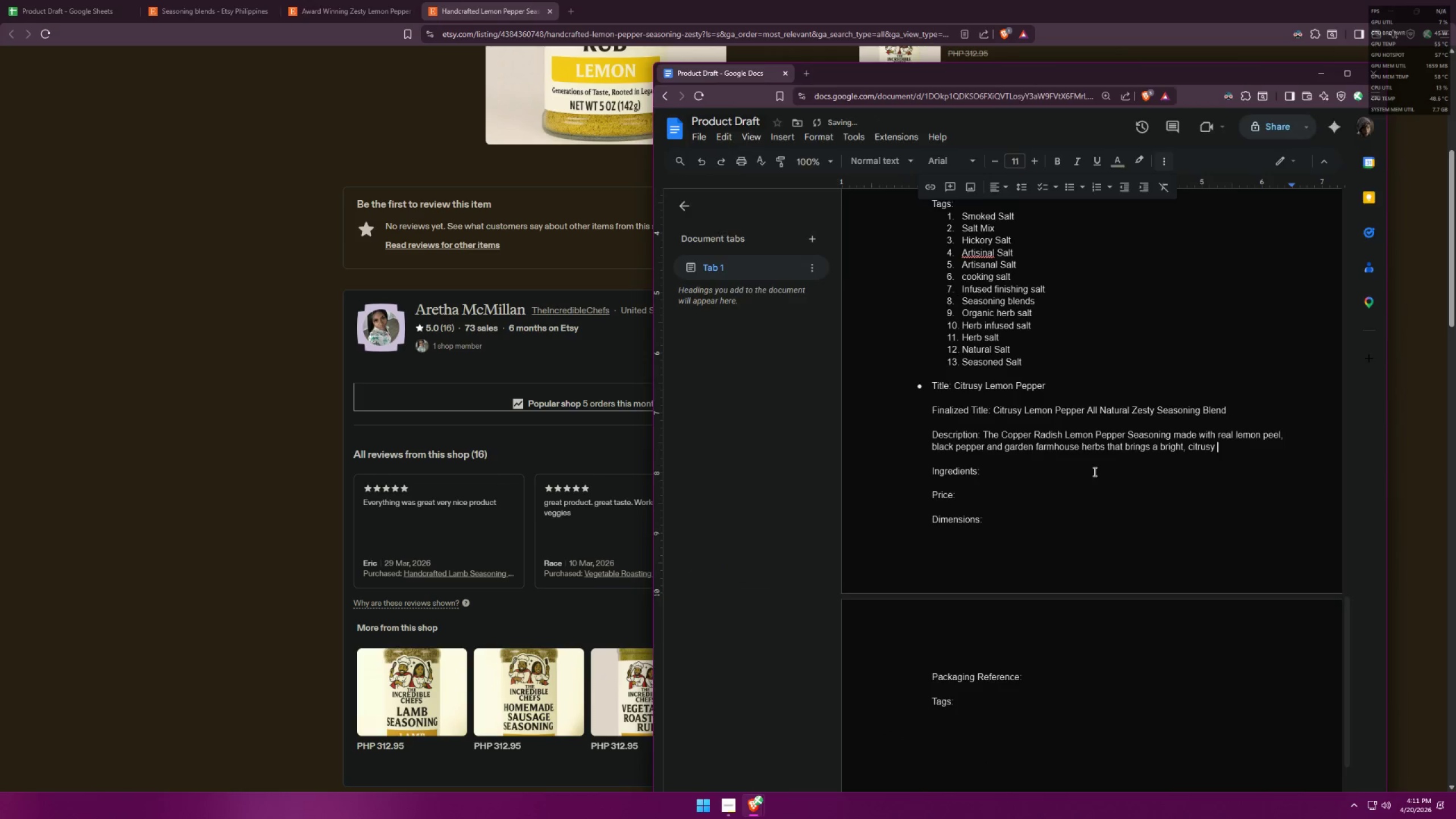 
key(Alt+Tab)
 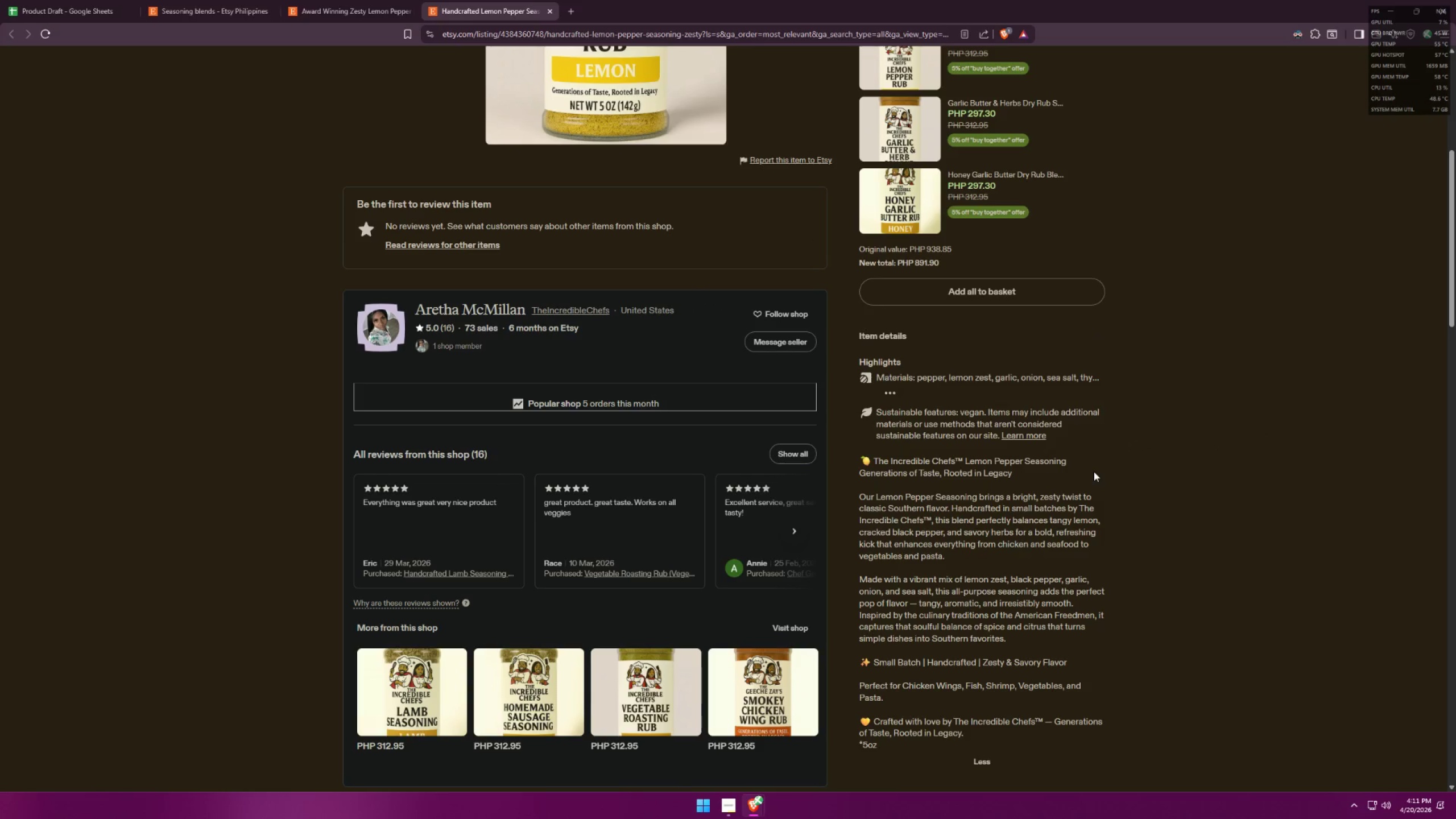 
key(Alt+AltLeft)
 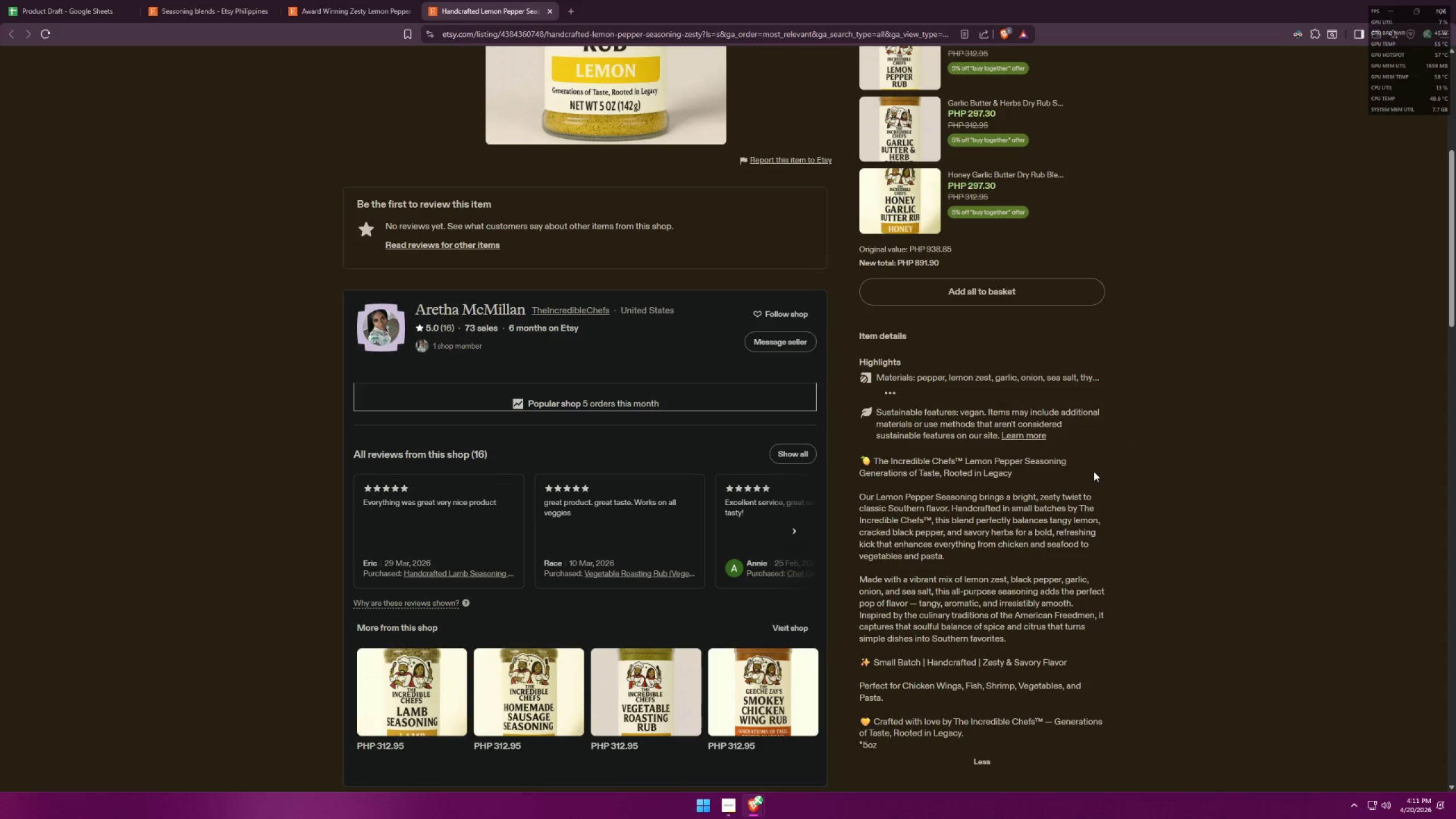 
key(Tab)
type(twist to you )
key(Backspace)
type(r )
 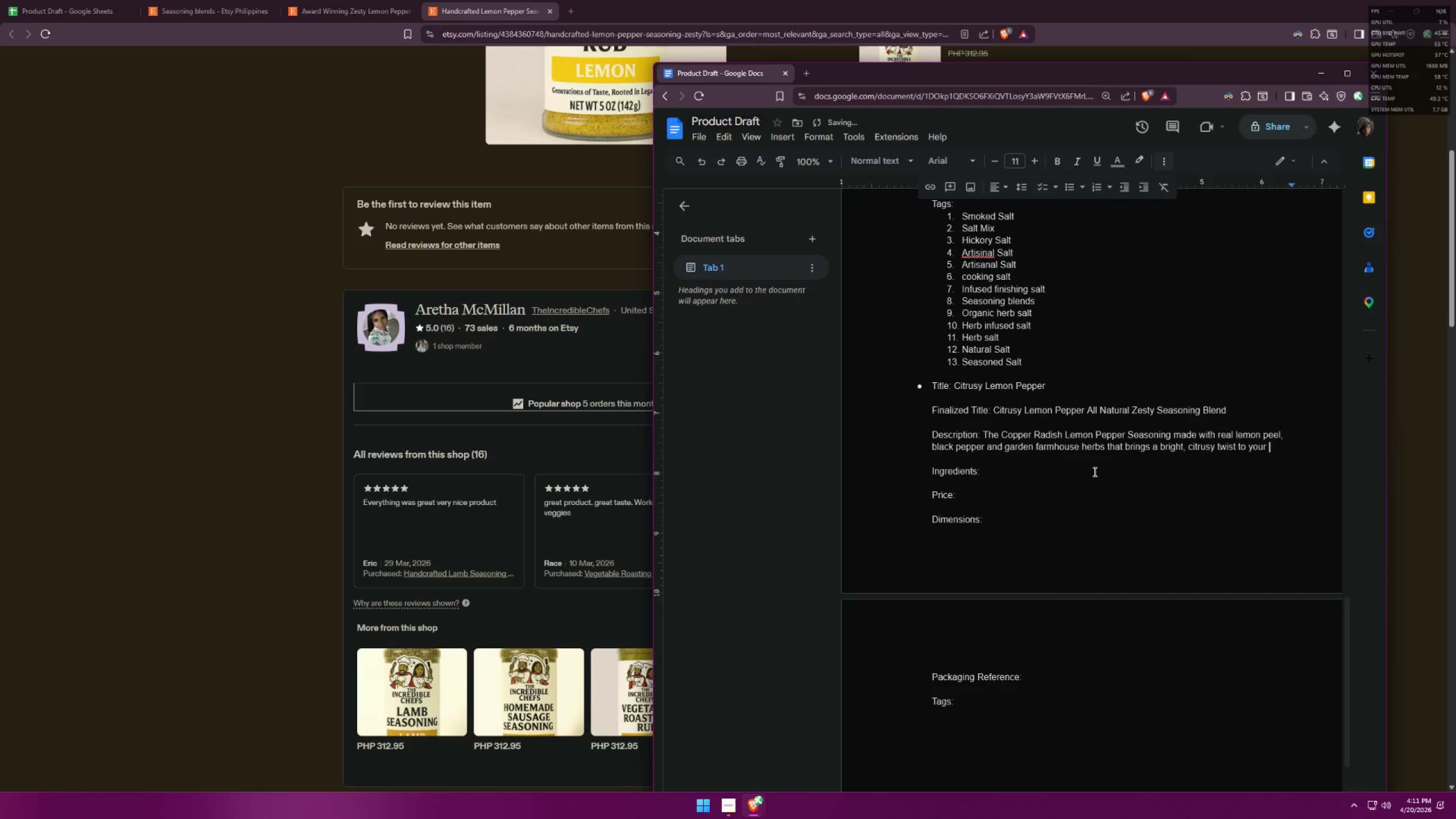 
key(Alt+AltLeft)
 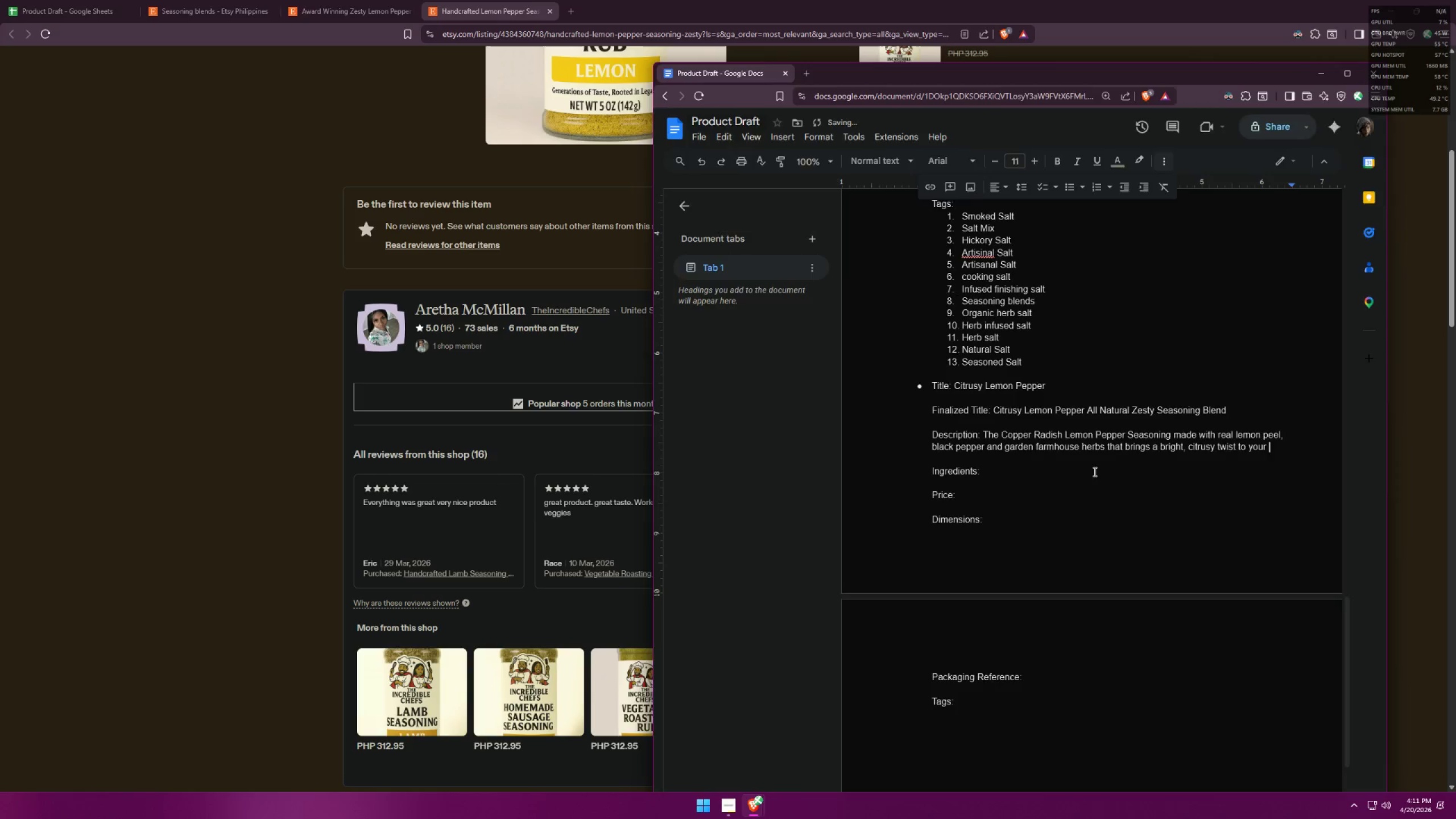 
key(Alt+Tab)
 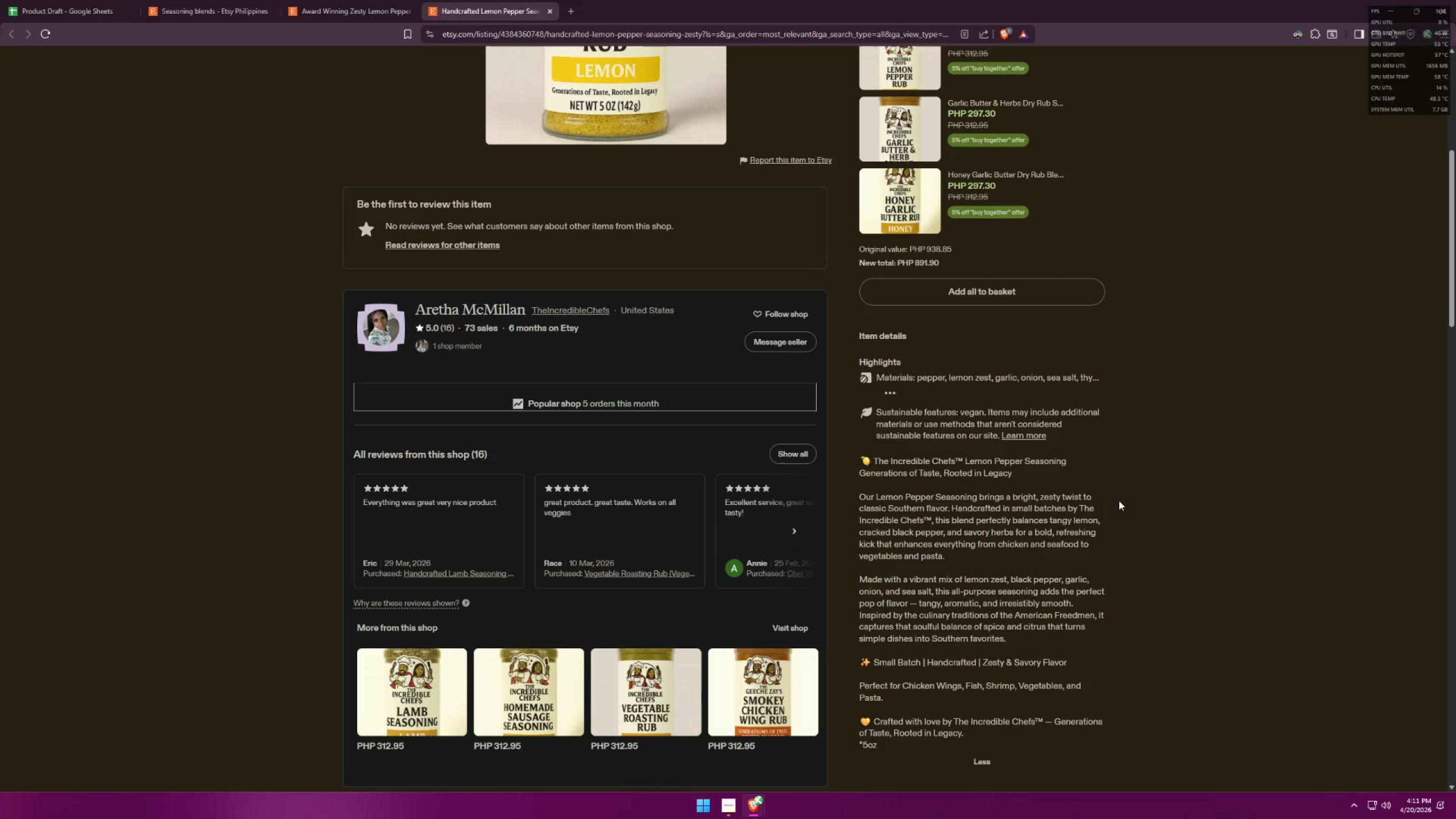 
key(Alt+AltLeft)
 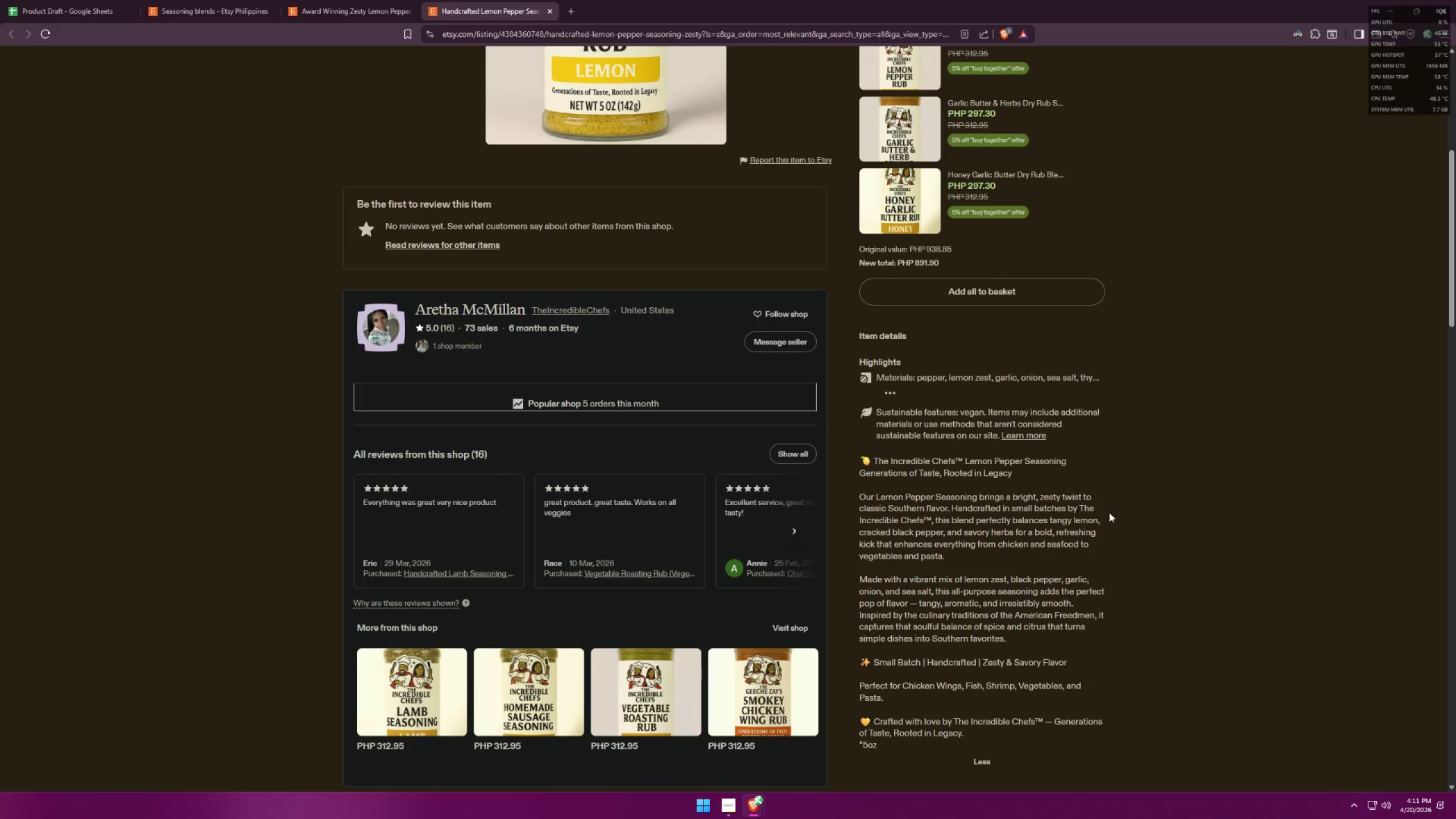 
key(Alt+Tab)
 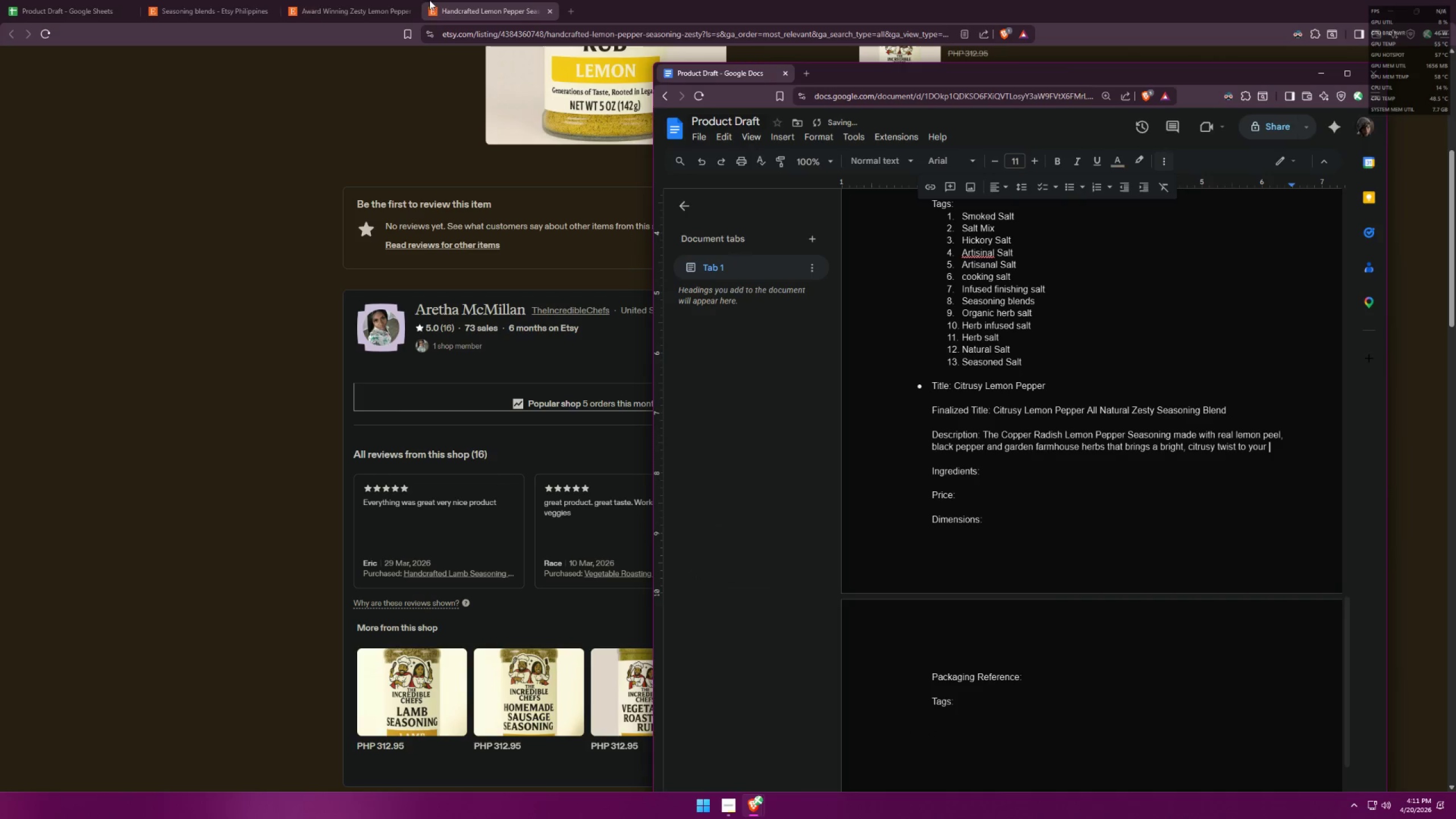 
left_click([322, 0])
 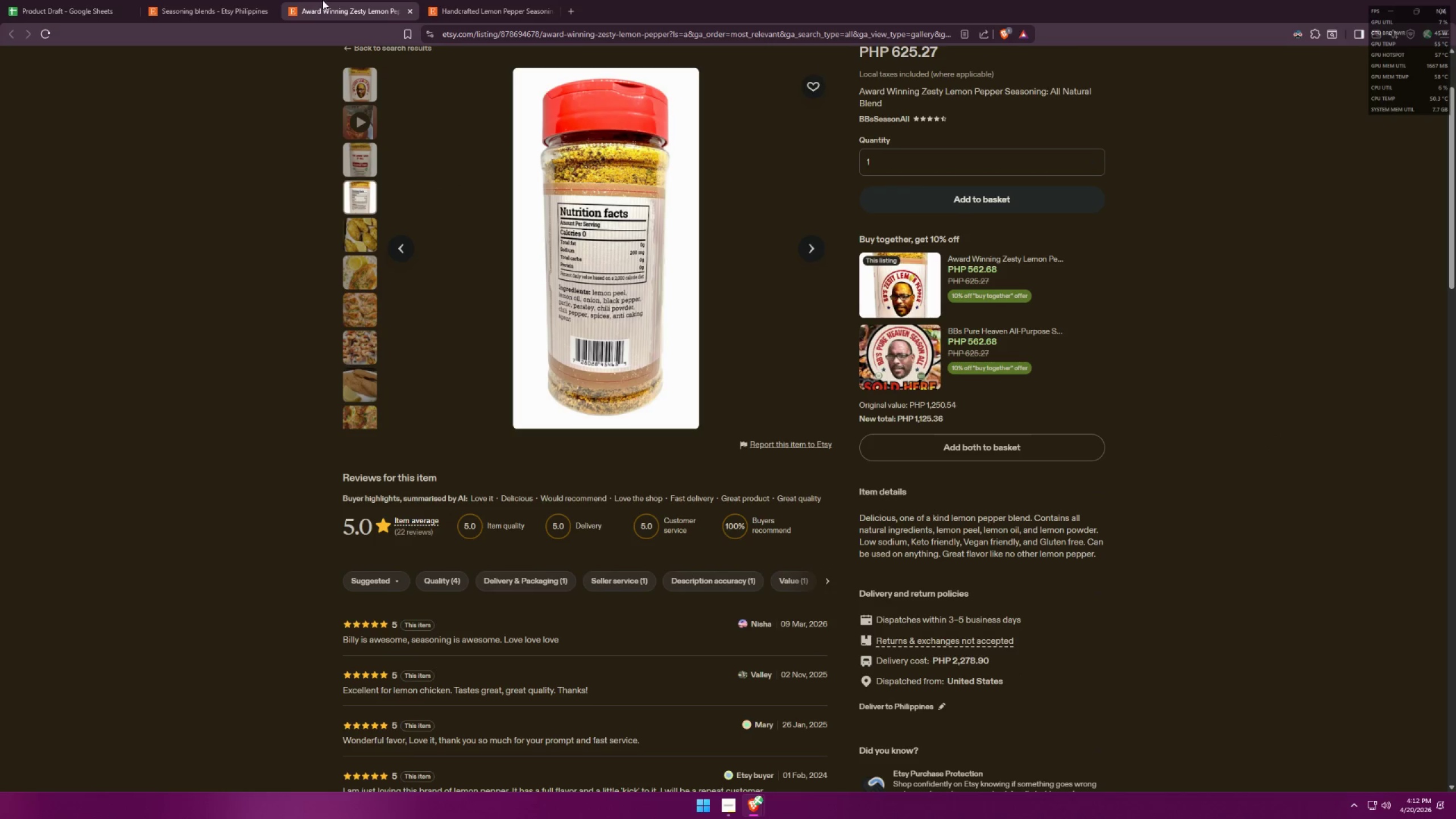 
wait(8.67)
 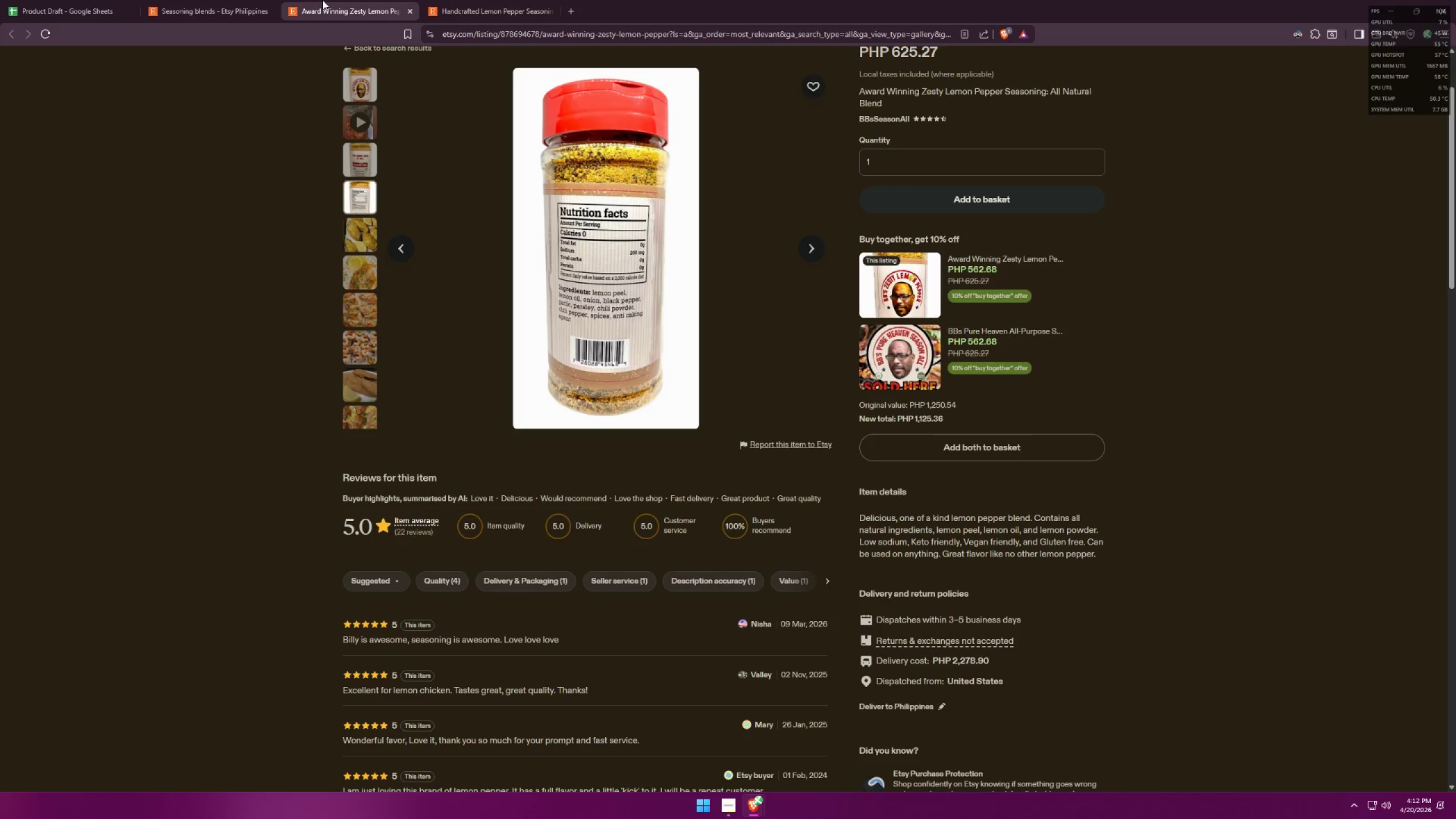 
key(Alt+AltLeft)
 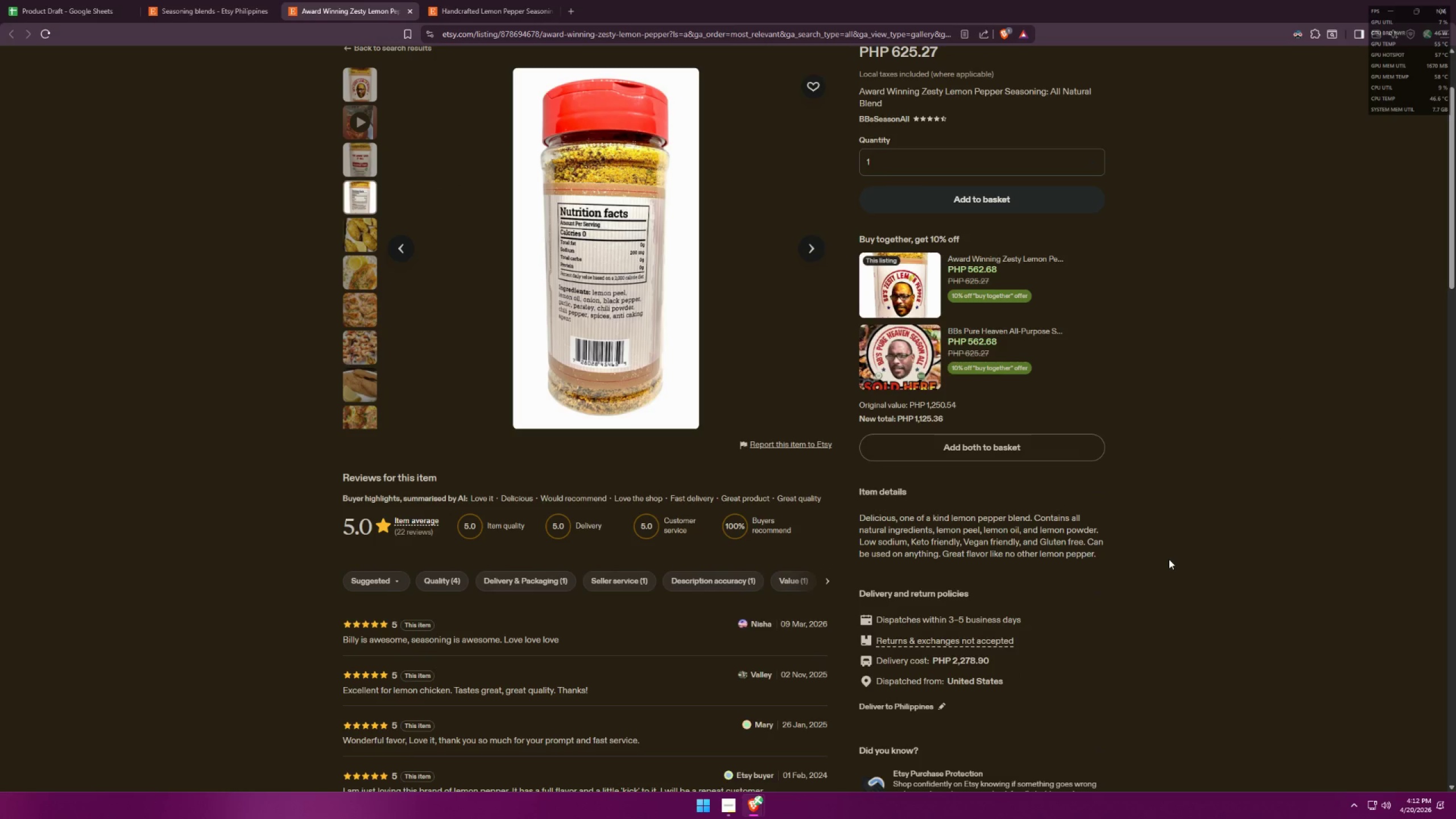 
key(Alt+Tab)
 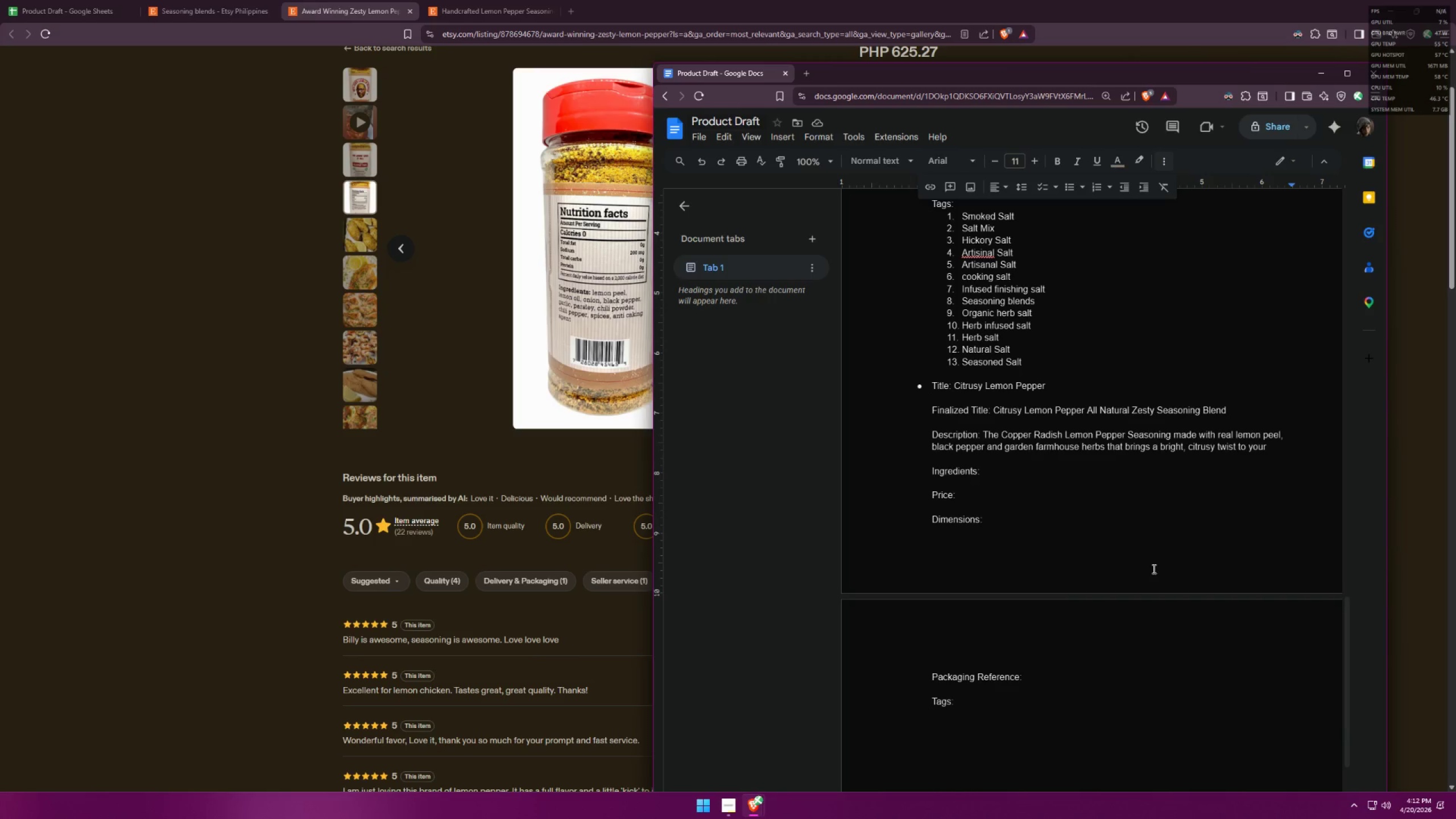 
key(Backspace)
 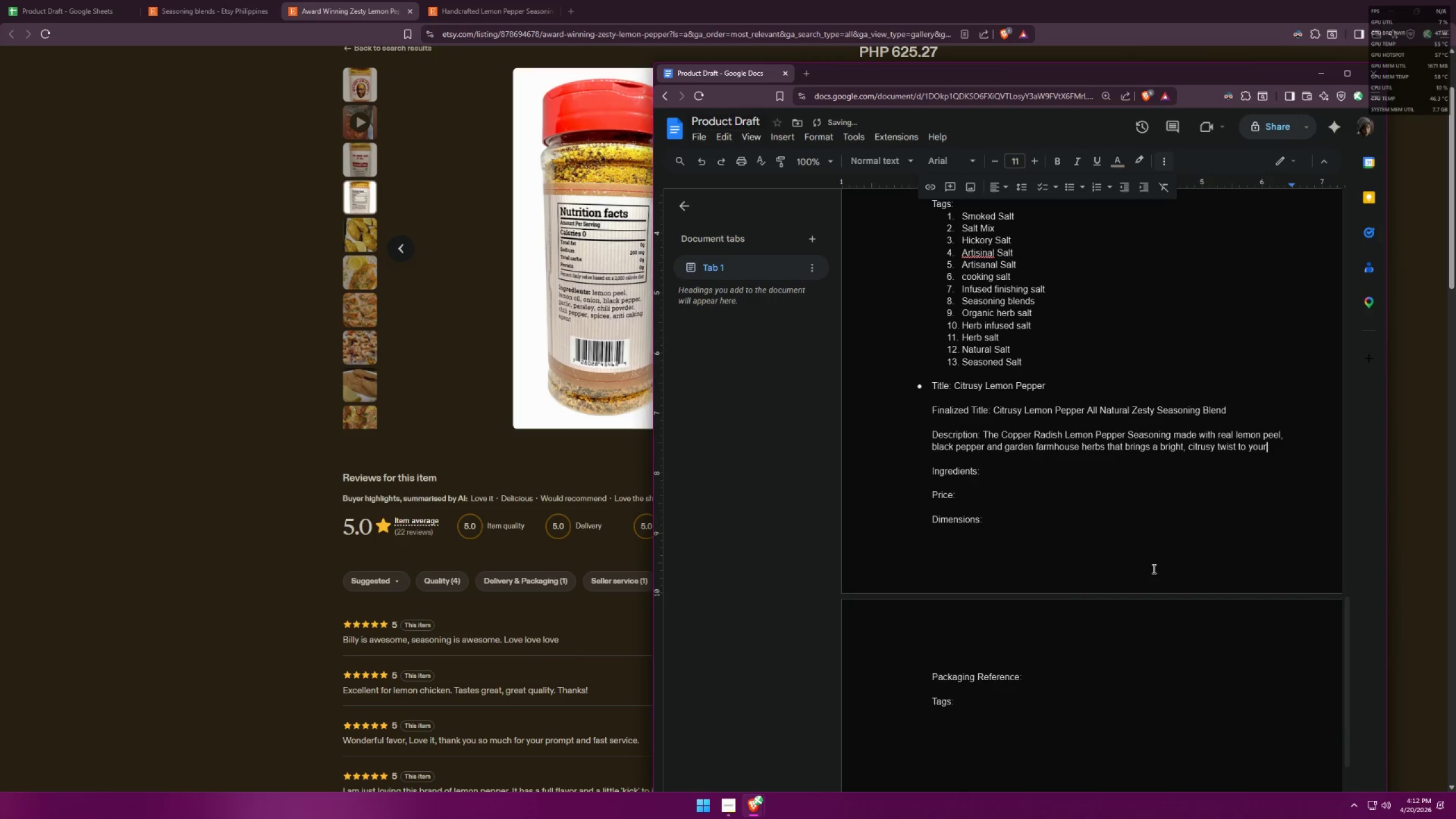 
key(Backspace)
 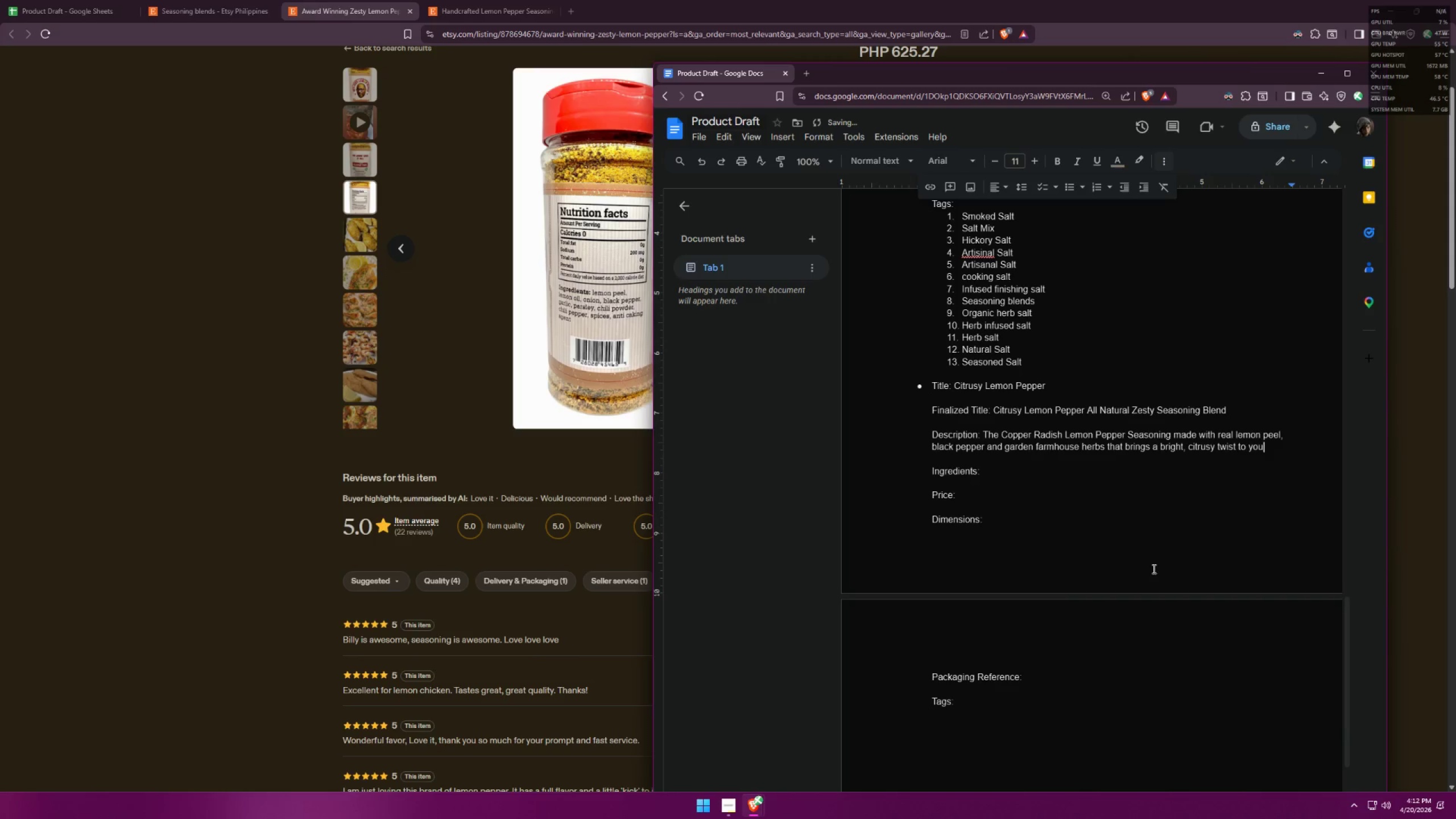 
key(Backspace)
 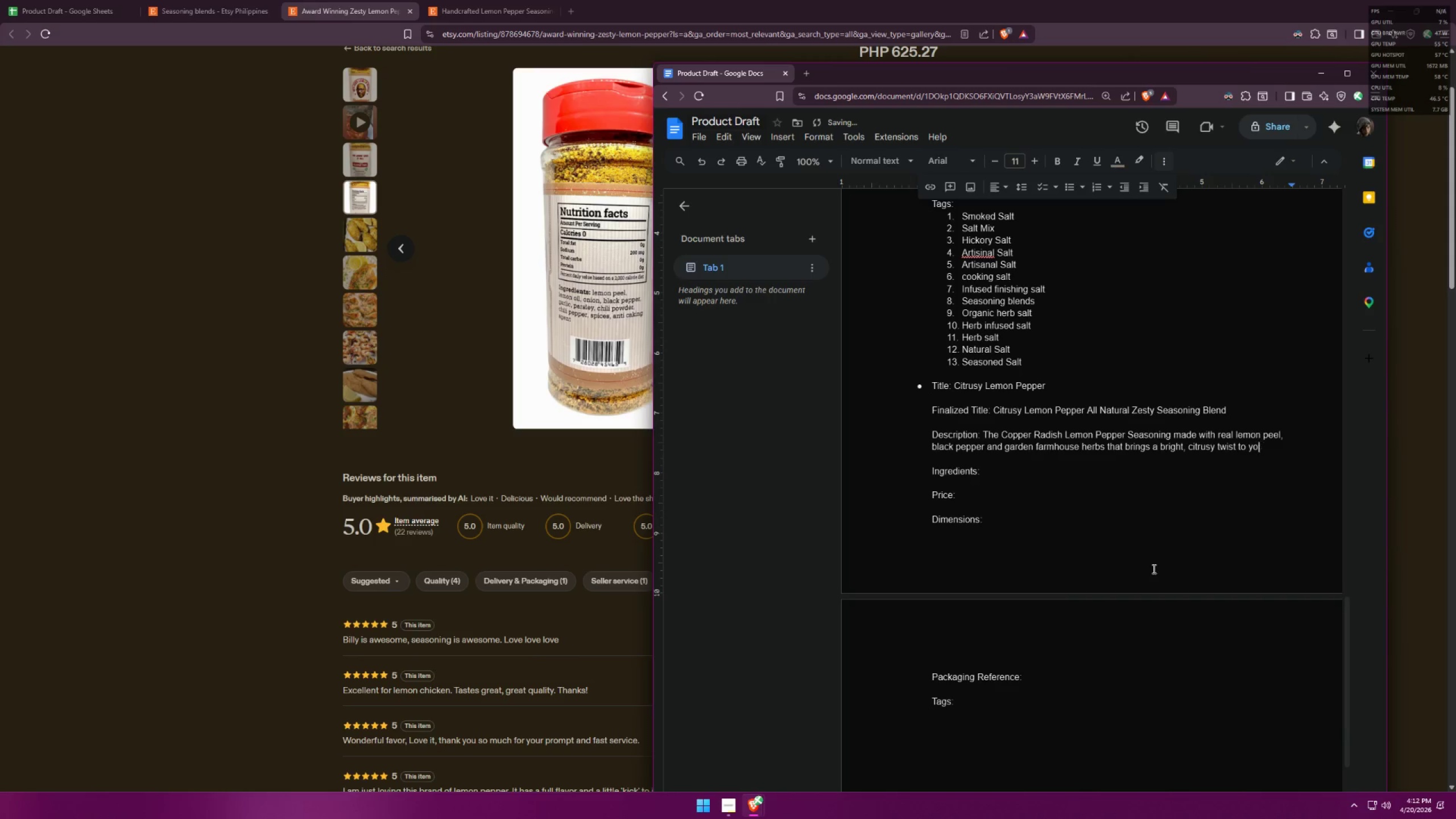 
key(Backspace)
 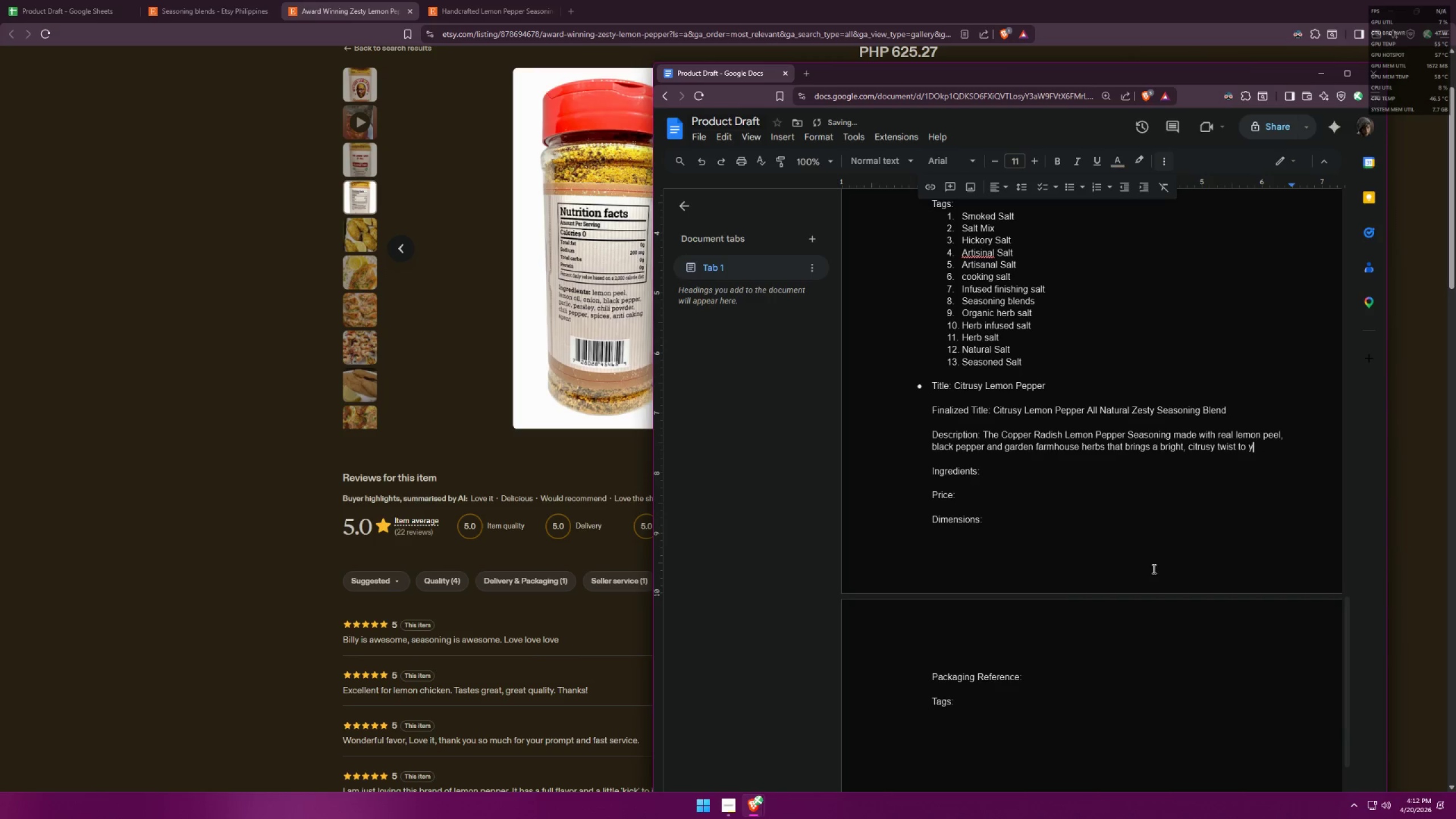 
key(Backspace)
 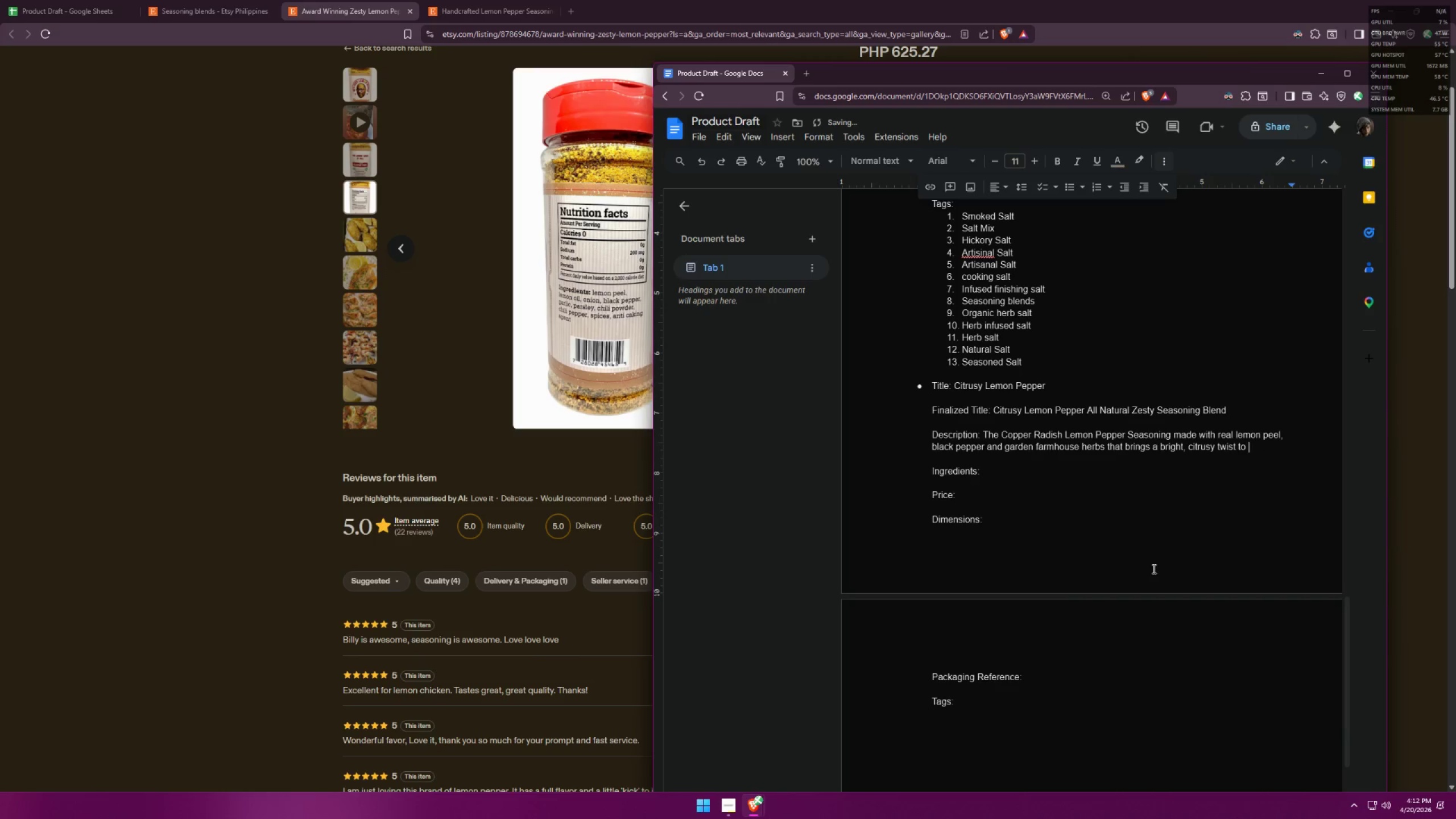 
key(Alt+AltLeft)
 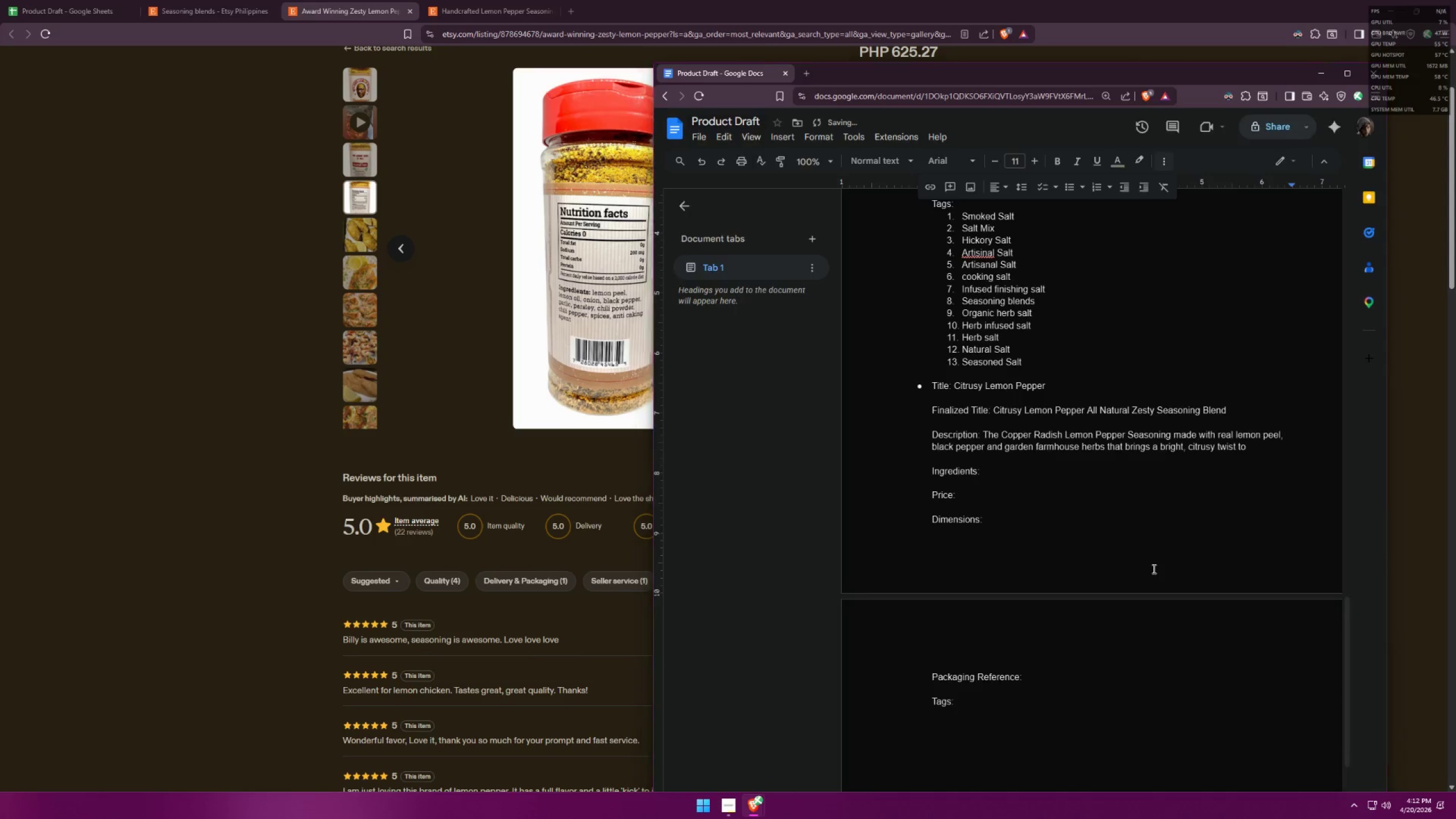 
key(Alt+Tab)
 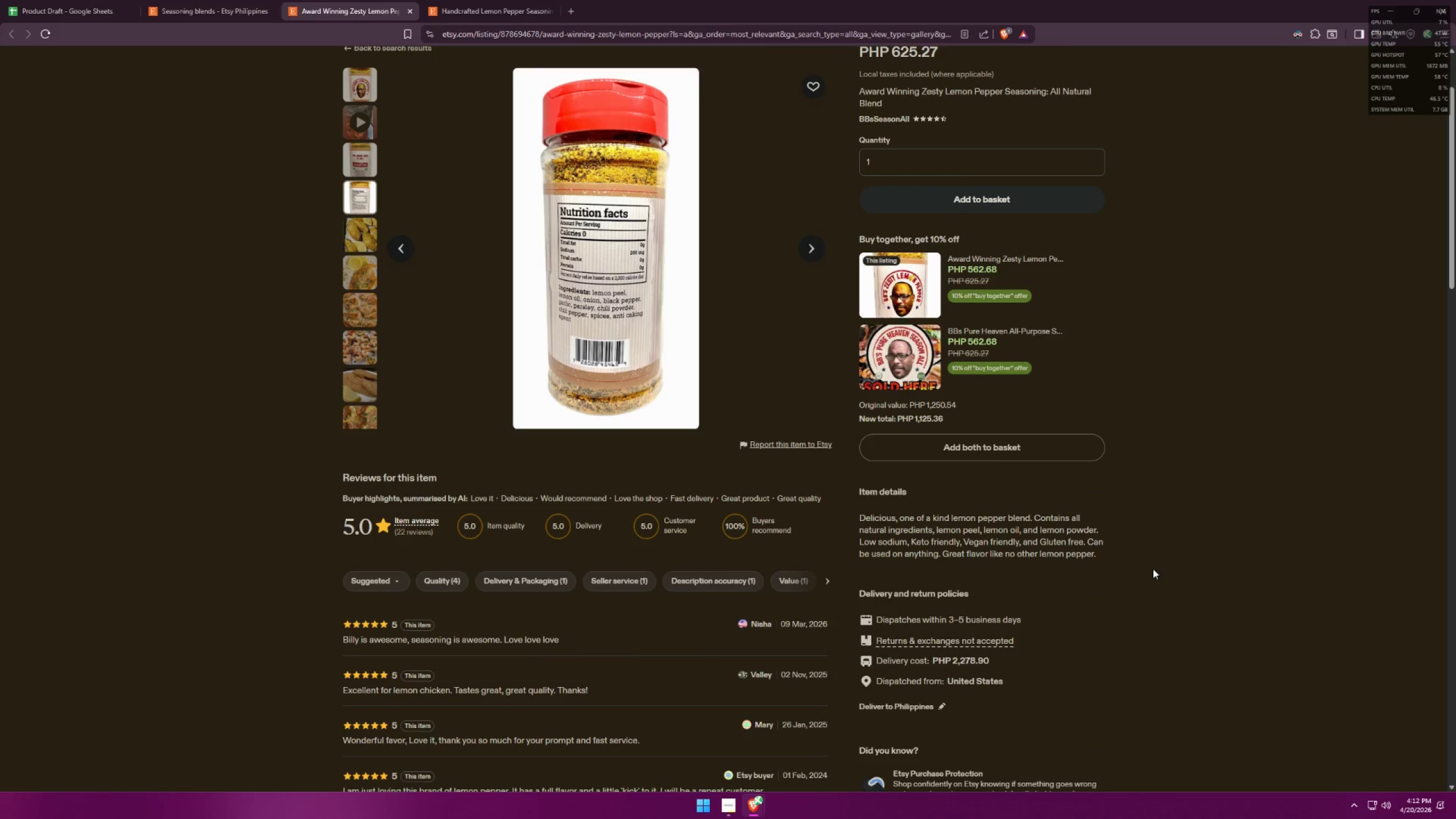 
key(Alt+AltLeft)
 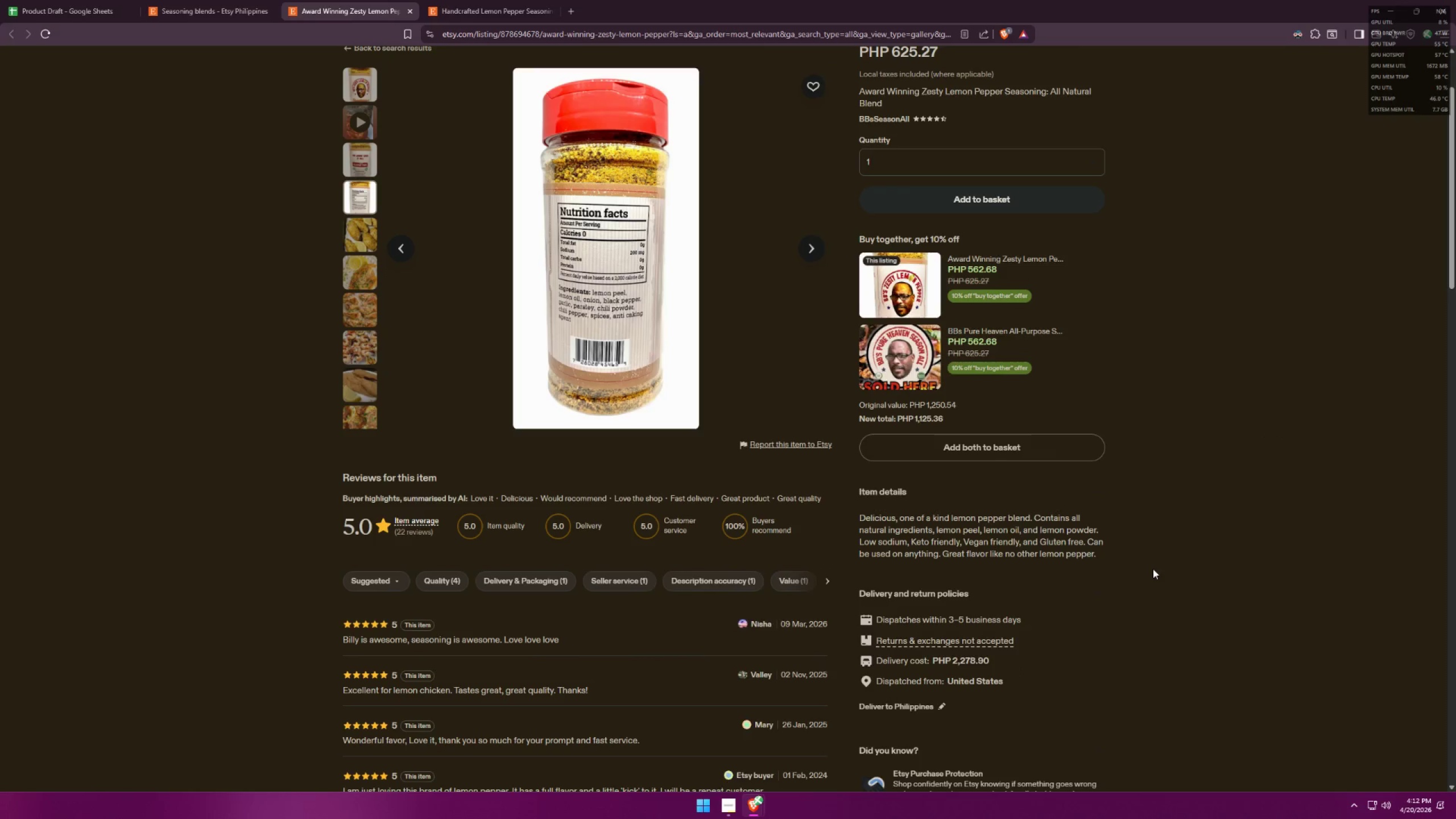 
key(Tab)
key(Backspace)
key(Backspace)
type(o any)
key(Backspace)
key(Backspace)
key(Backspace)
key(Backspace)
type( anutj)
key(Backspace)
key(Backspace)
key(Backspace)
type(ything! )
 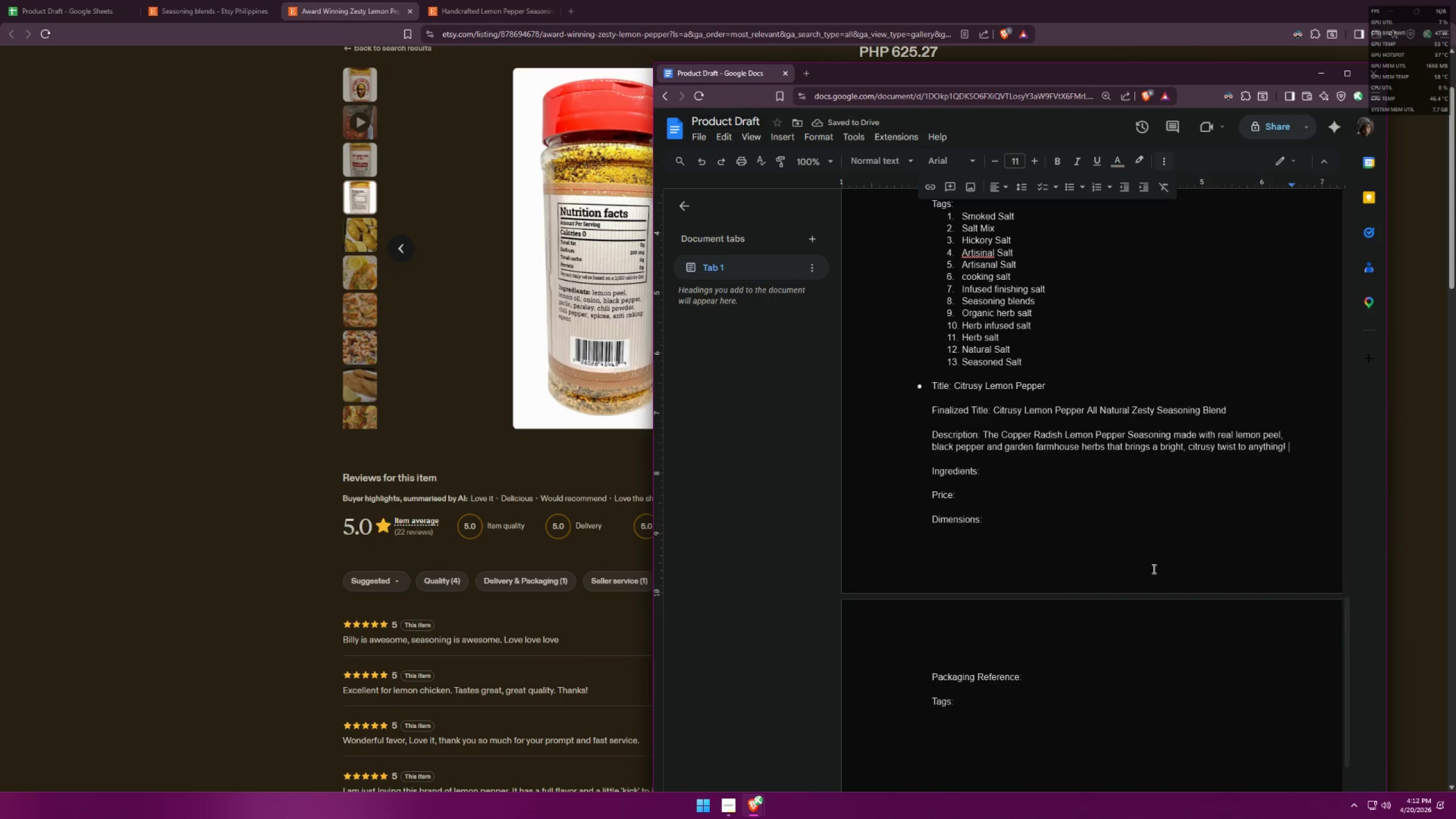 
key(Enter)
 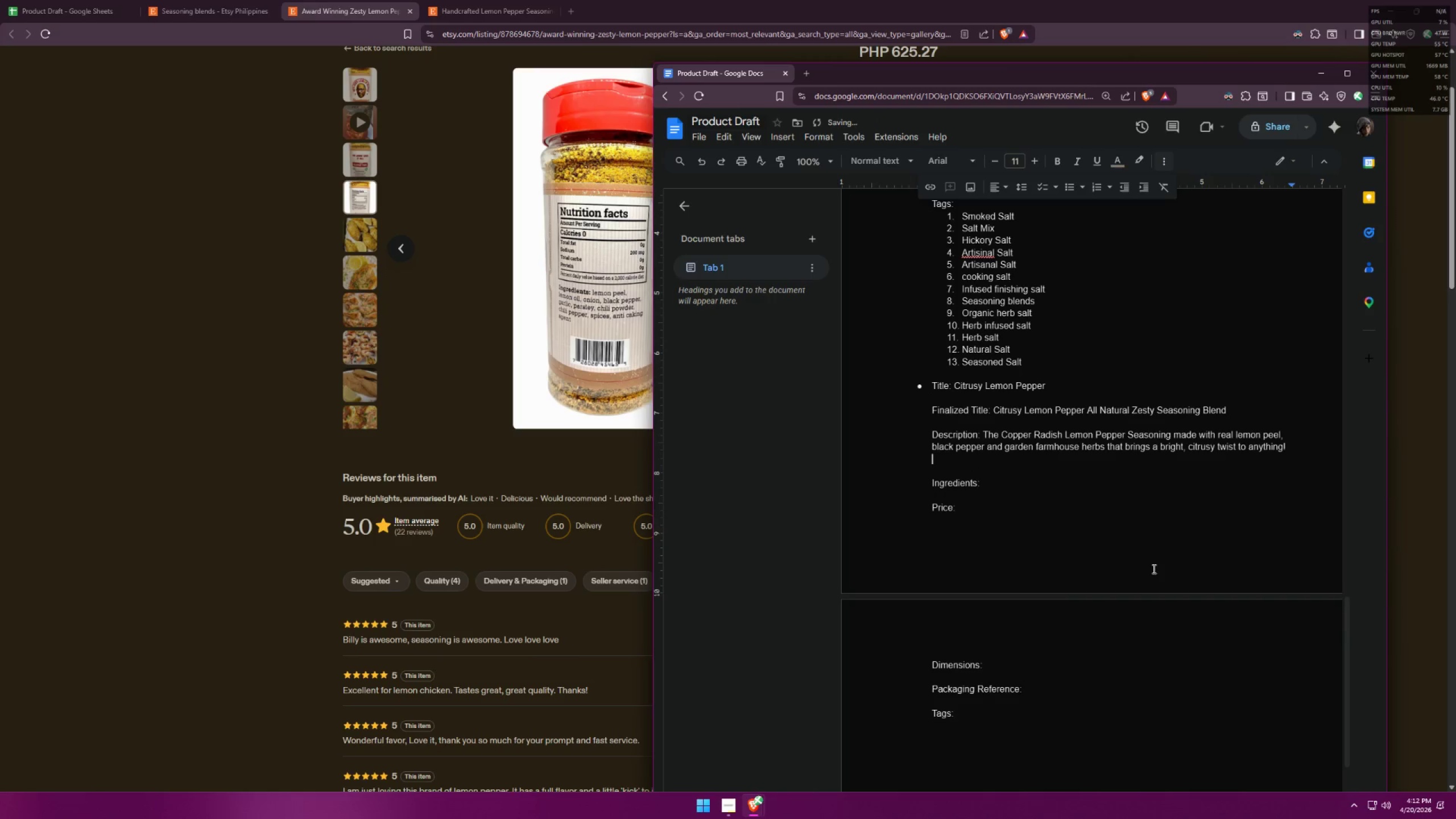 
type(Add )
 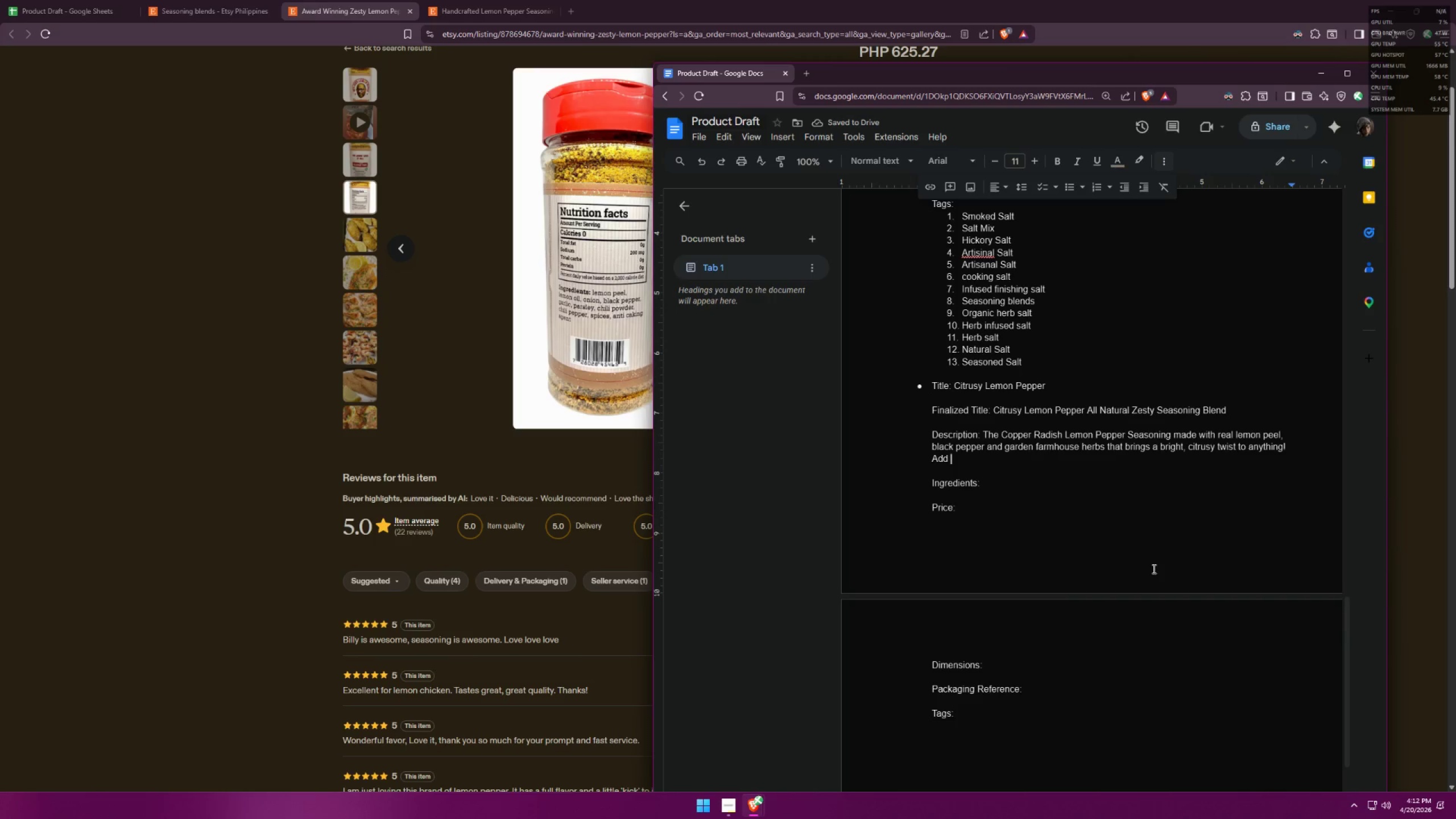 
wait(6.56)
 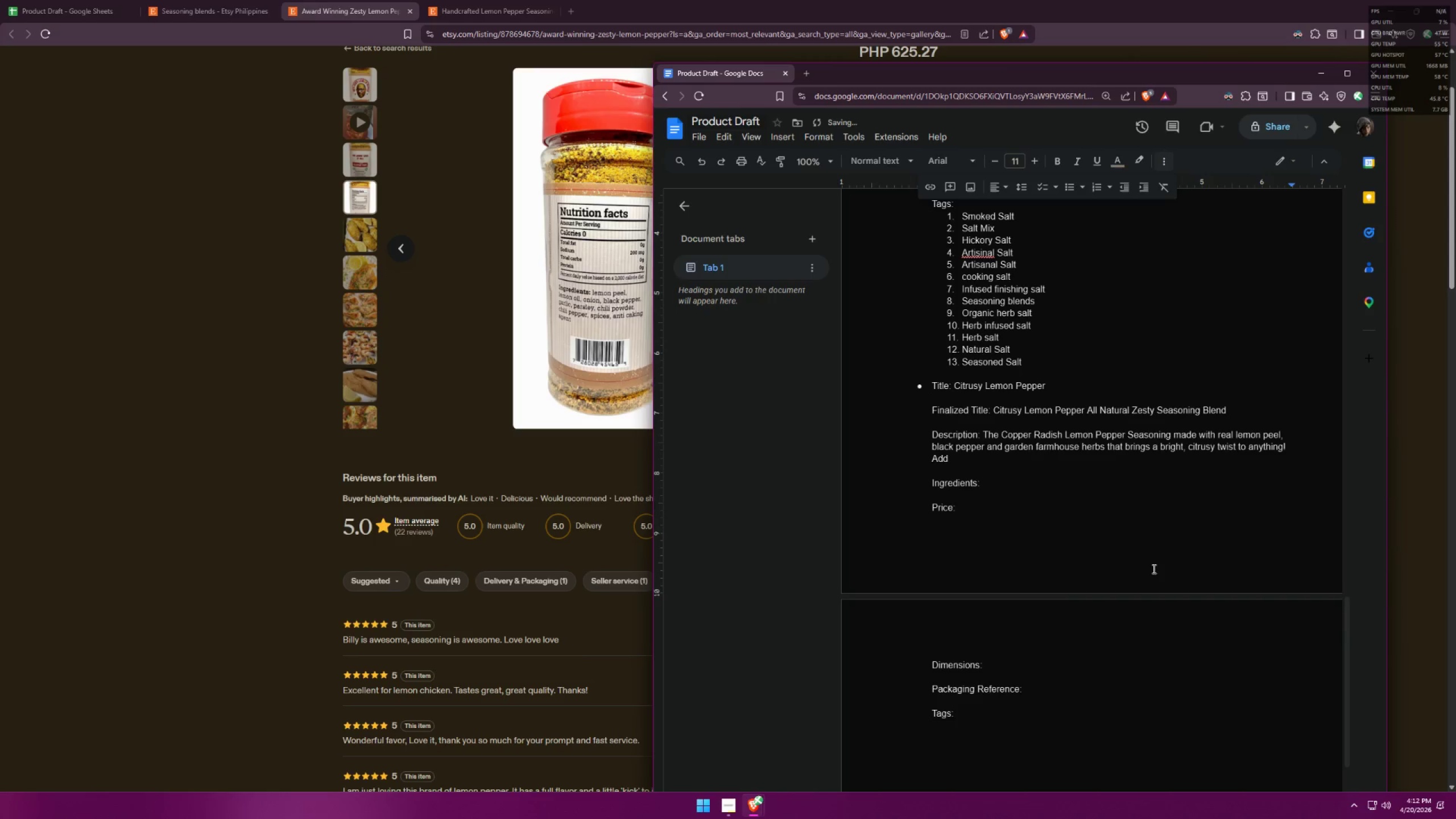 
type(this vibrant citrus )
 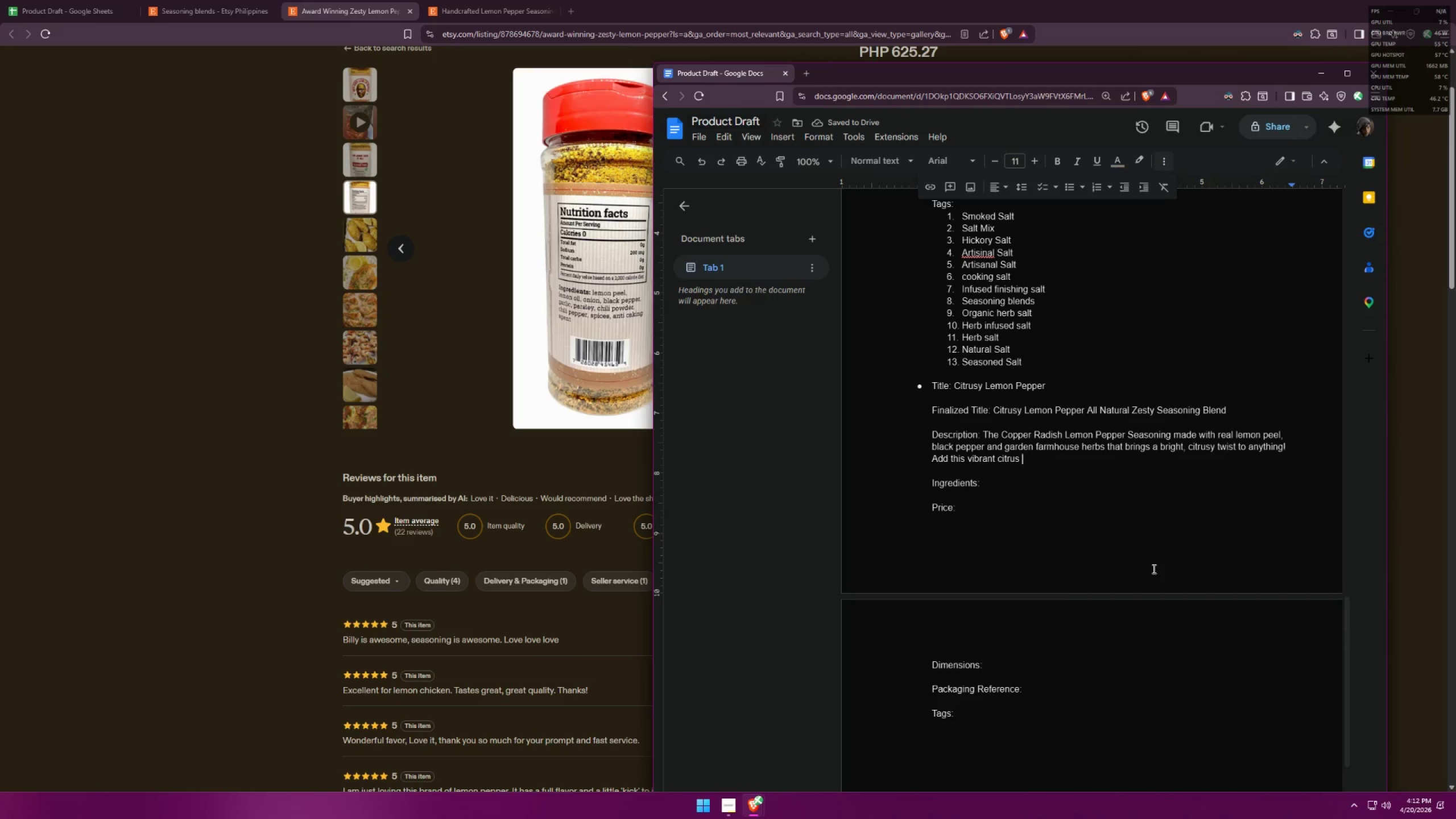 
type(aroma )
 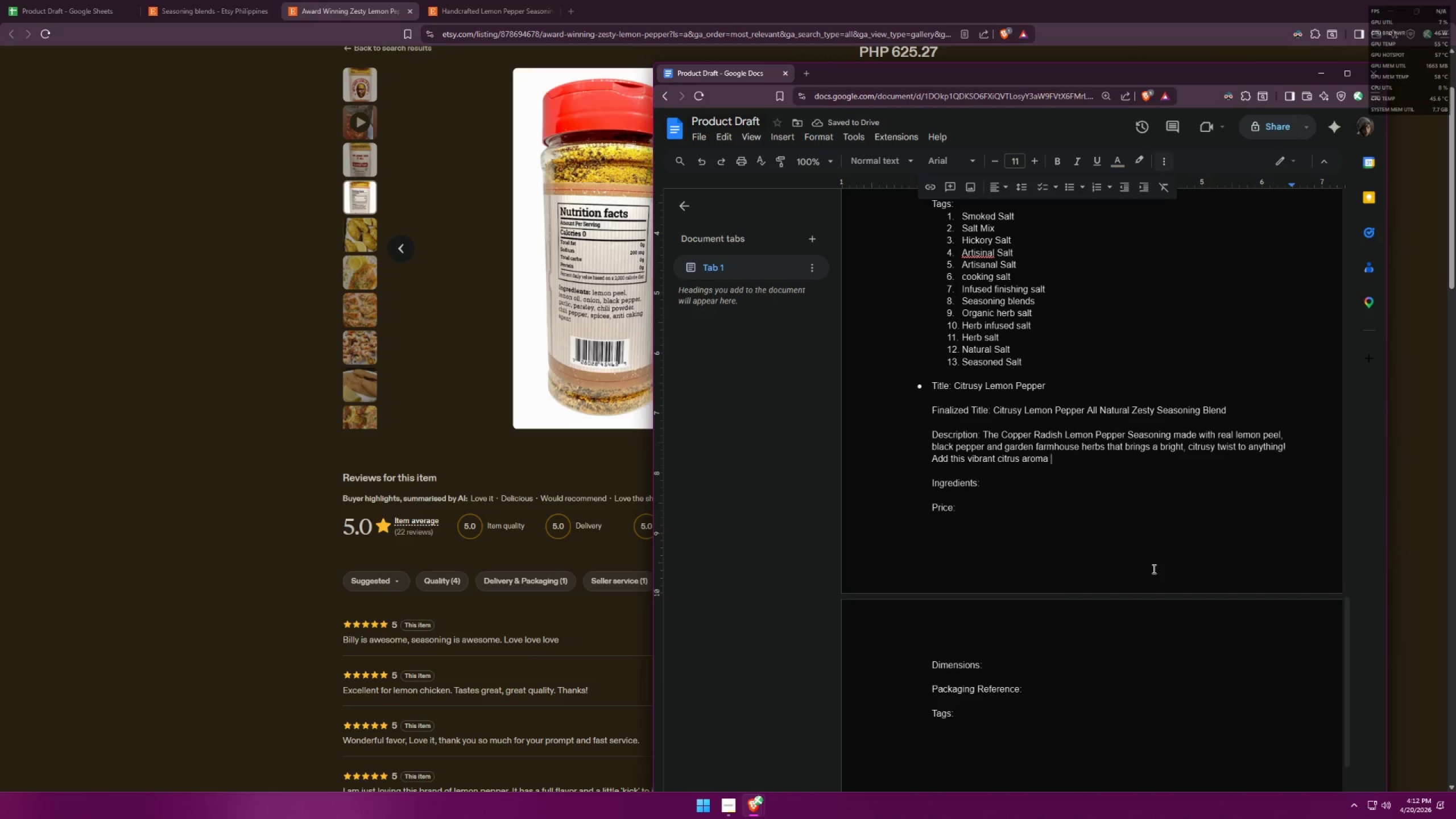 
type( to your )
 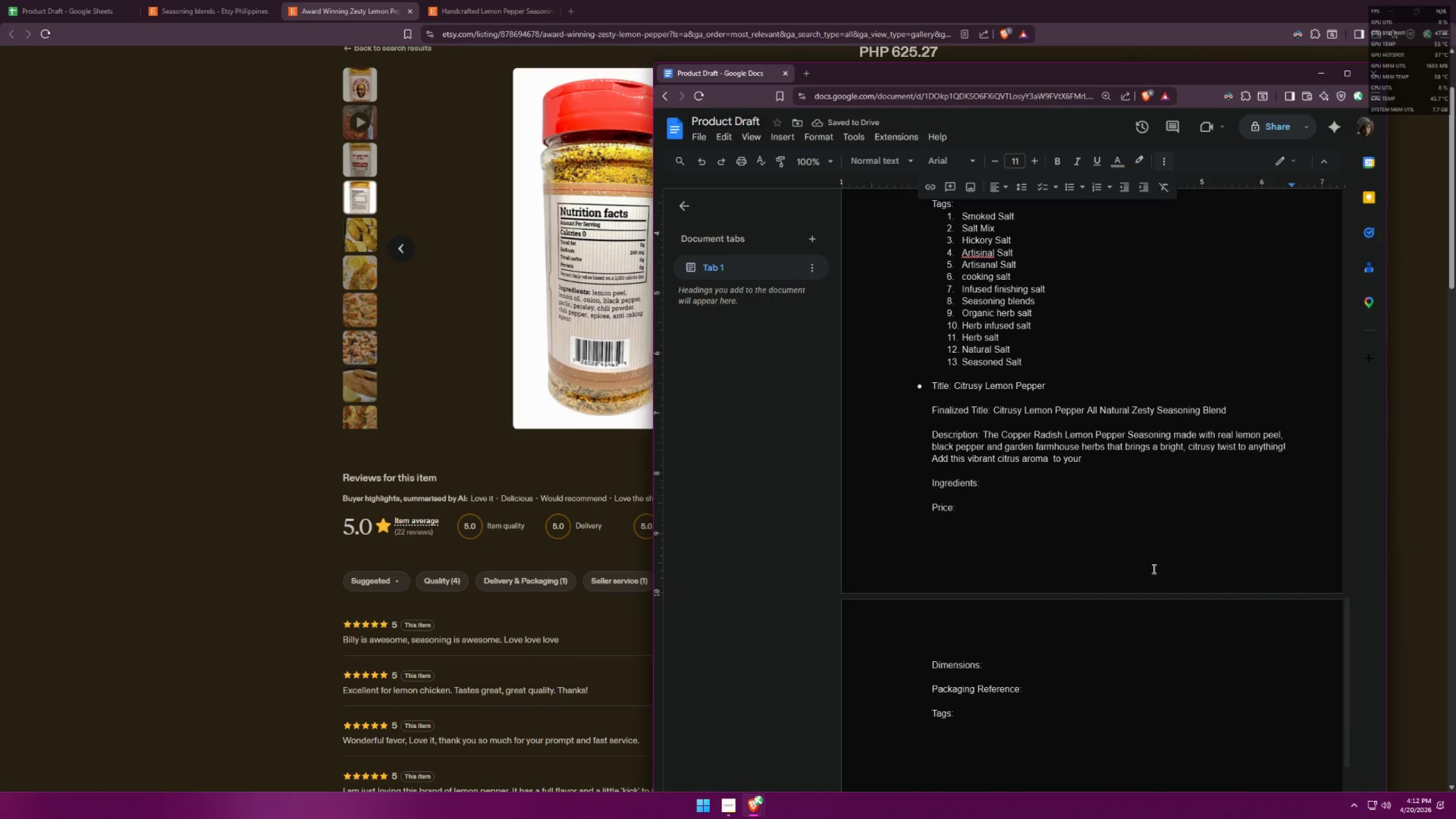 
wait(5.06)
 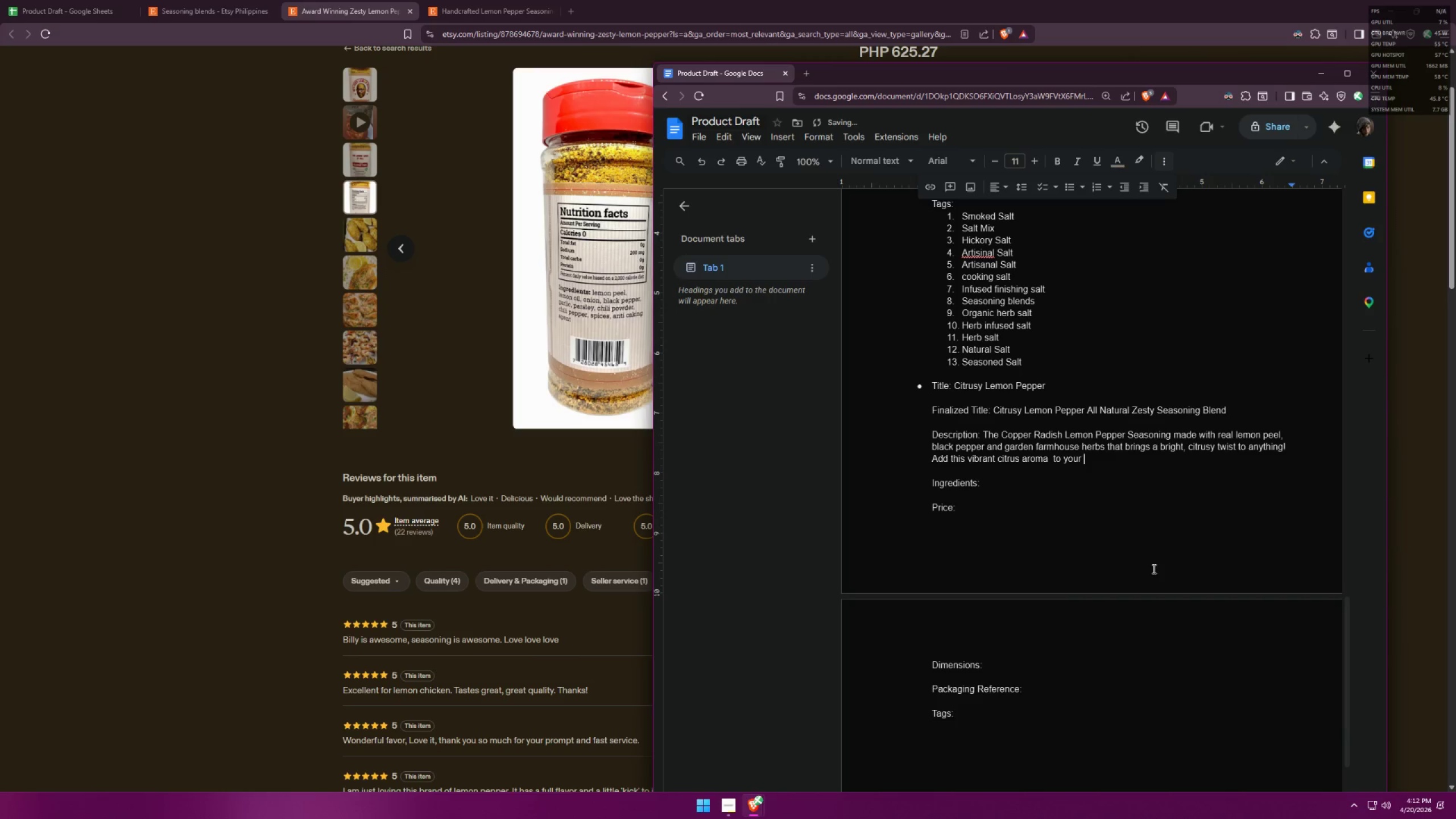 
hold_key(key=Backspace, duration=1.14)
 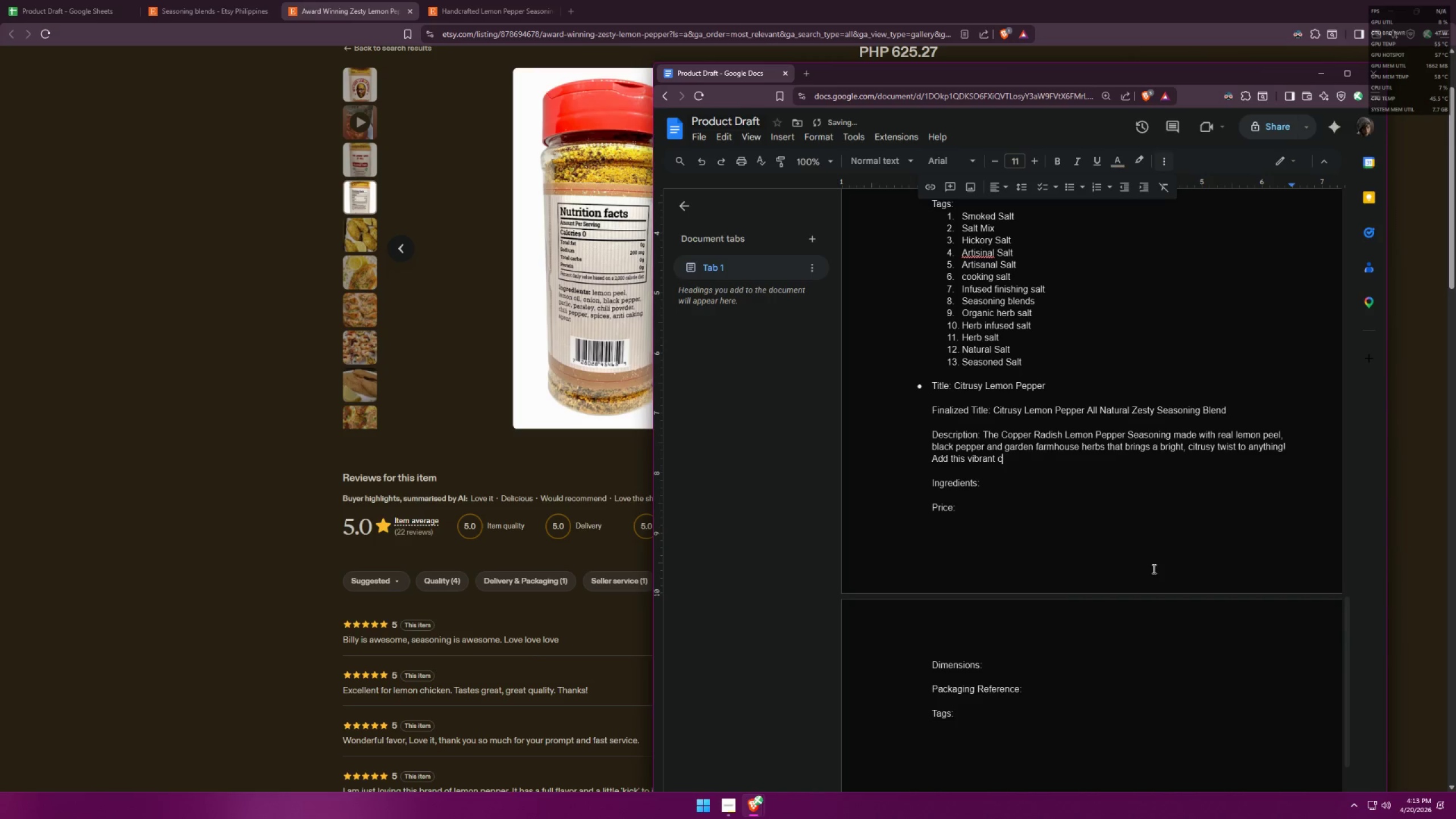 
type(itrus )
key(Backspace)
type(, fresh aroma to your )
 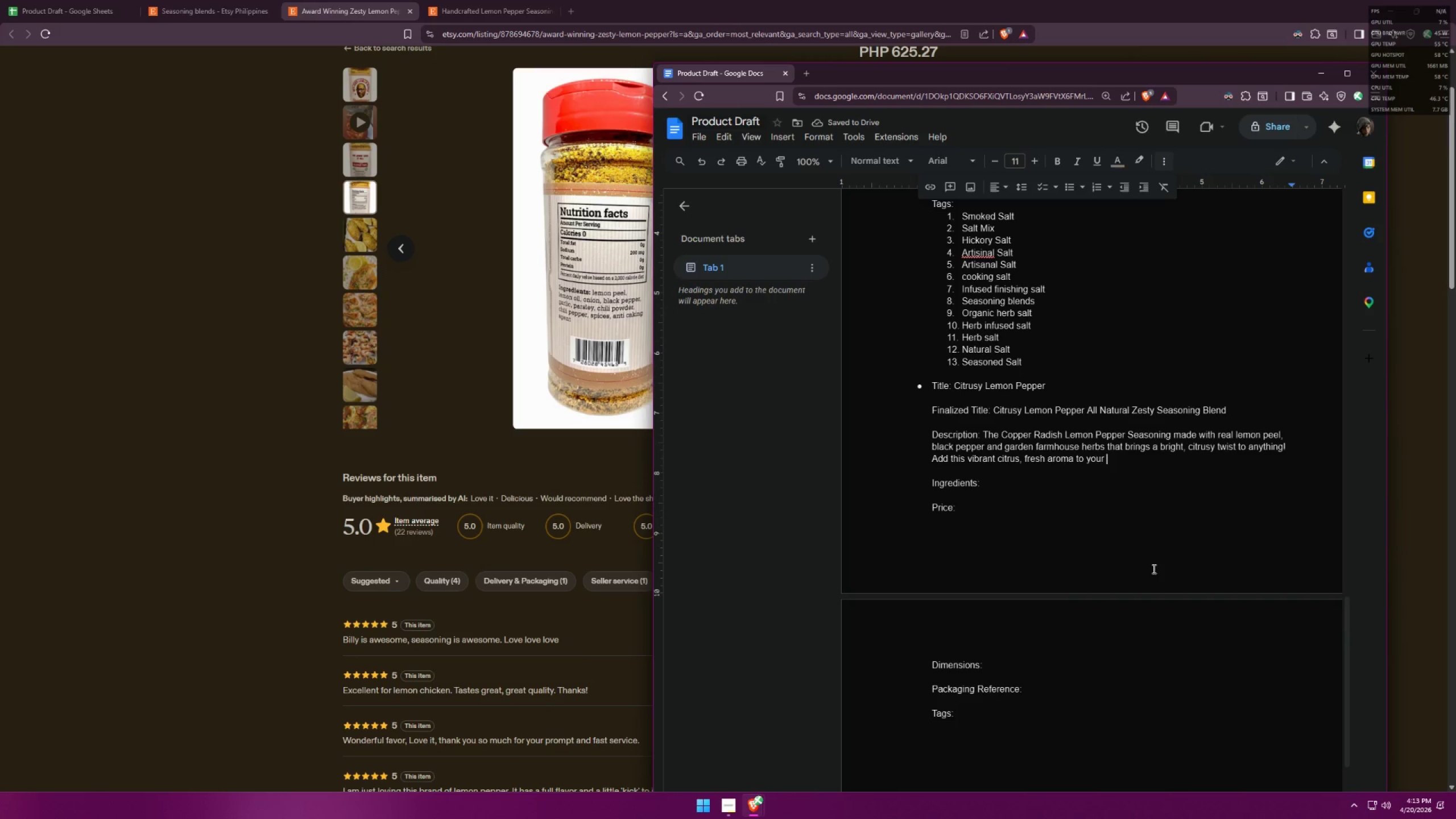 
type(go-to meals, dishes and )
 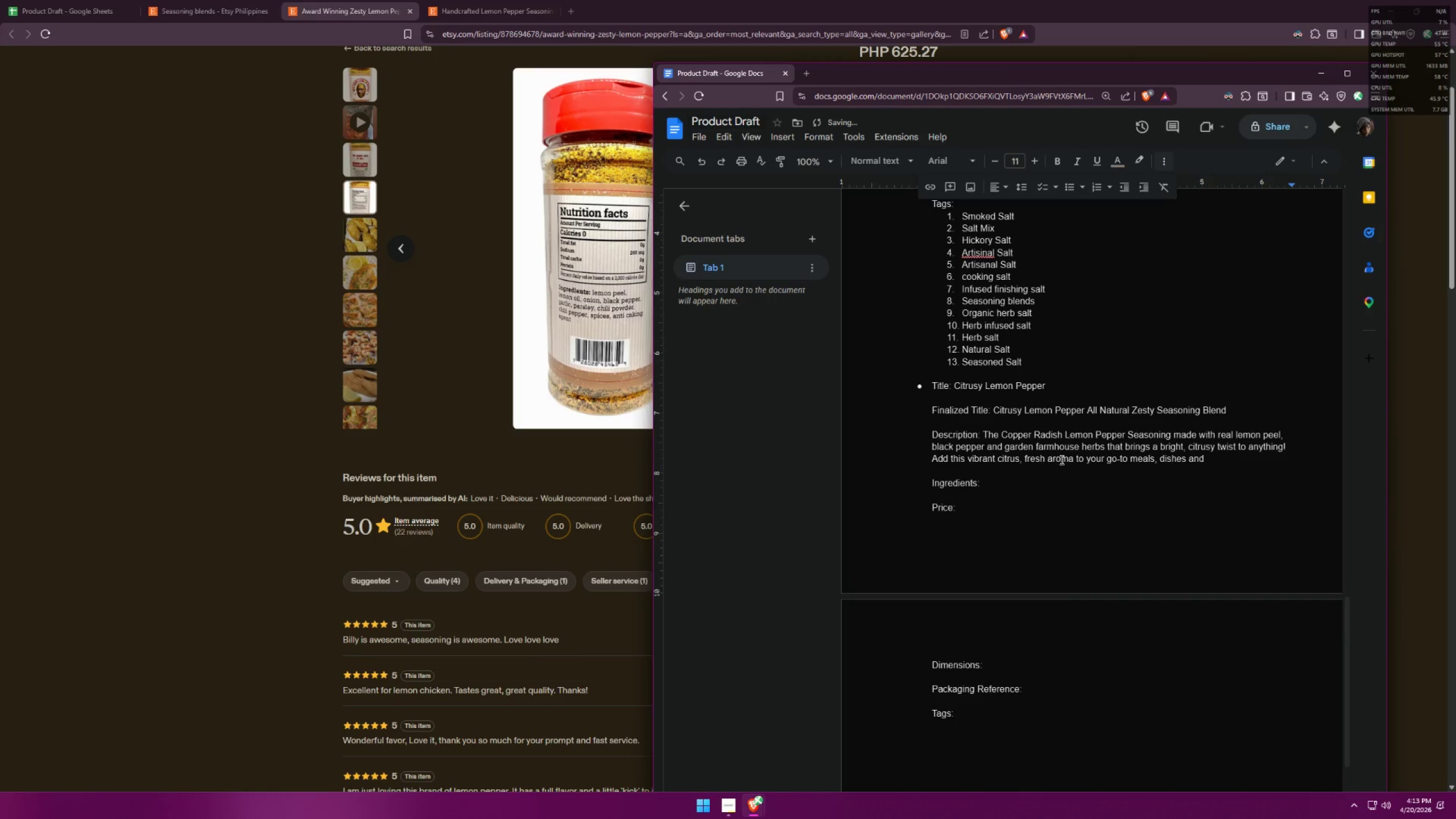 
left_click_drag(start_coordinate=[1073, 458], to_coordinate=[1029, 458])
 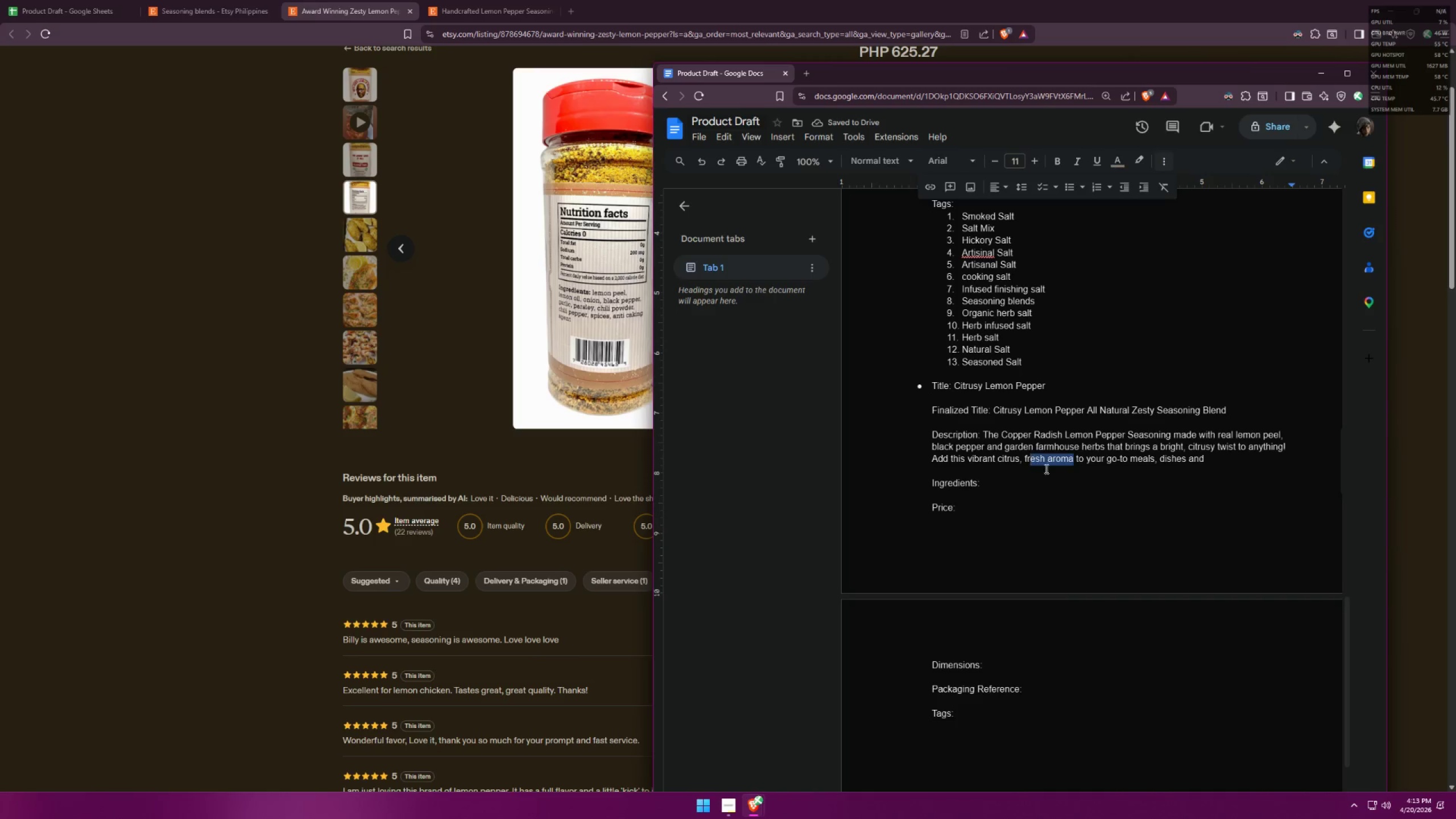 
key(Backspace)
 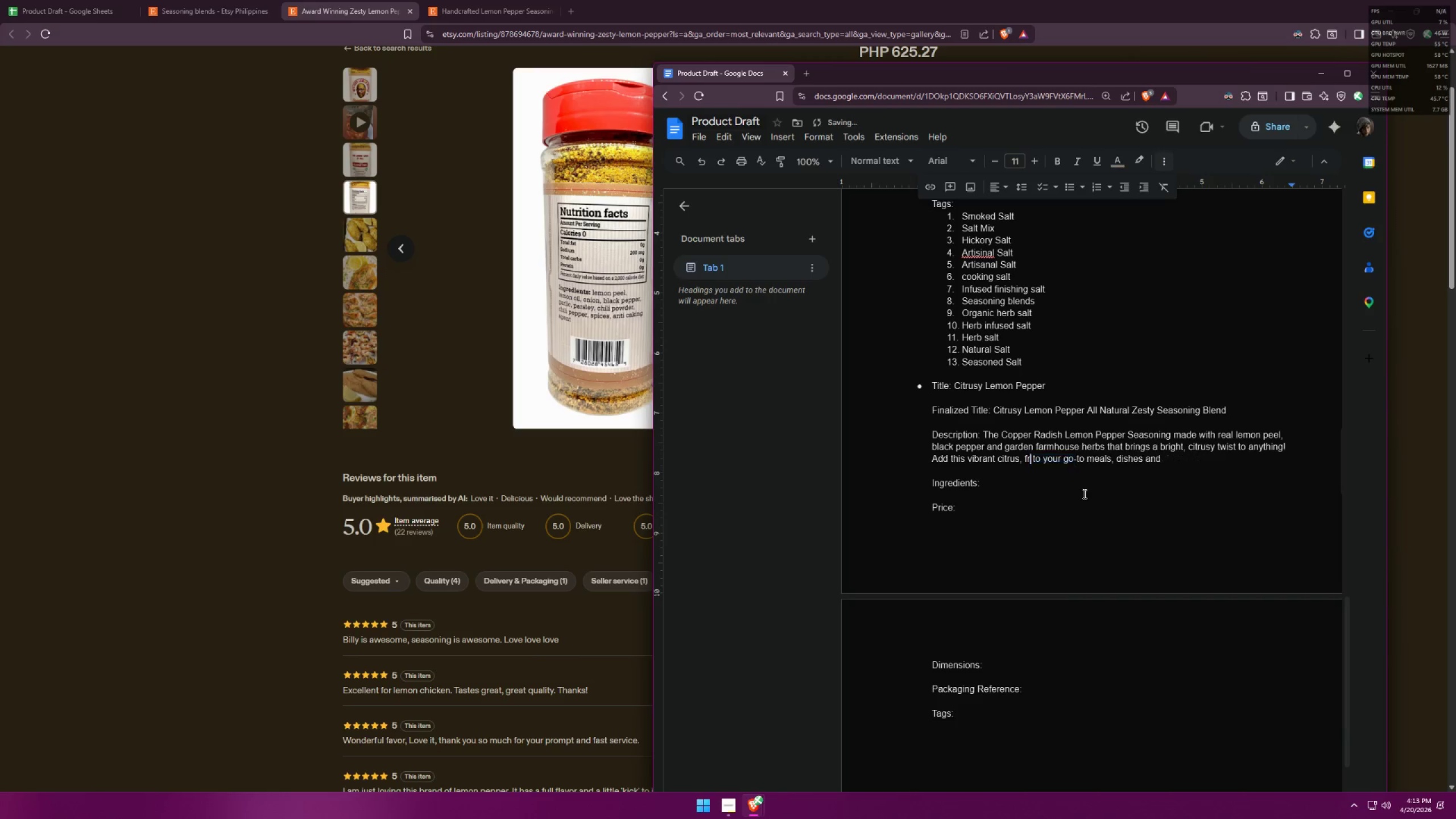 
key(Backspace)
 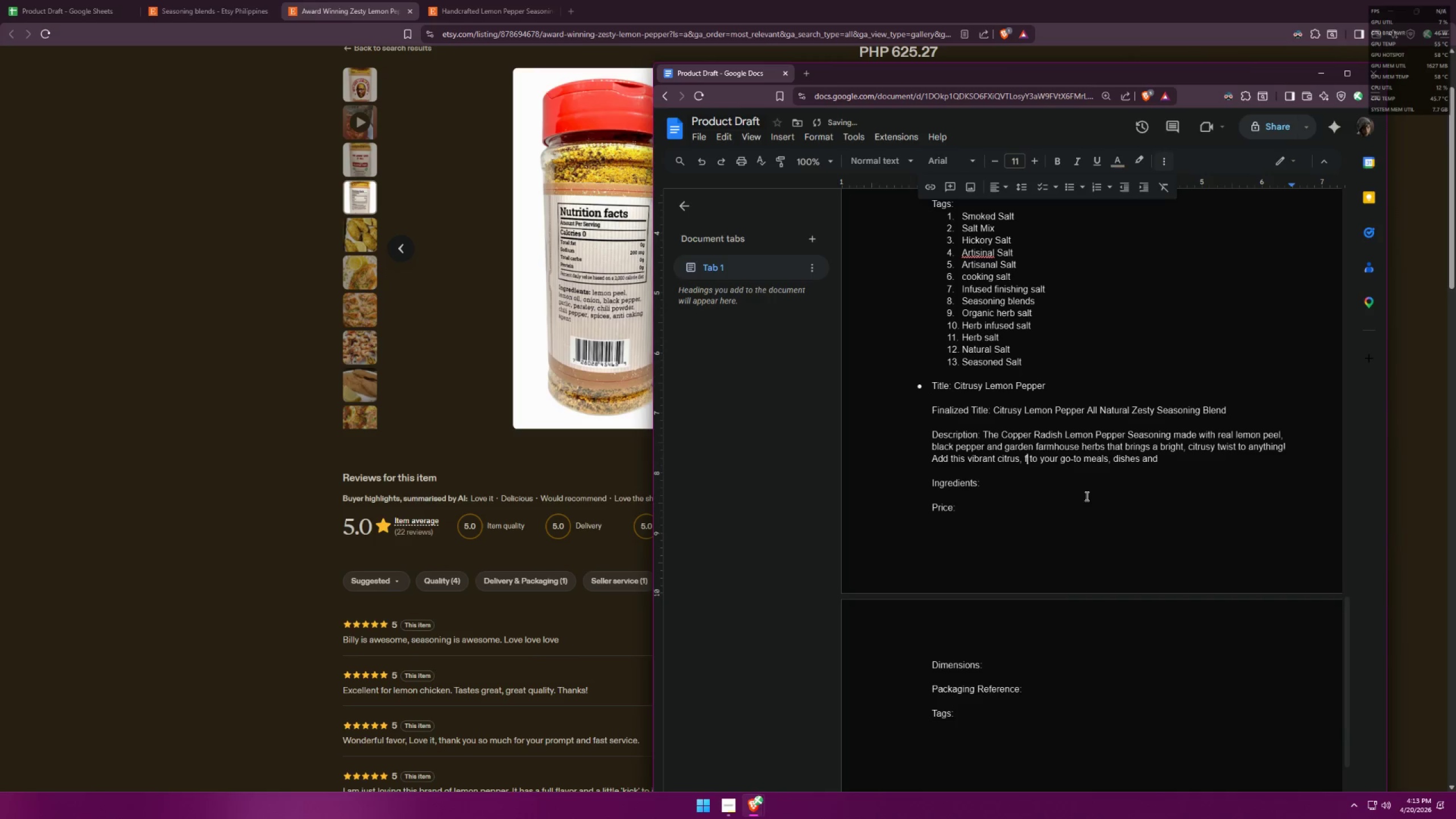 
key(Backspace)
 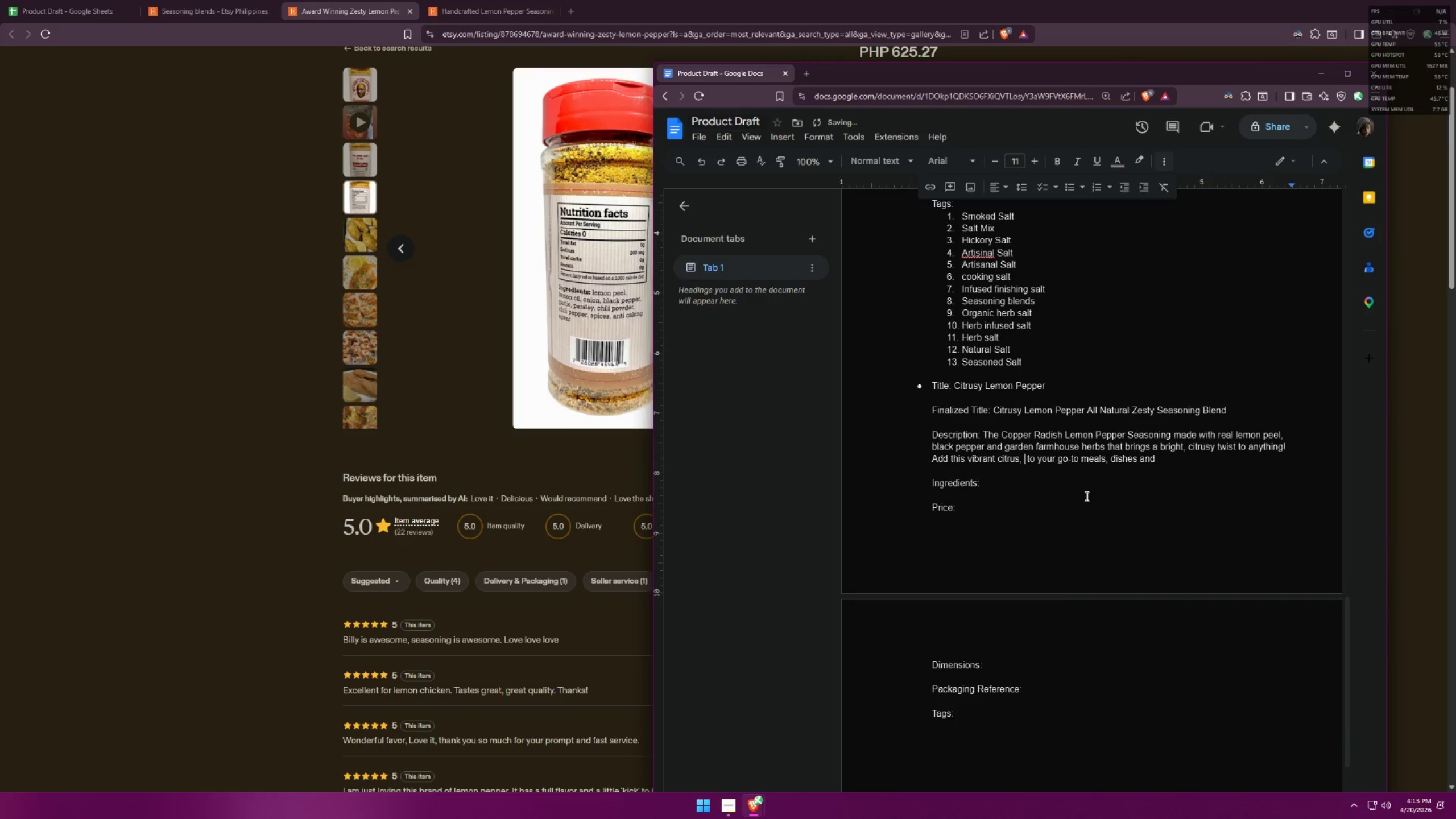 
key(Backspace)
 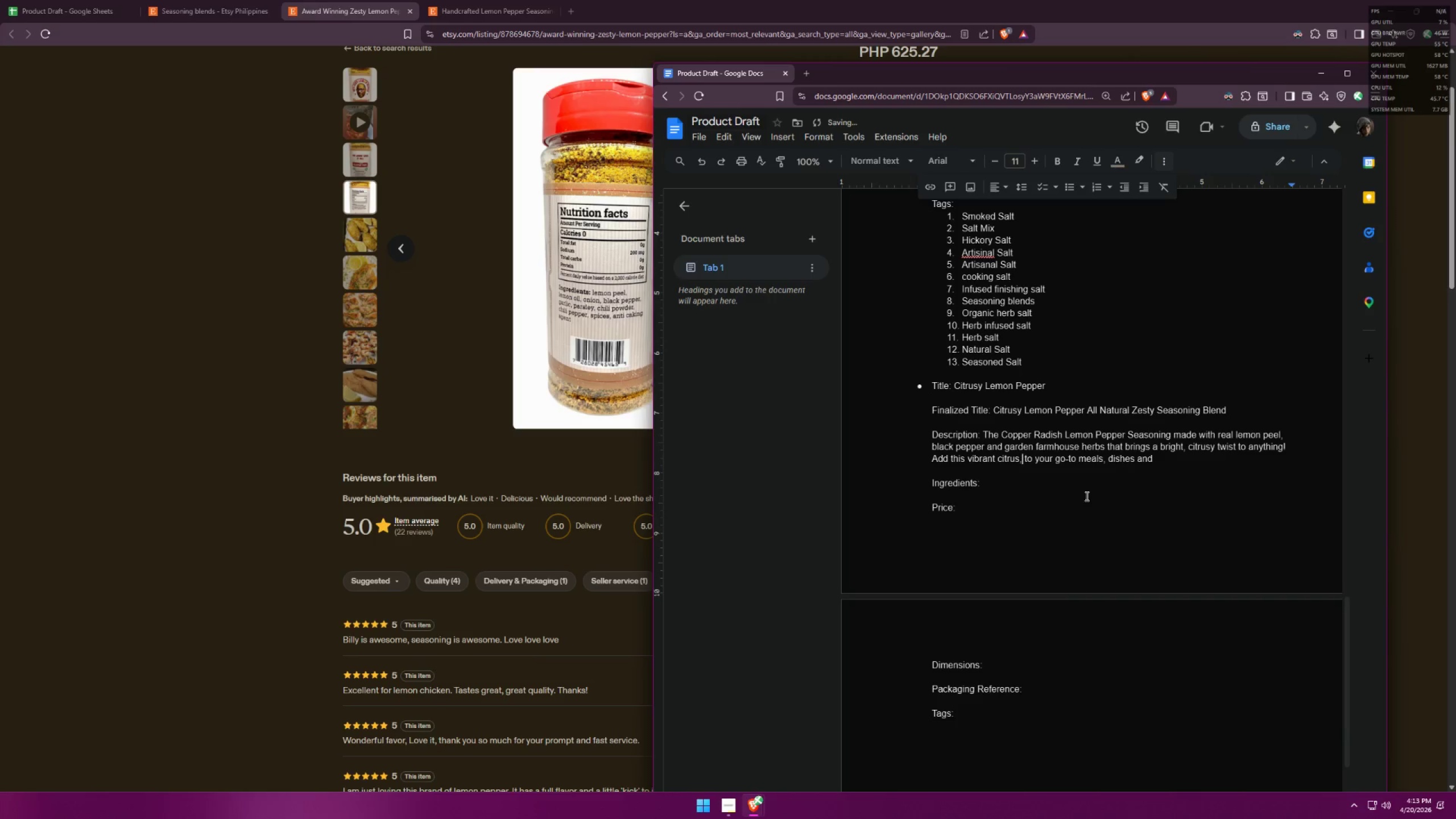 
key(Backspace)
 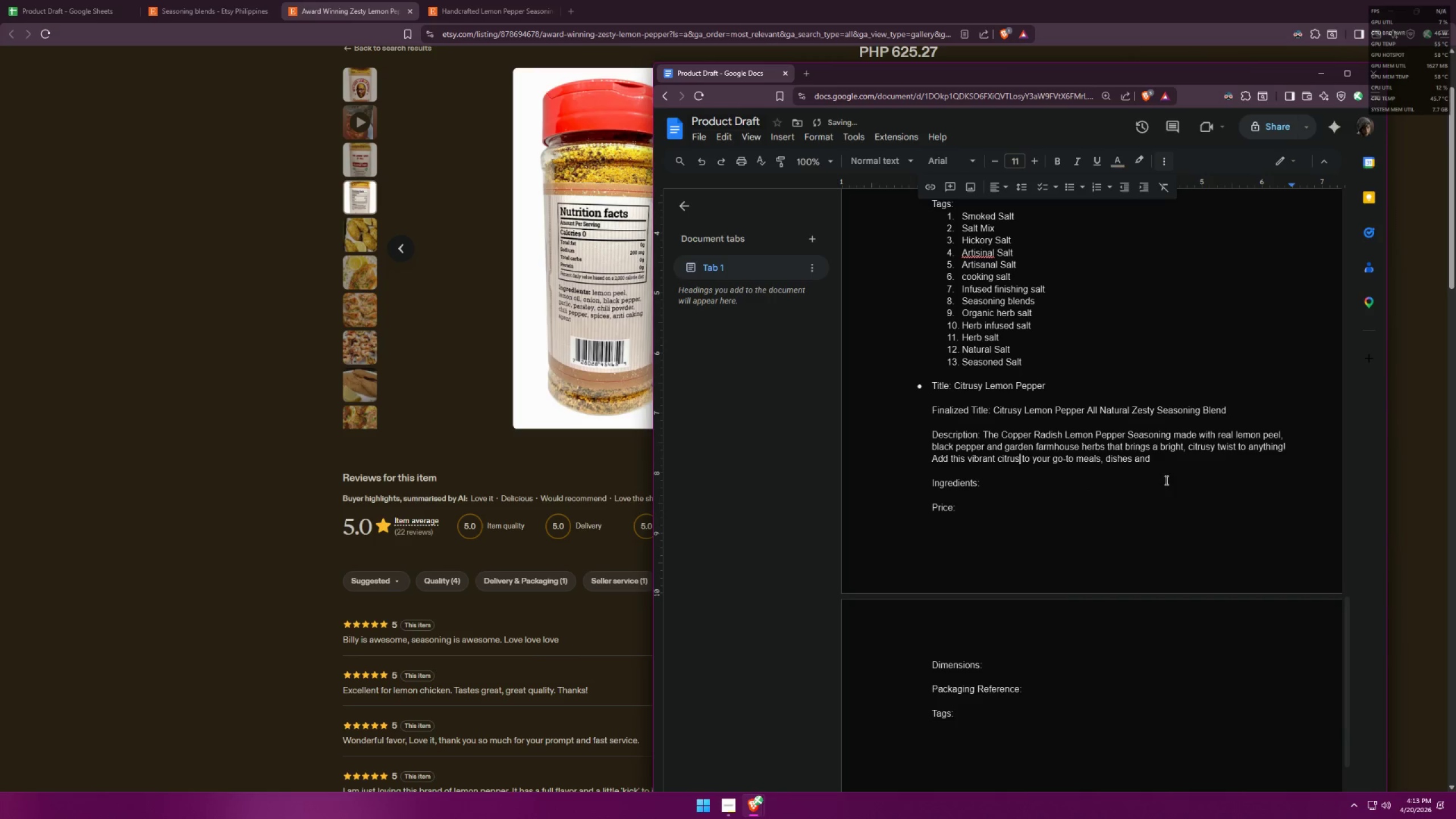 
left_click([1169, 464])
 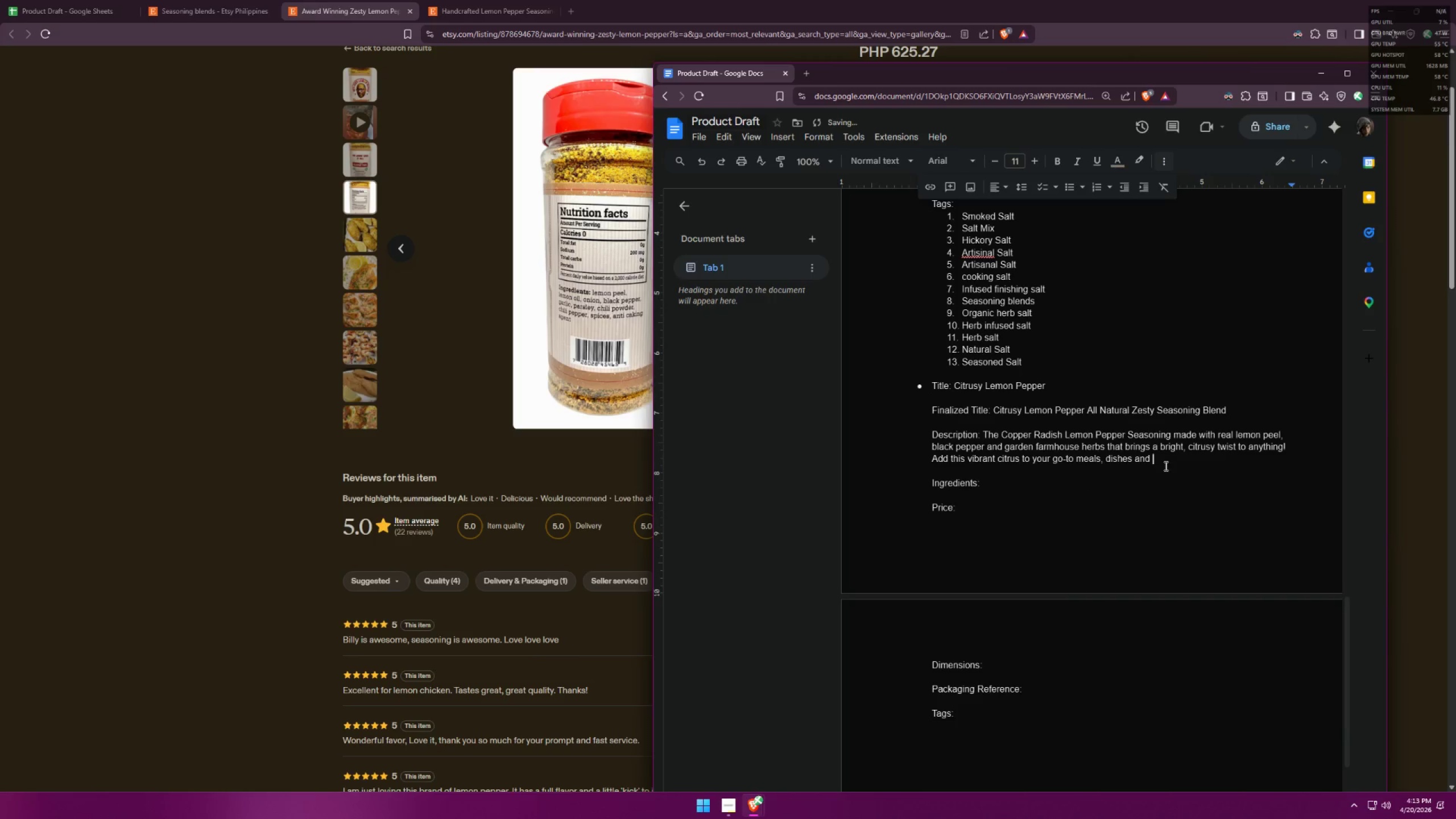 
type(fresh dishes)
 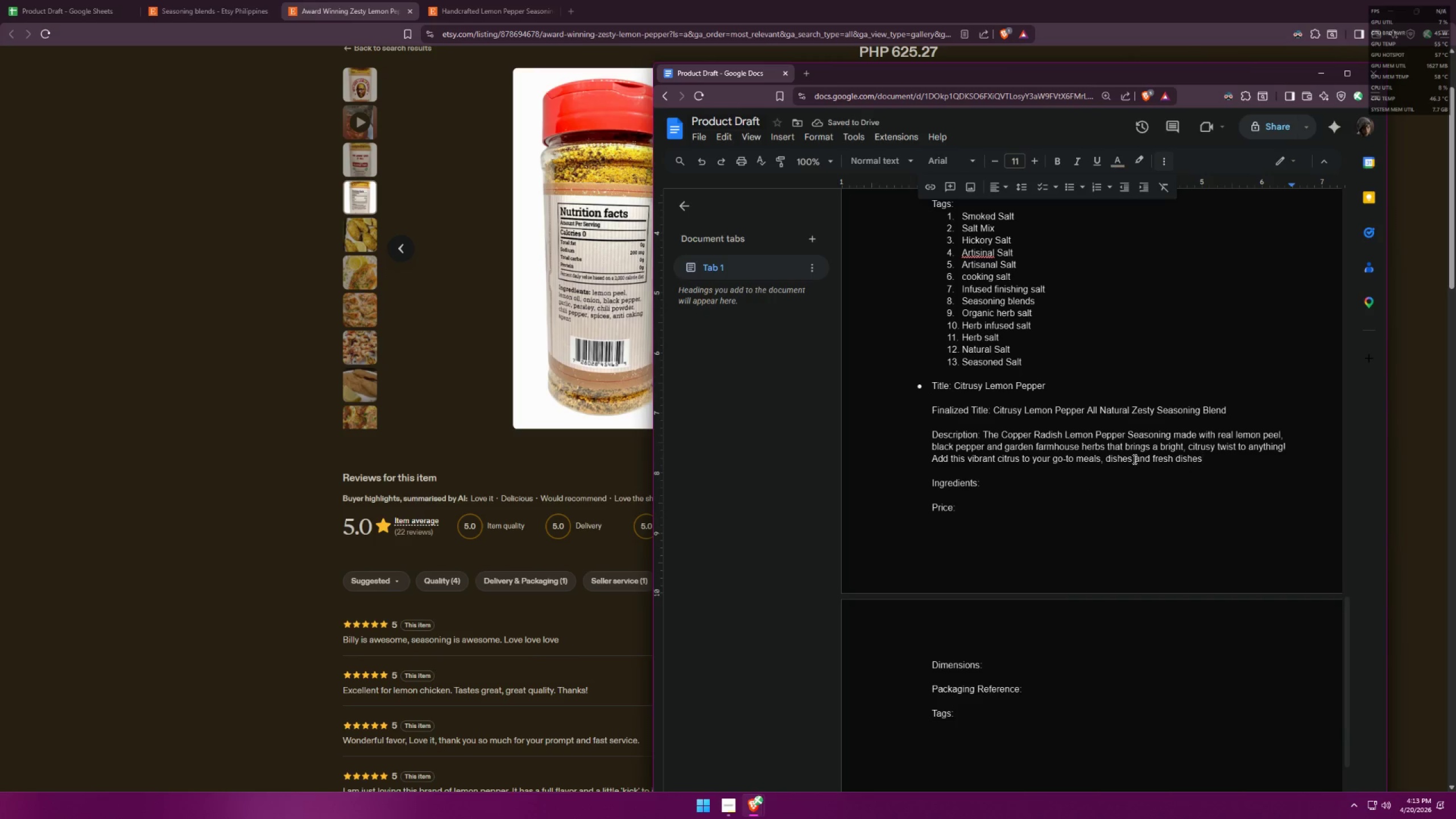 
left_click_drag(start_coordinate=[1134, 459], to_coordinate=[1100, 458])
 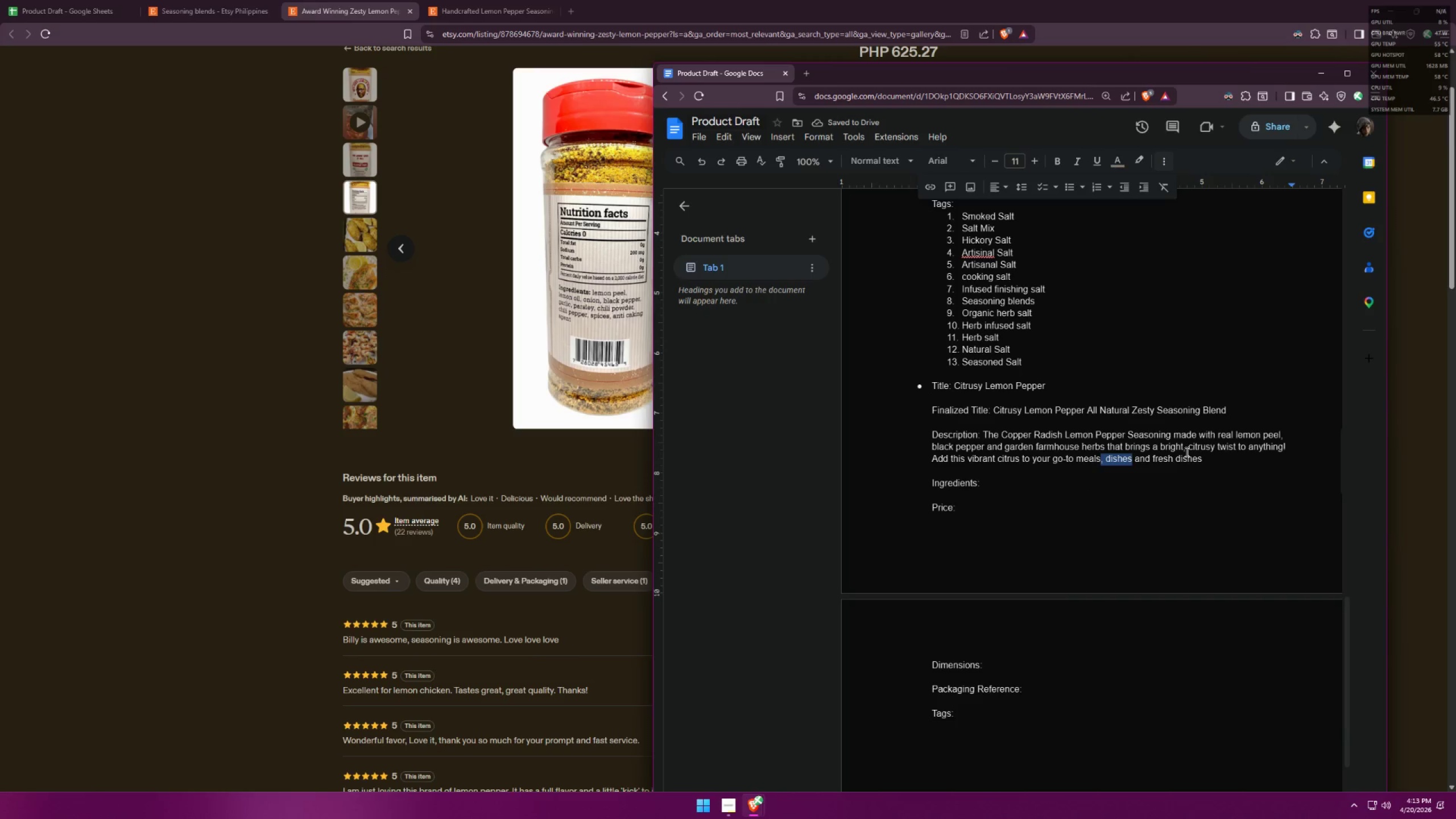 
key(Backspace)
 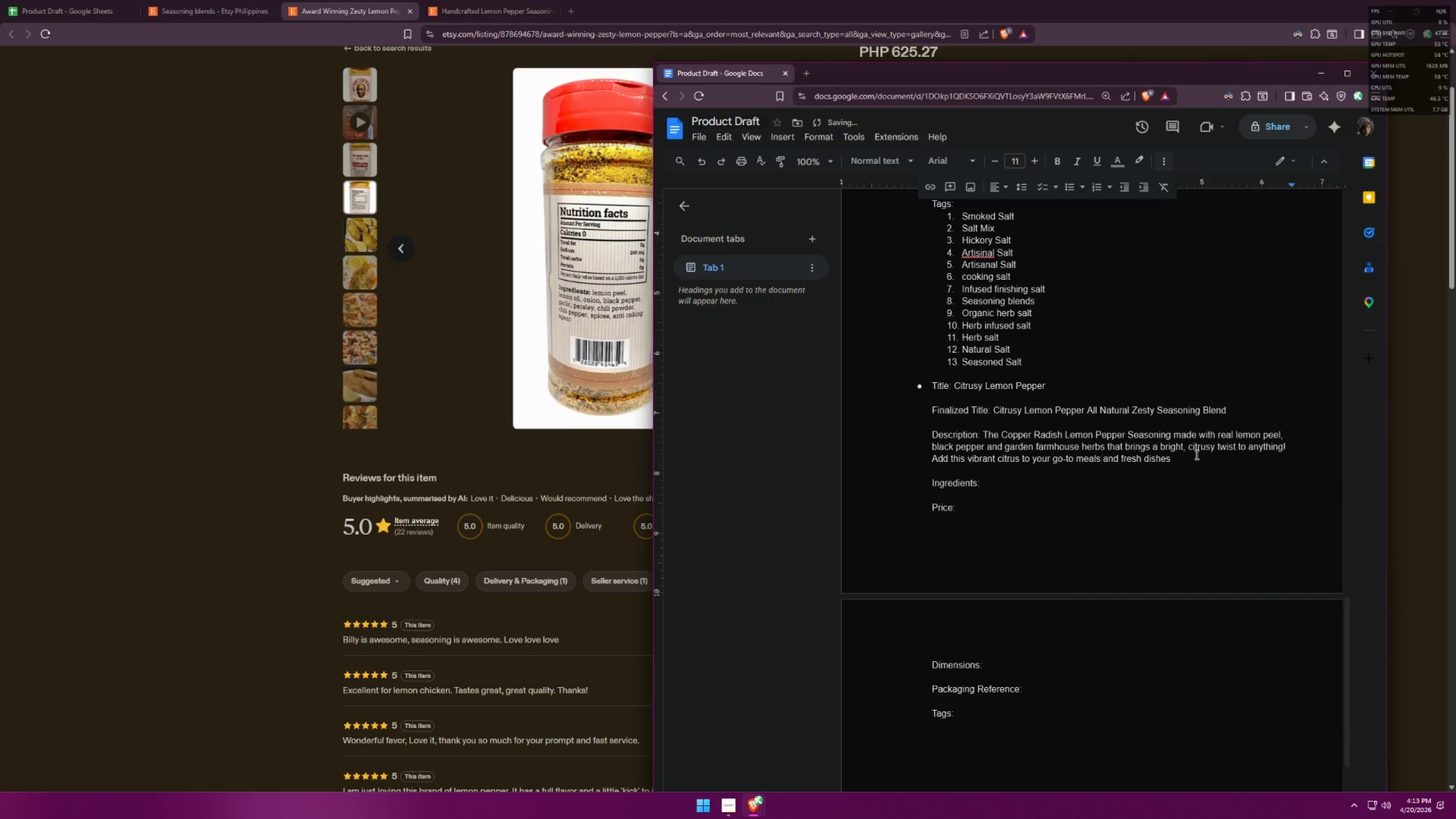 
left_click([1196, 455])
 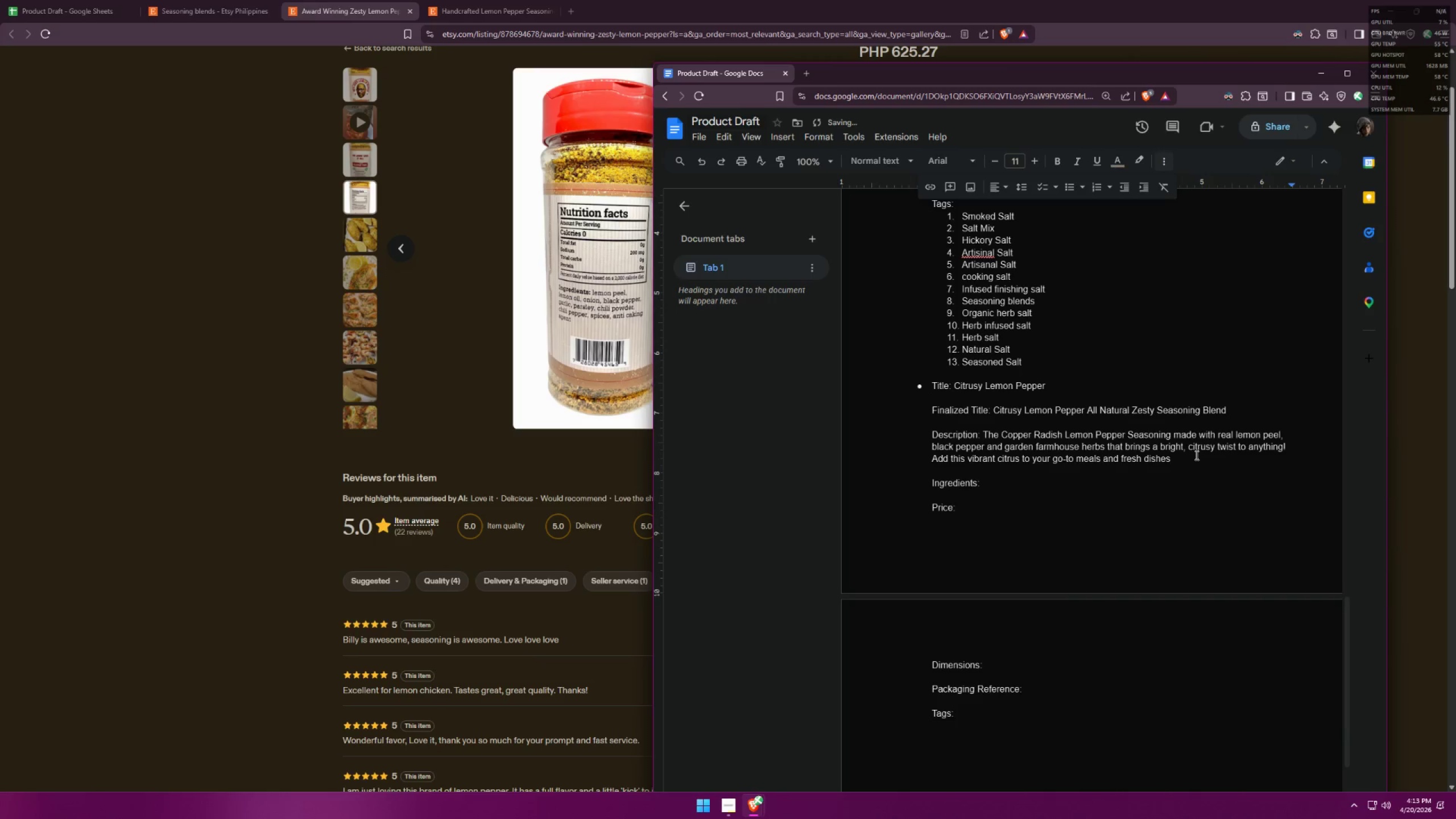 
key(Period)
 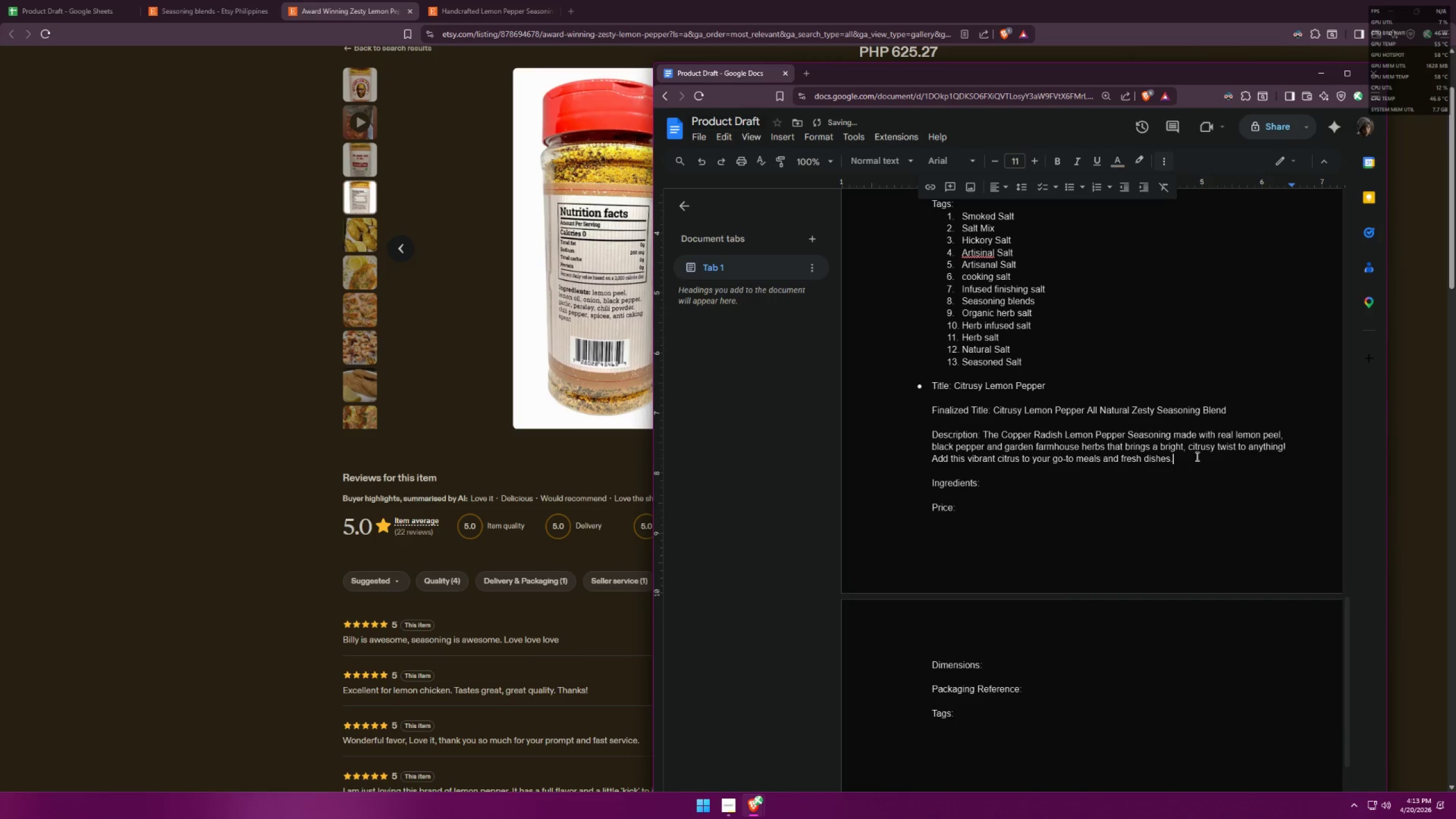 
key(Space)
 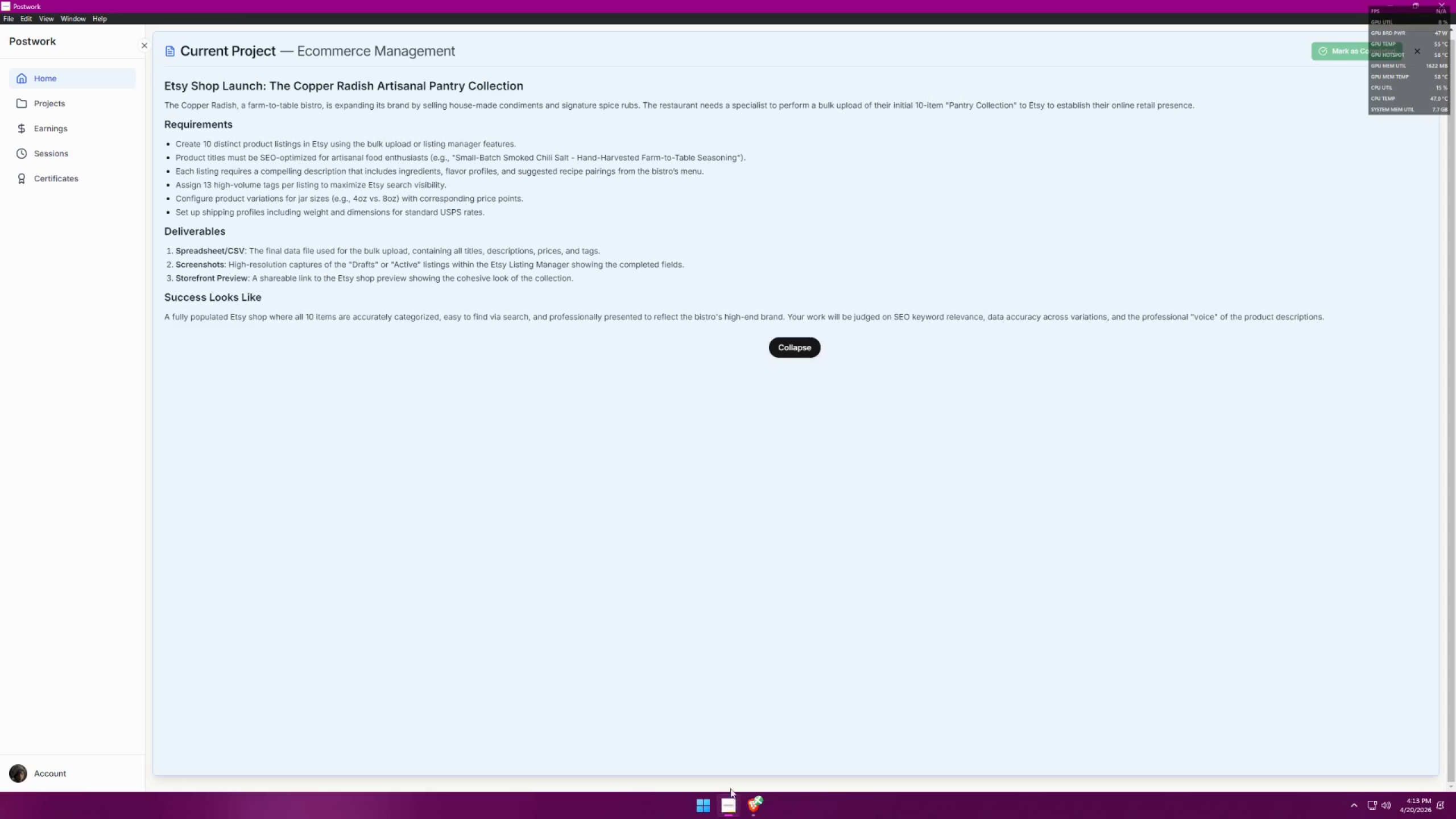 
wait(17.42)
 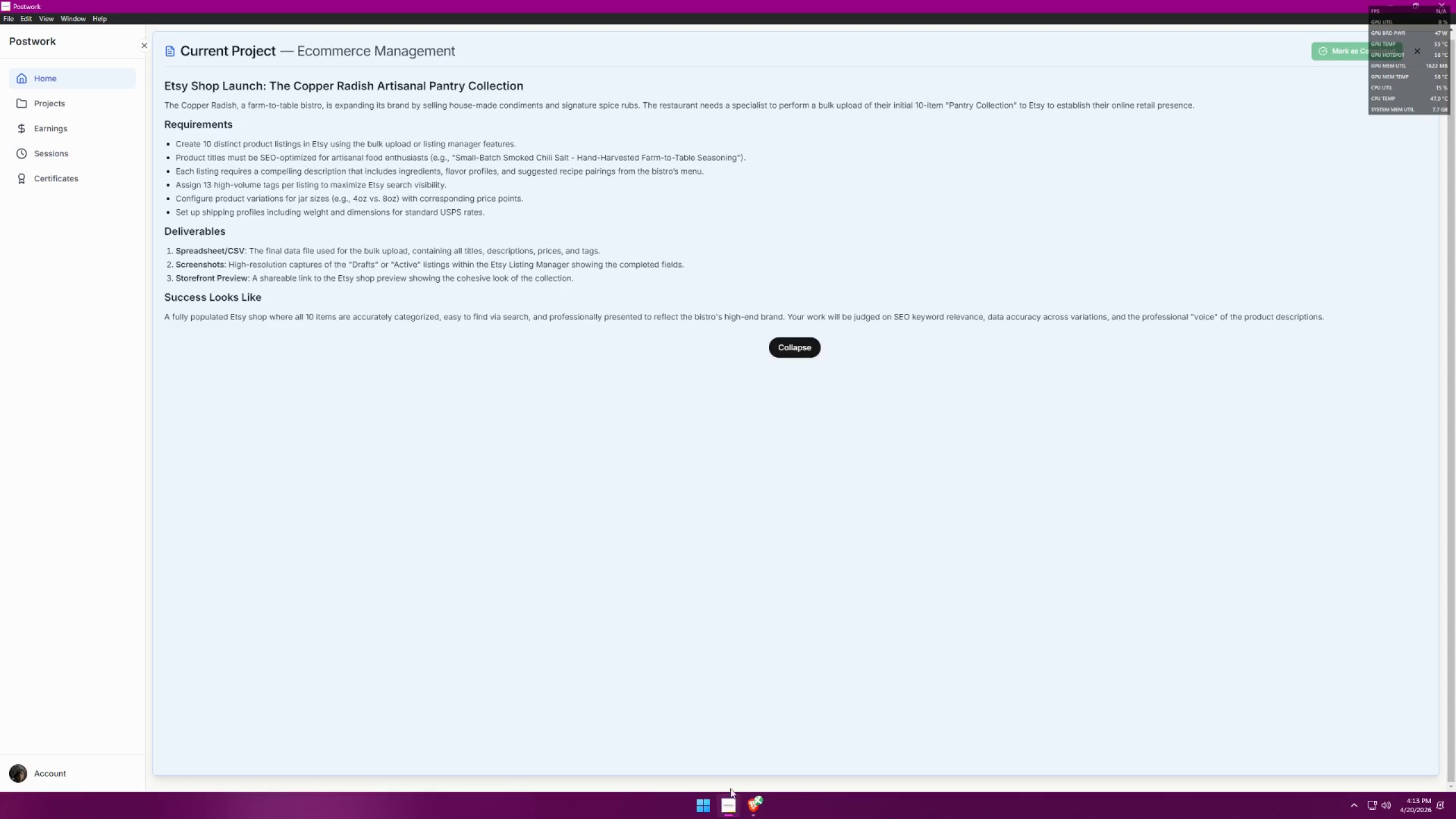 
double_click([799, 764])
 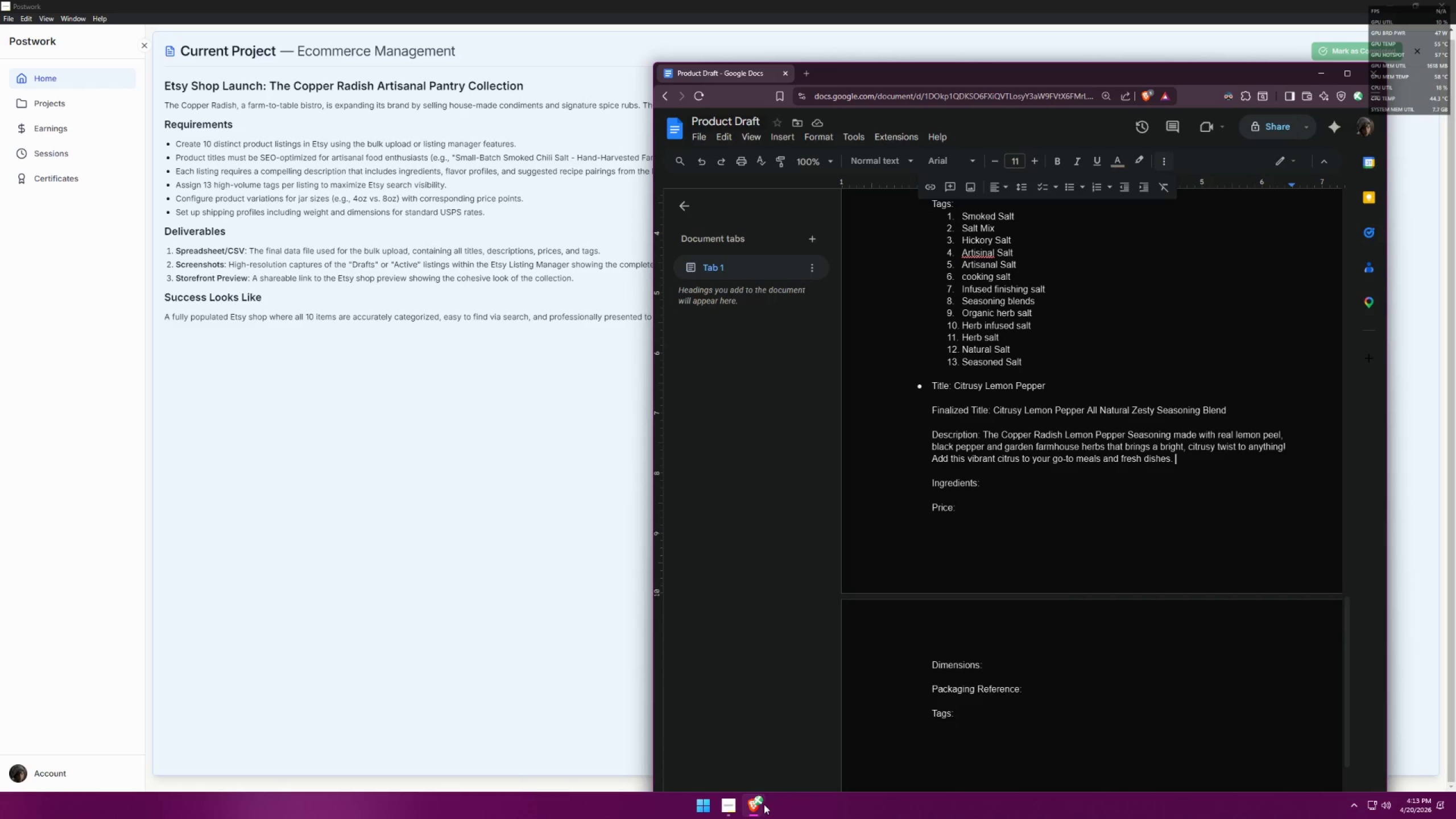 
double_click([725, 746])
 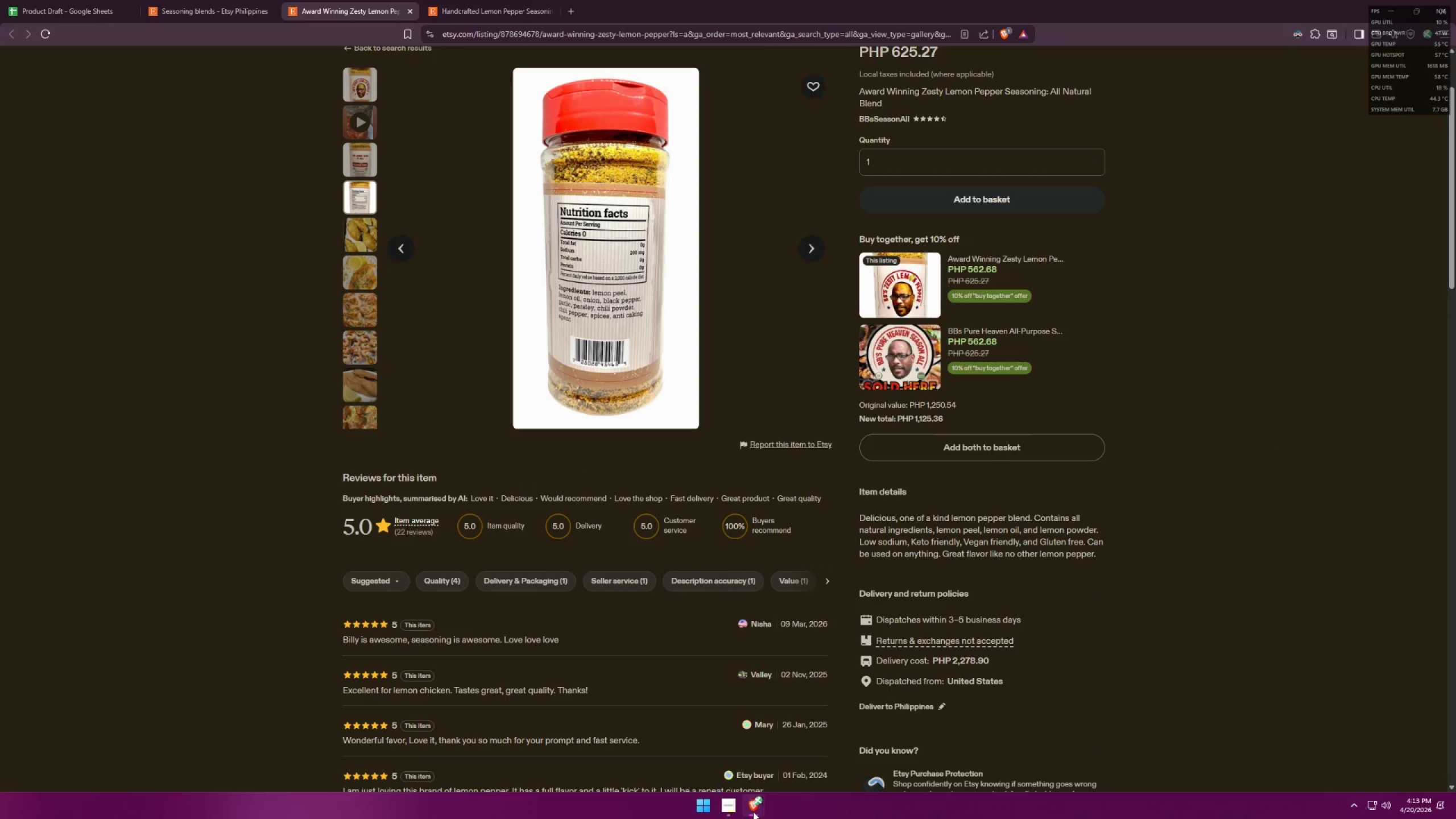 
double_click([871, 757])
 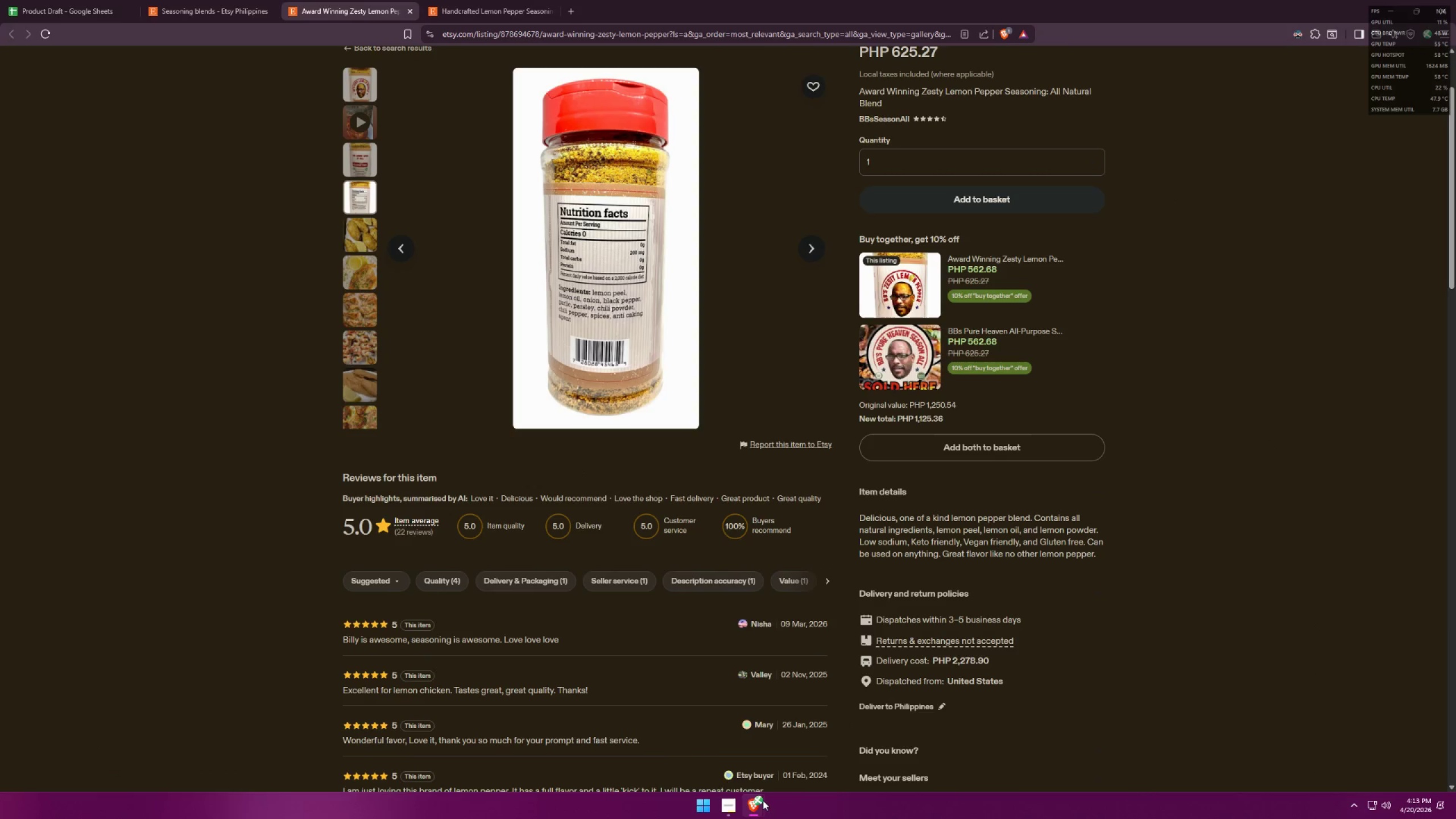 
double_click([808, 764])
 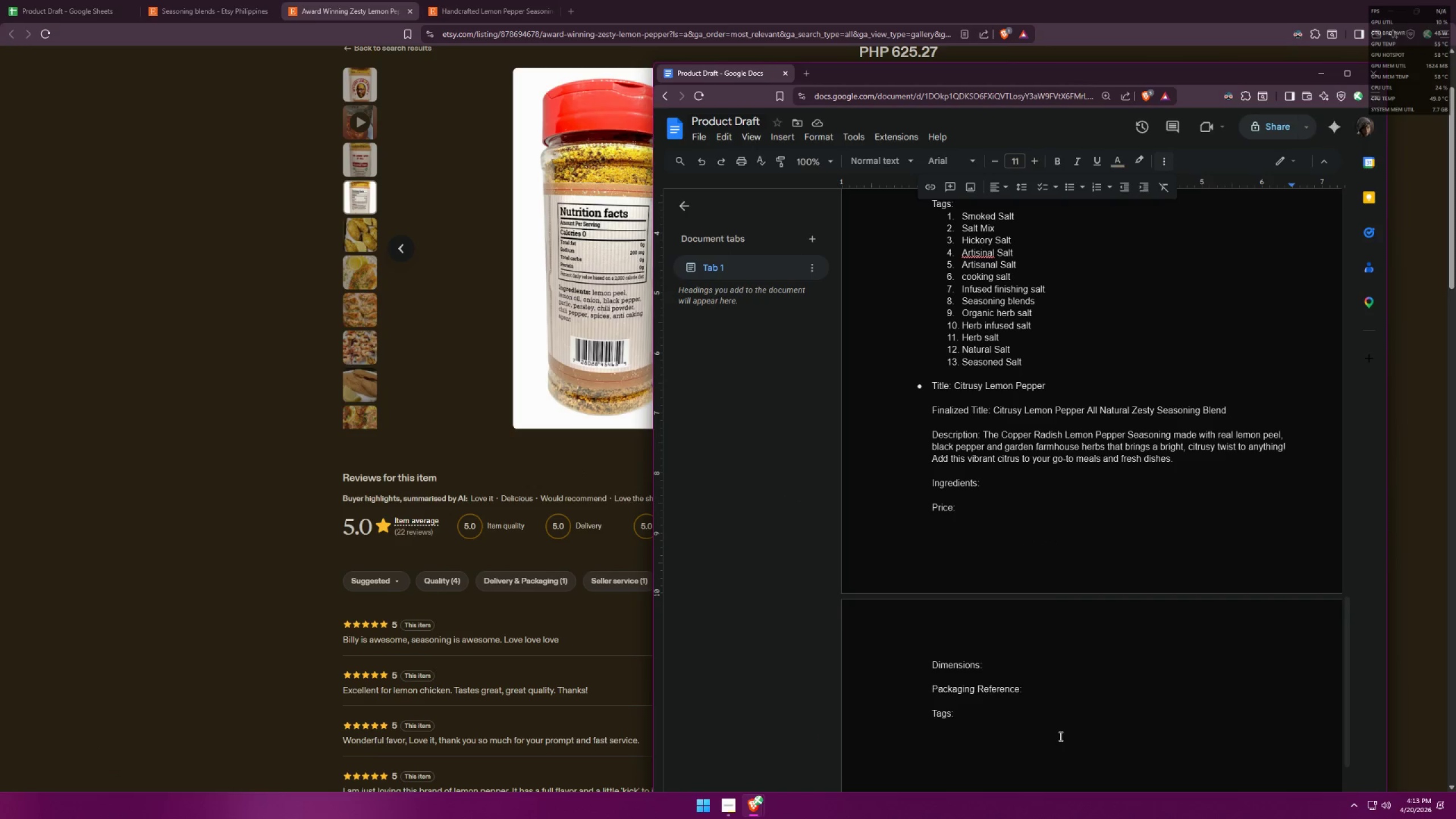 
type(with)
key(Backspace)
key(Backspace)
key(Backspace)
key(Backspace)
type(With )
key(Backspace)
key(Backspace)
key(Backspace)
key(Backspace)
key(Backspace)
type(Use on fries or fi)
key(Backspace)
key(Backspace)
type(as a finish to)
key(Backspace)
type(o your toasts or salads to add tat)
key(Backspace)
key(Backspace)
type(hat "freshness:)
key(Backspace)
type("/)
key(Backspace)
type(. )
 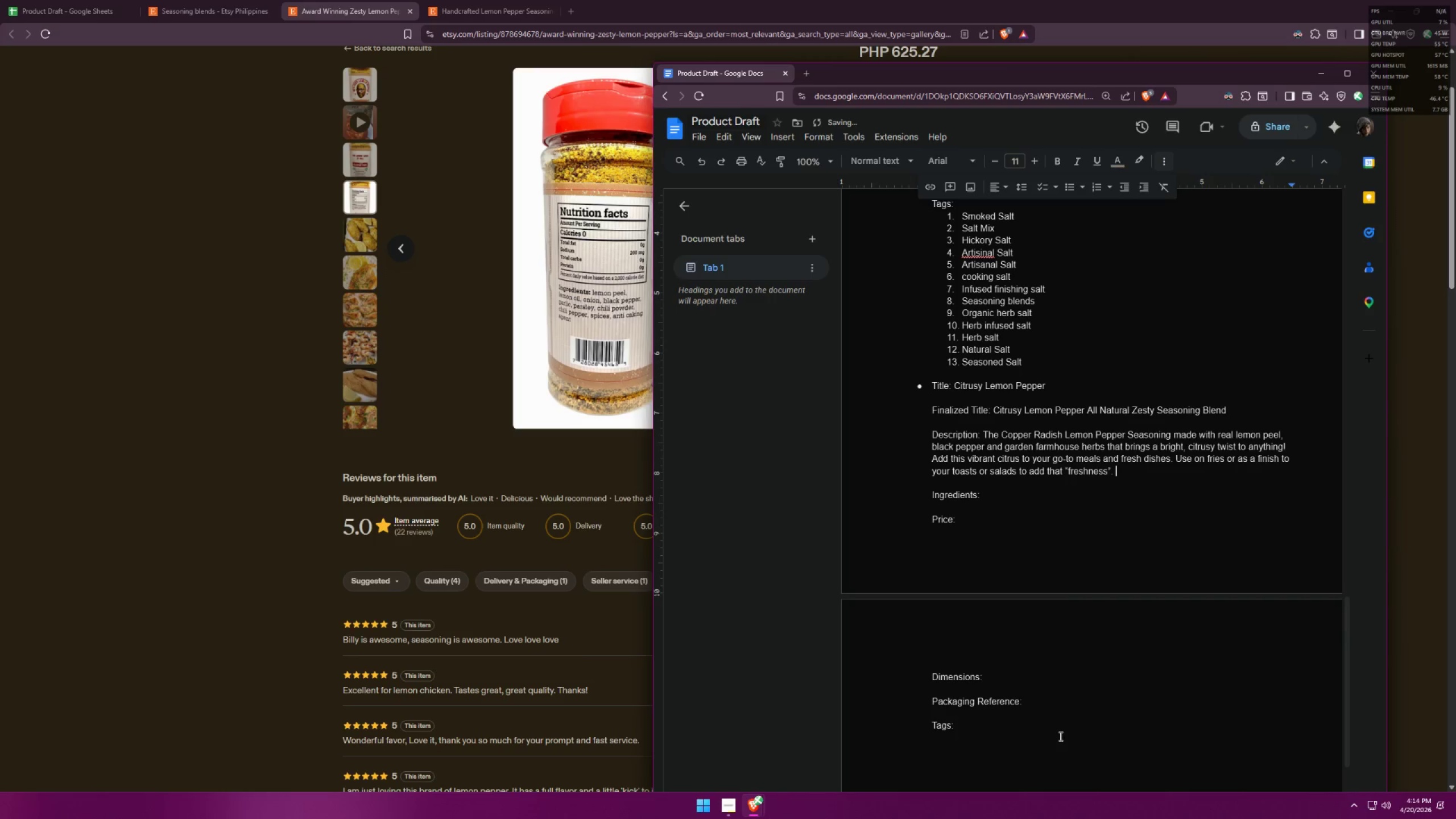 
left_click([1202, 462])
 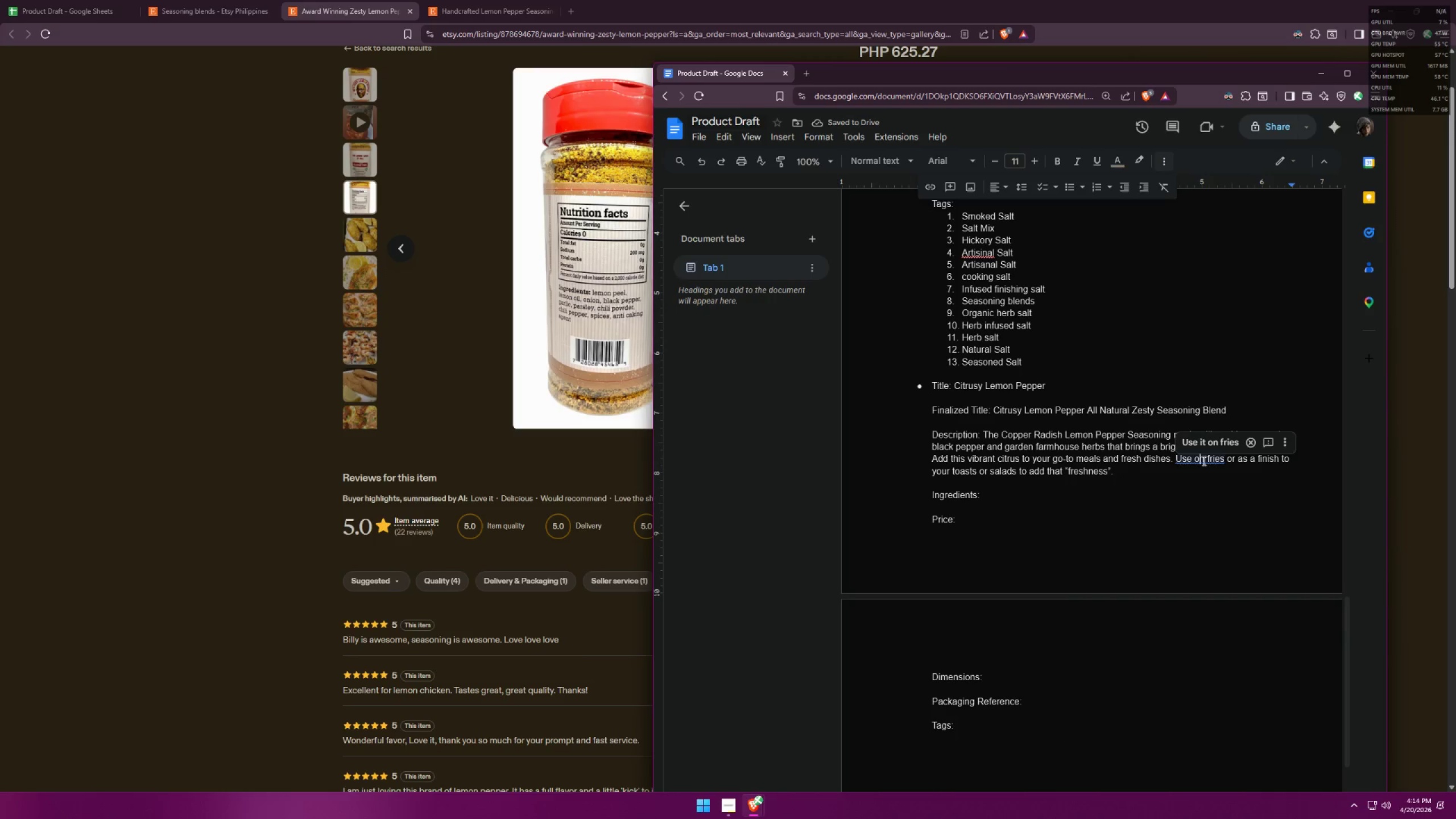 
left_click([1215, 444])
 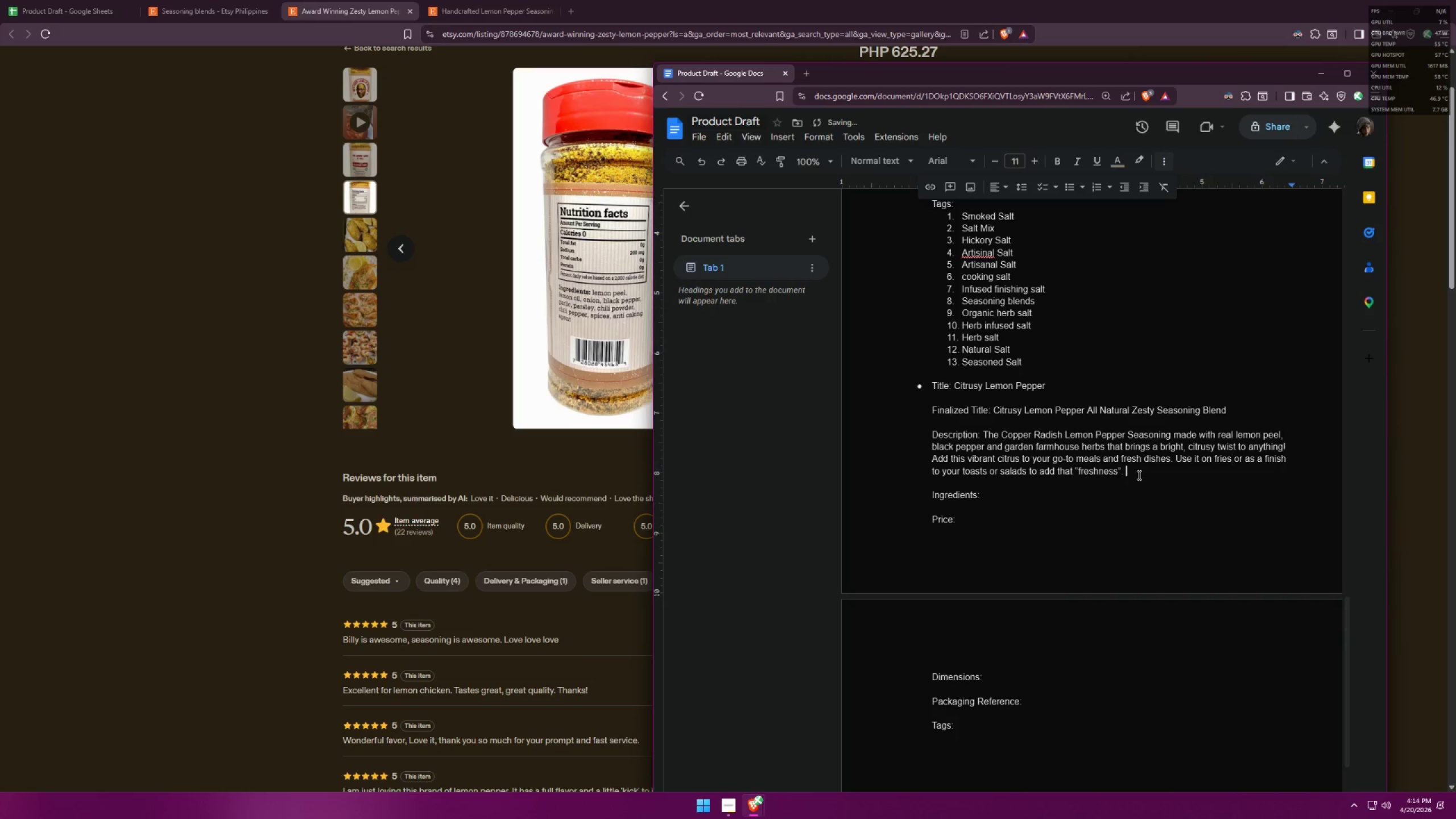 
left_click([1143, 478])
 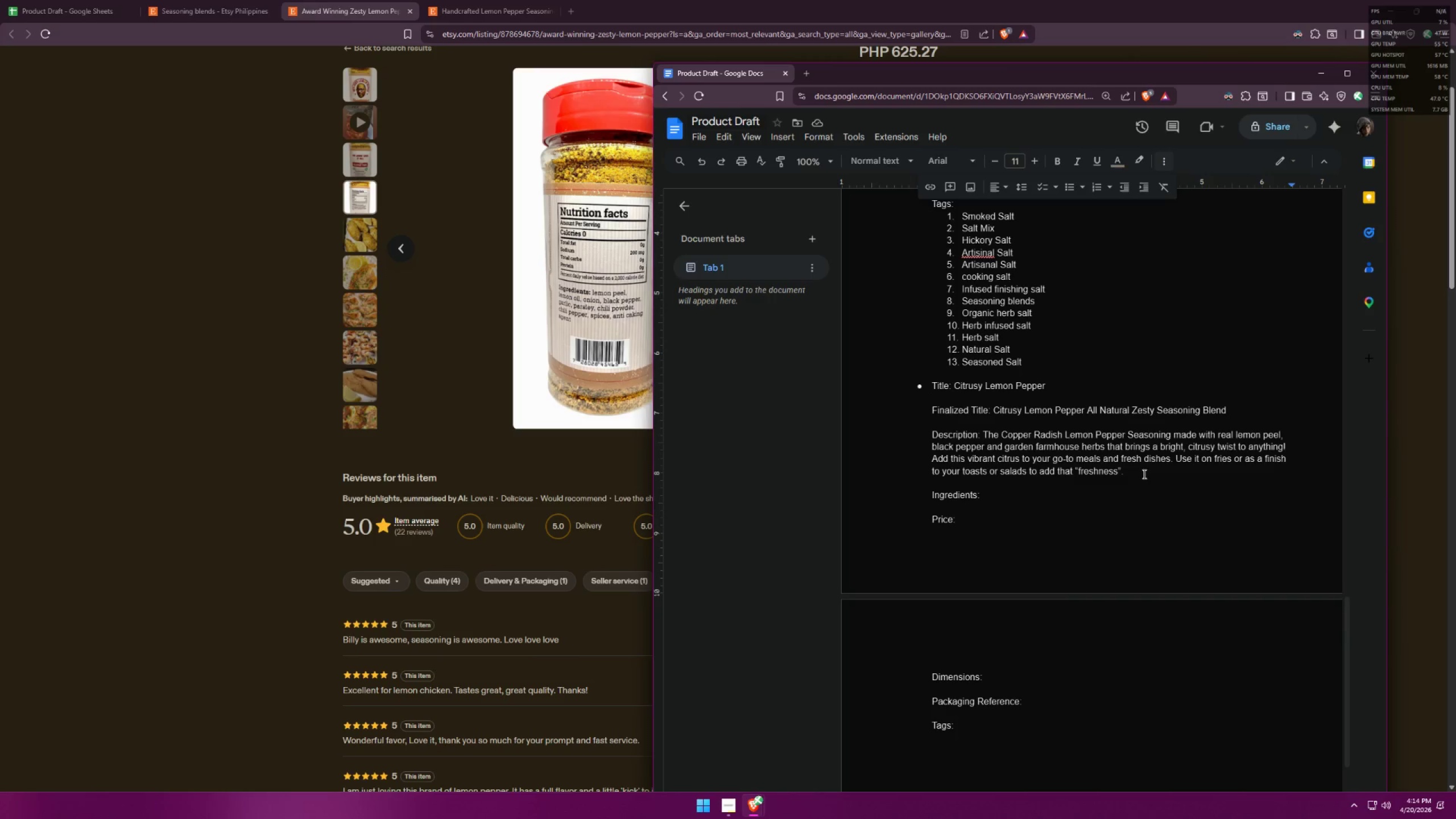 
wait(8.77)
 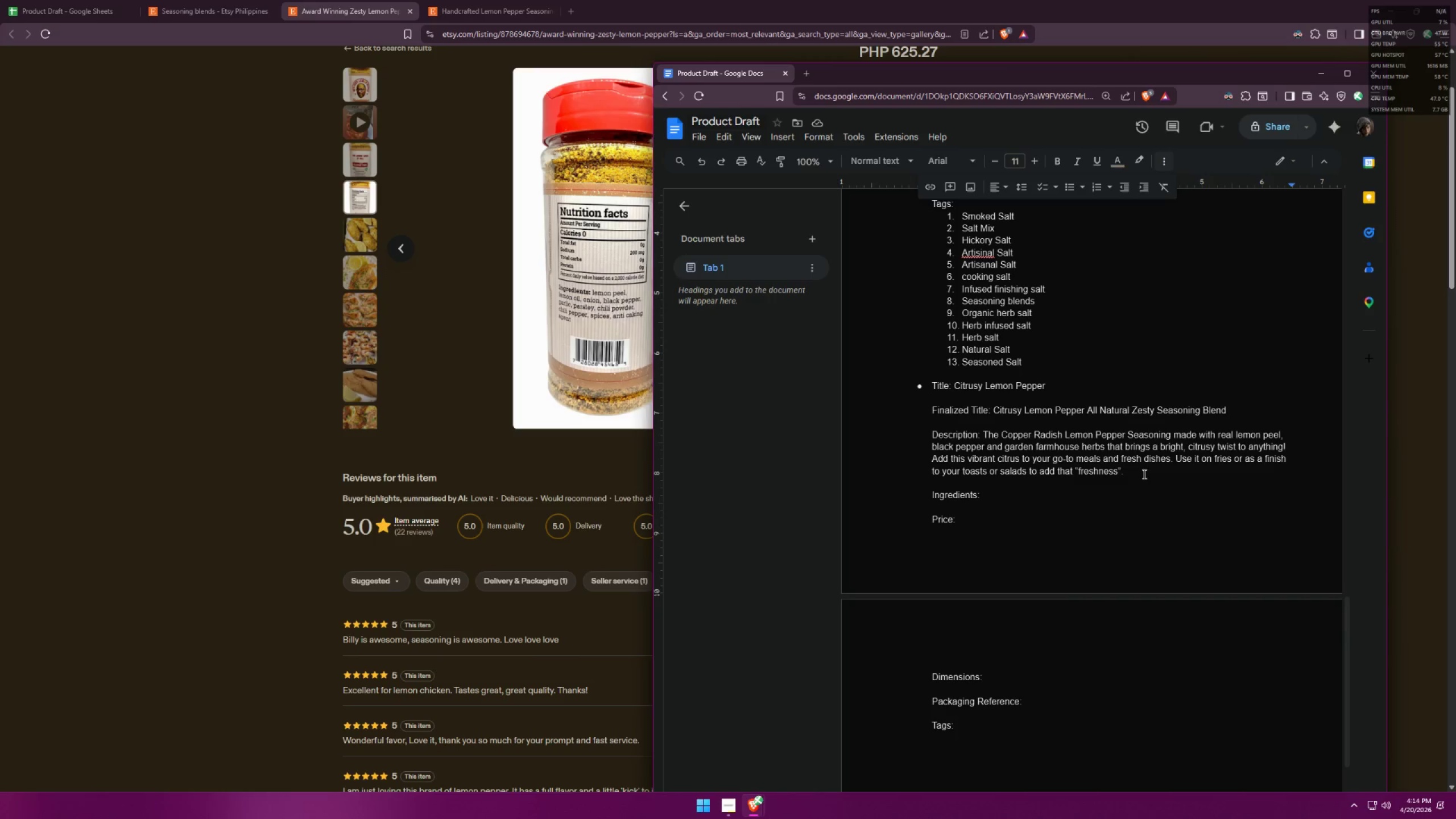 
double_click([991, 493])
 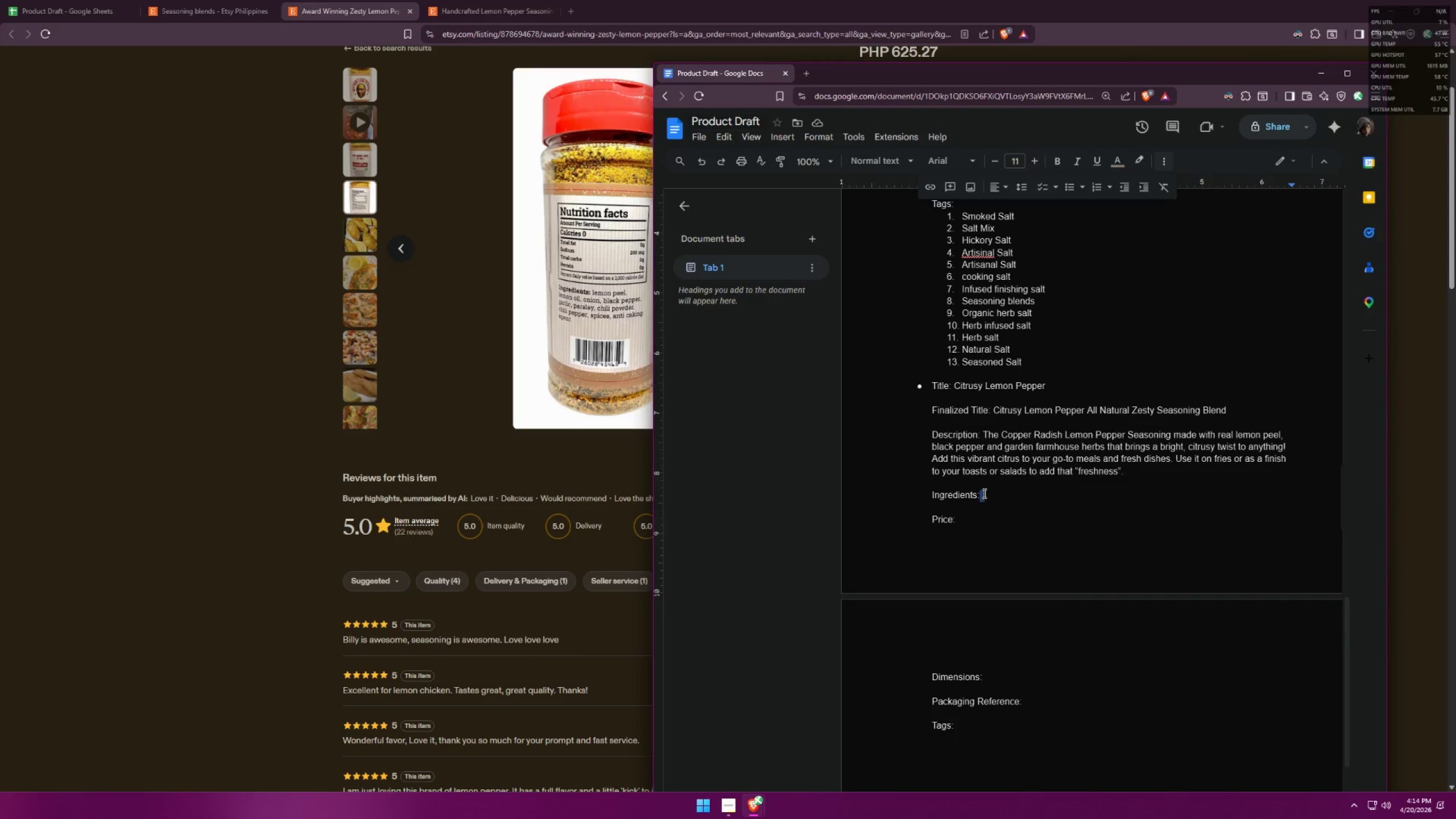 
triple_click([971, 492])
 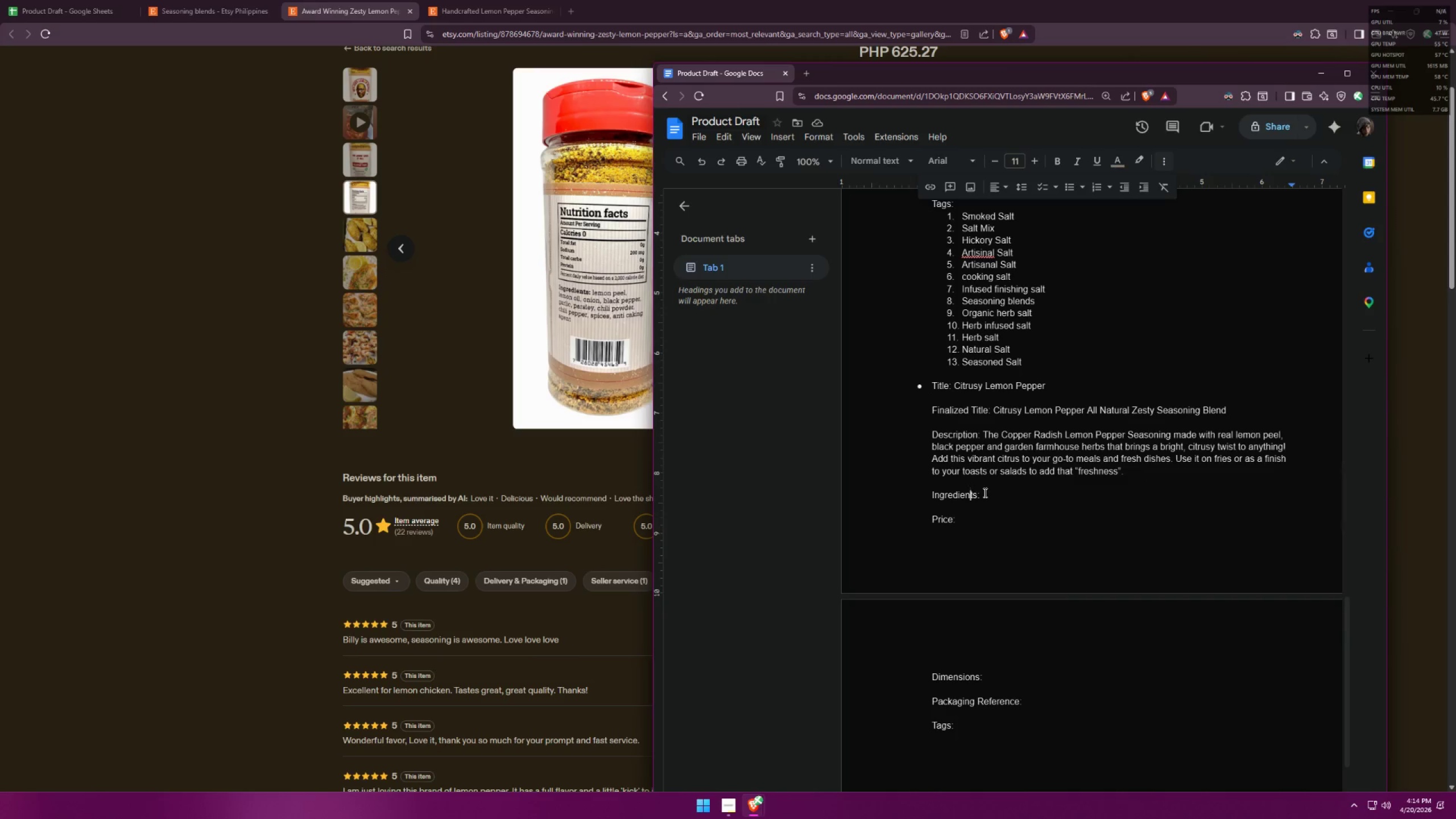 
triple_click([984, 493])
 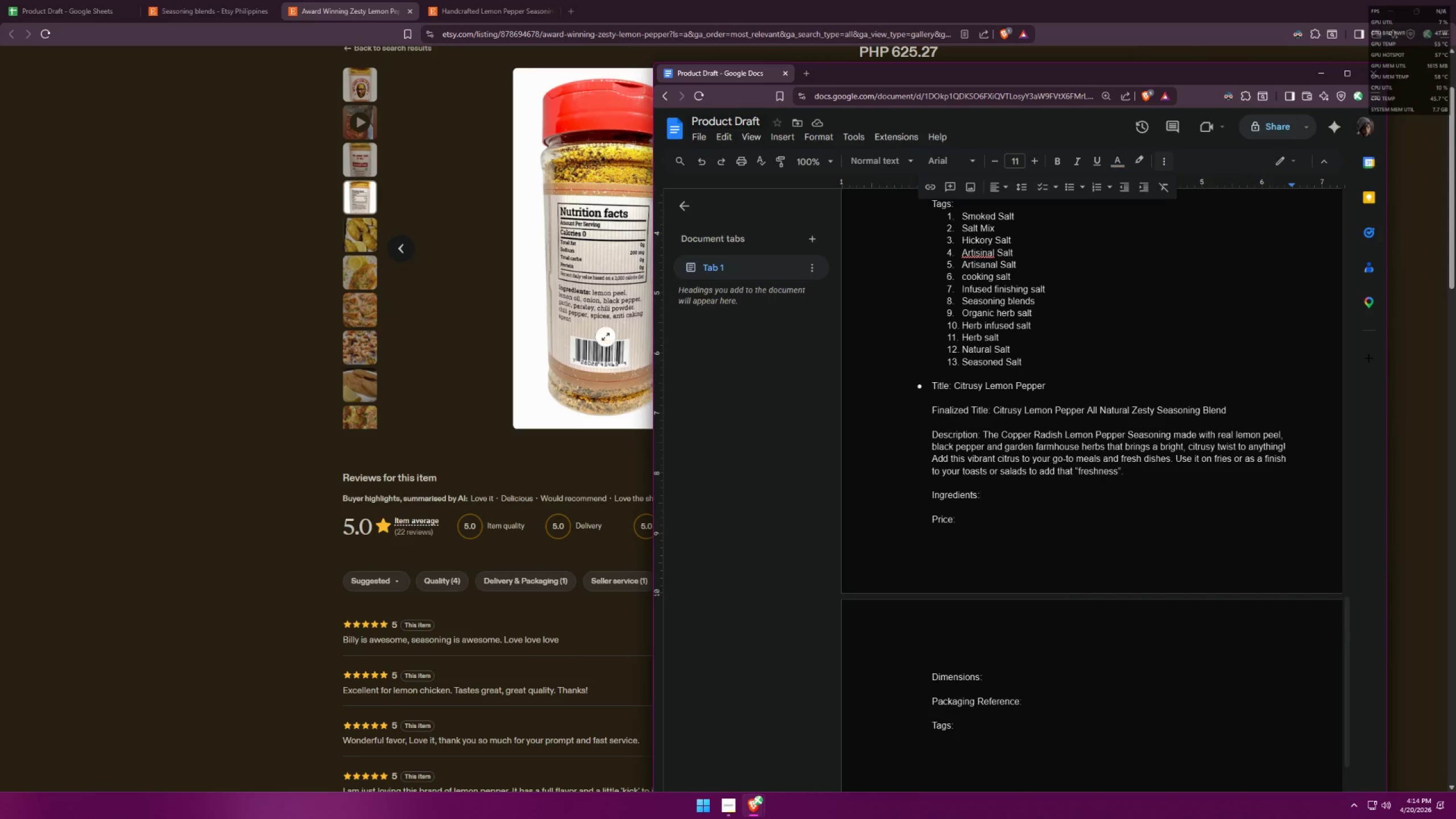 
left_click([584, 286])
 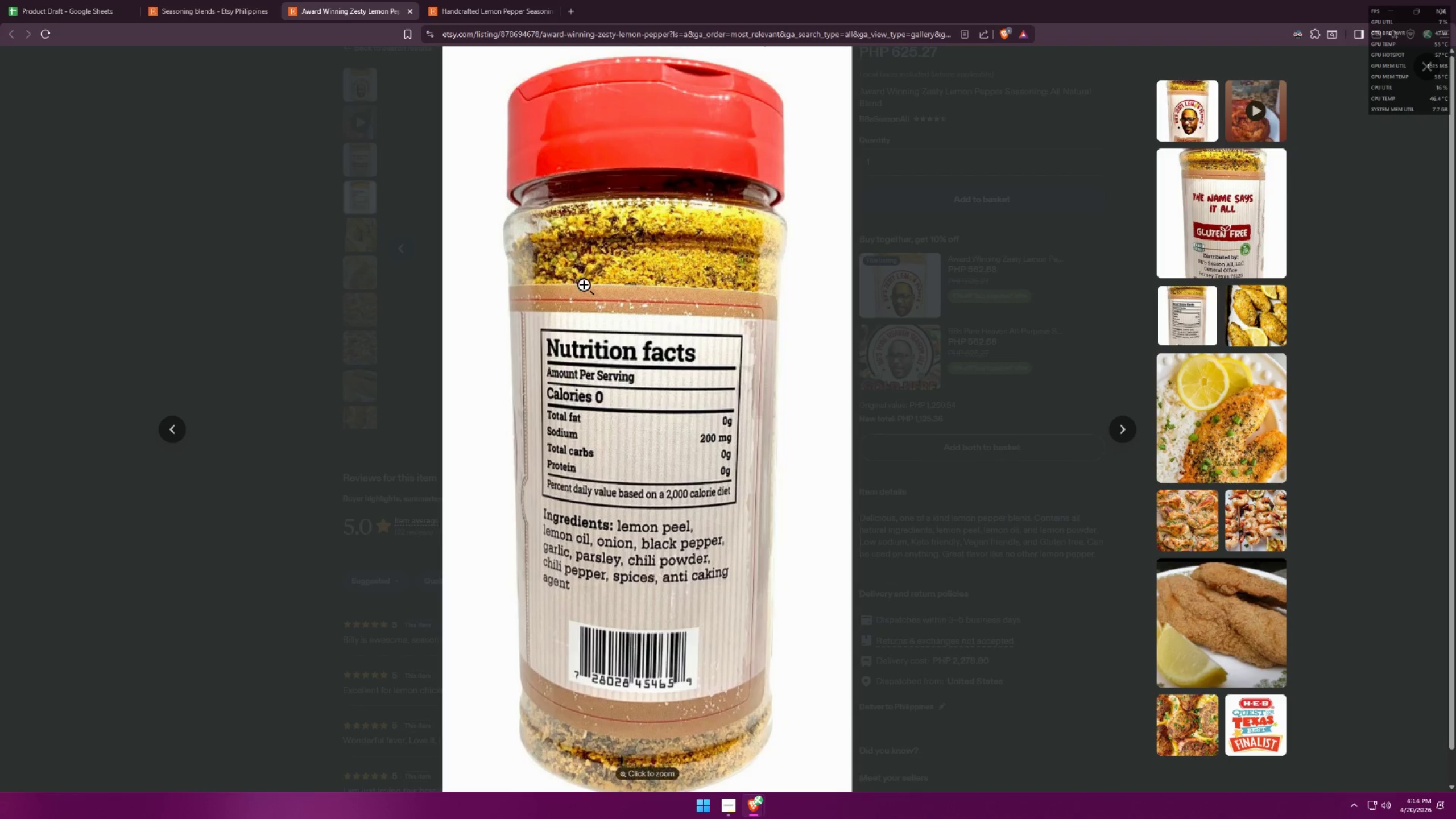 
key(Alt+AltLeft)
 